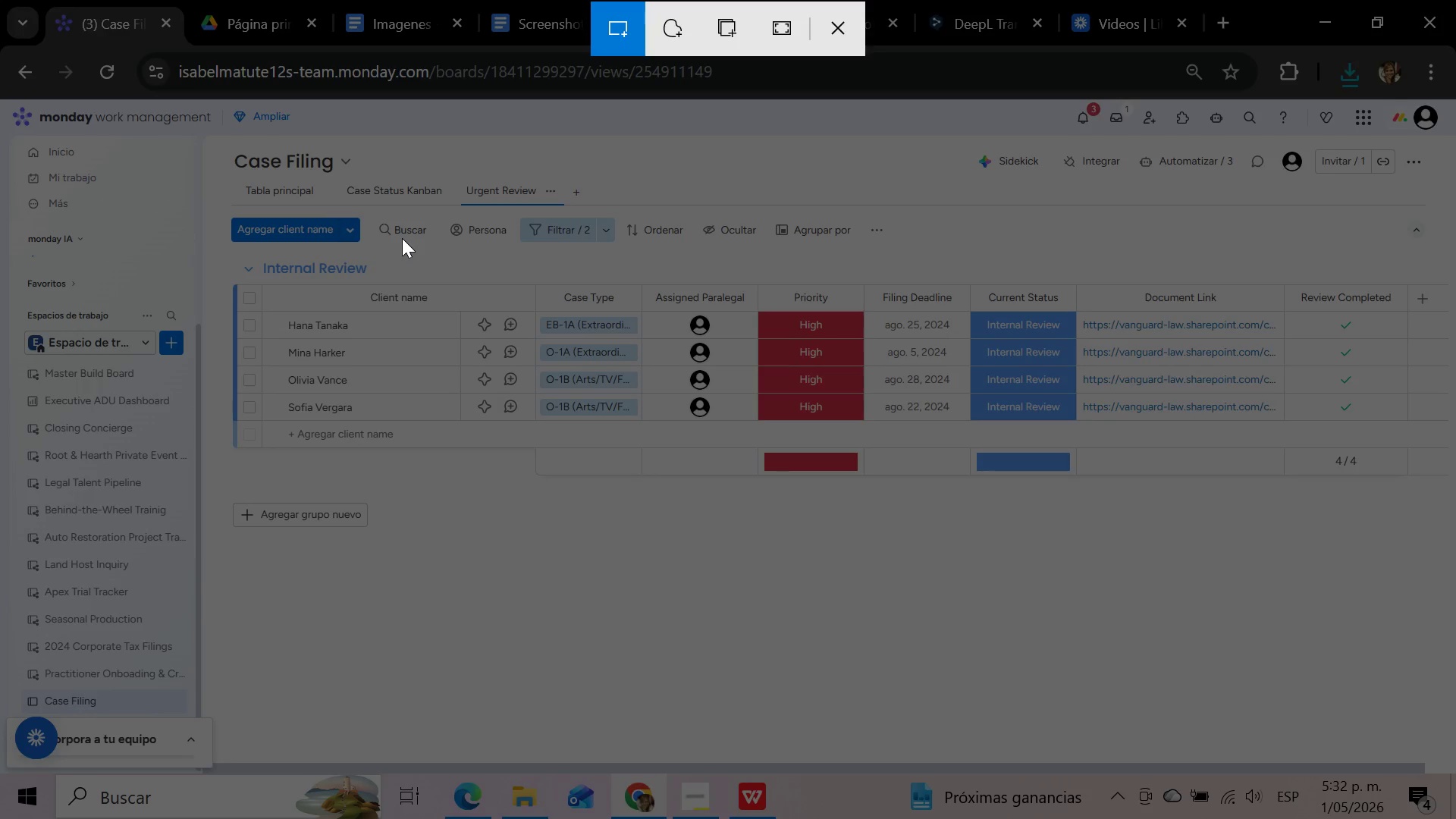 
left_click_drag(start_coordinate=[217, 199], to_coordinate=[1411, 493])
 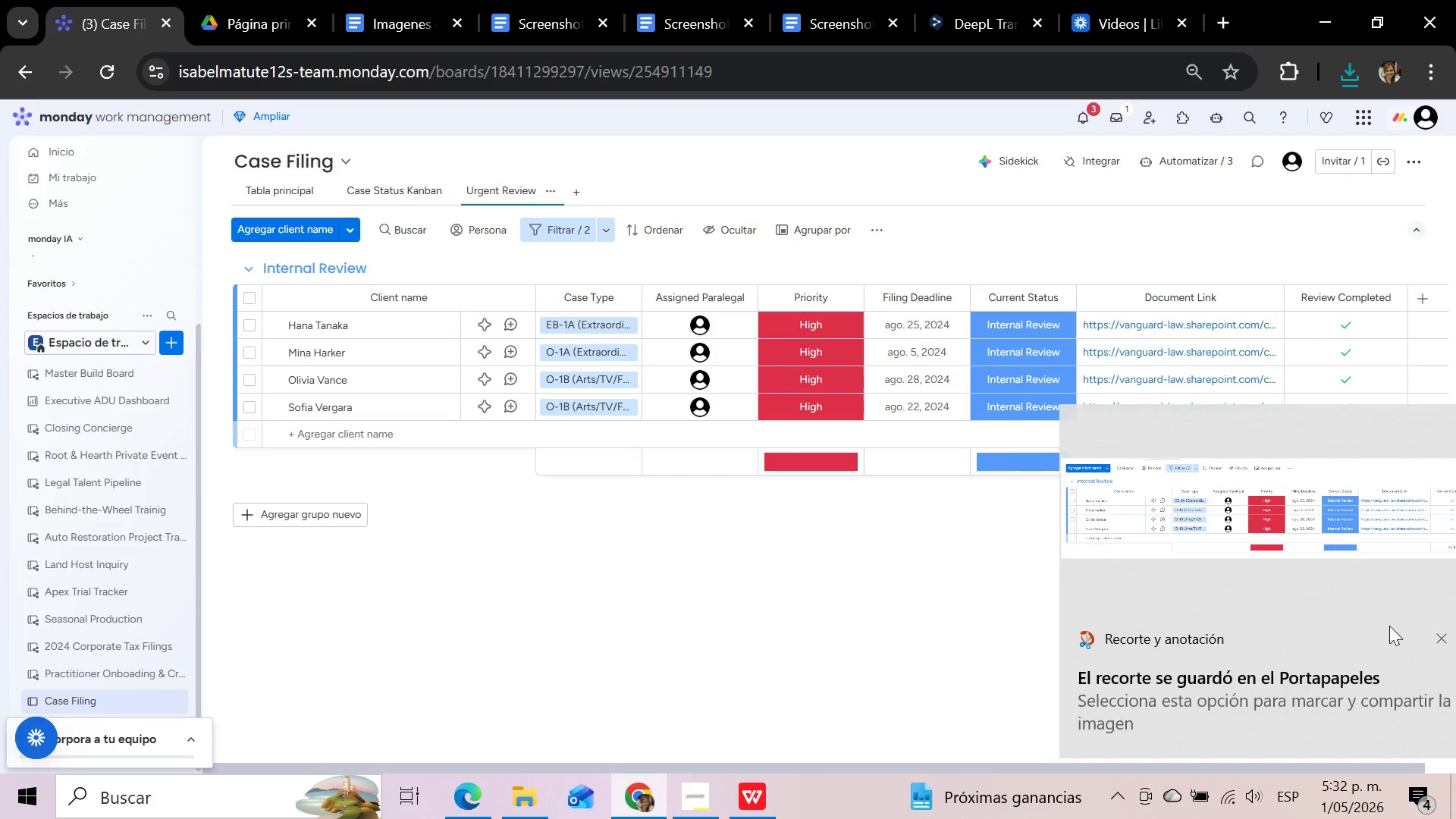 
wait(7.19)
 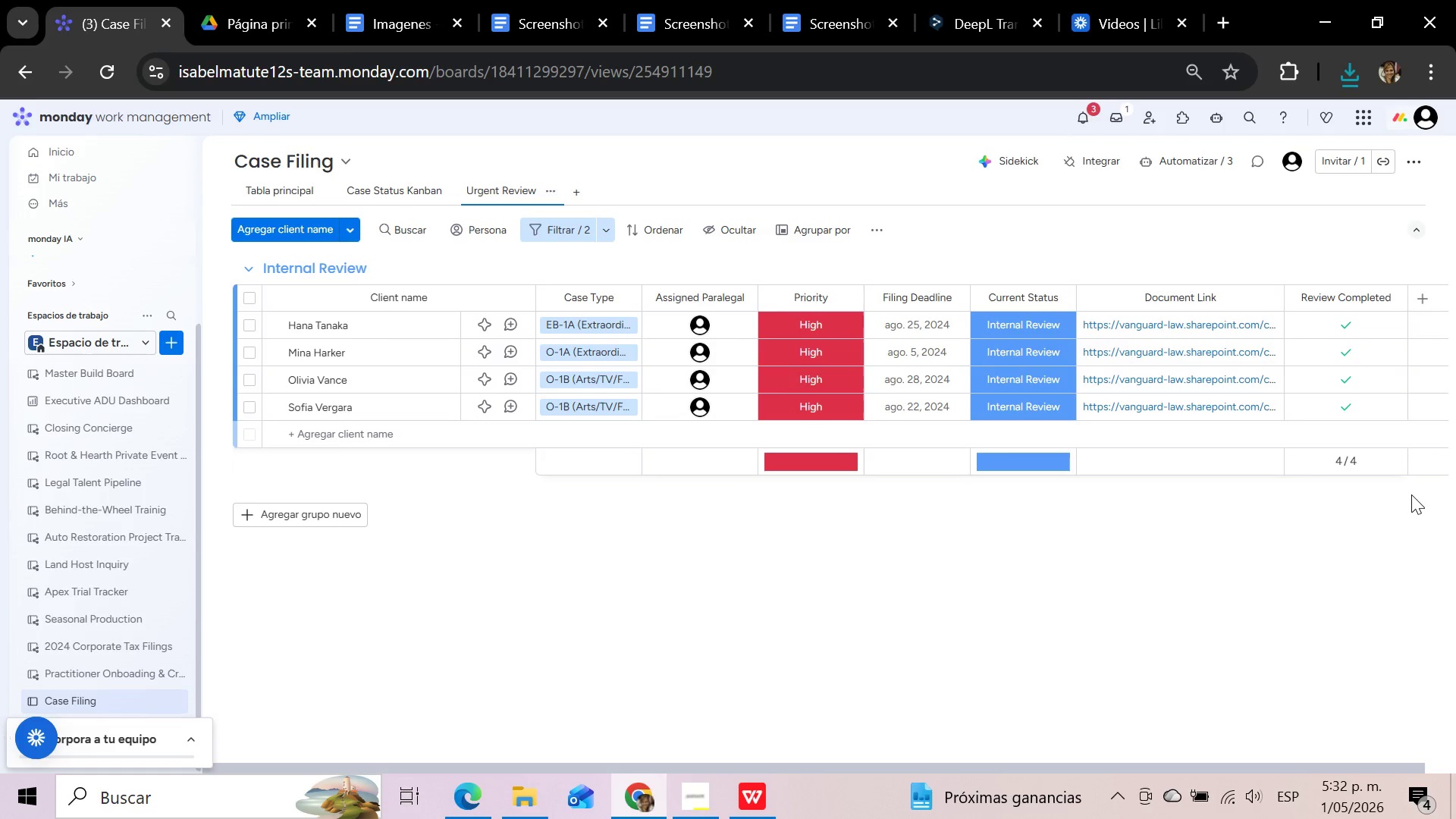 
left_click([1407, 636])
 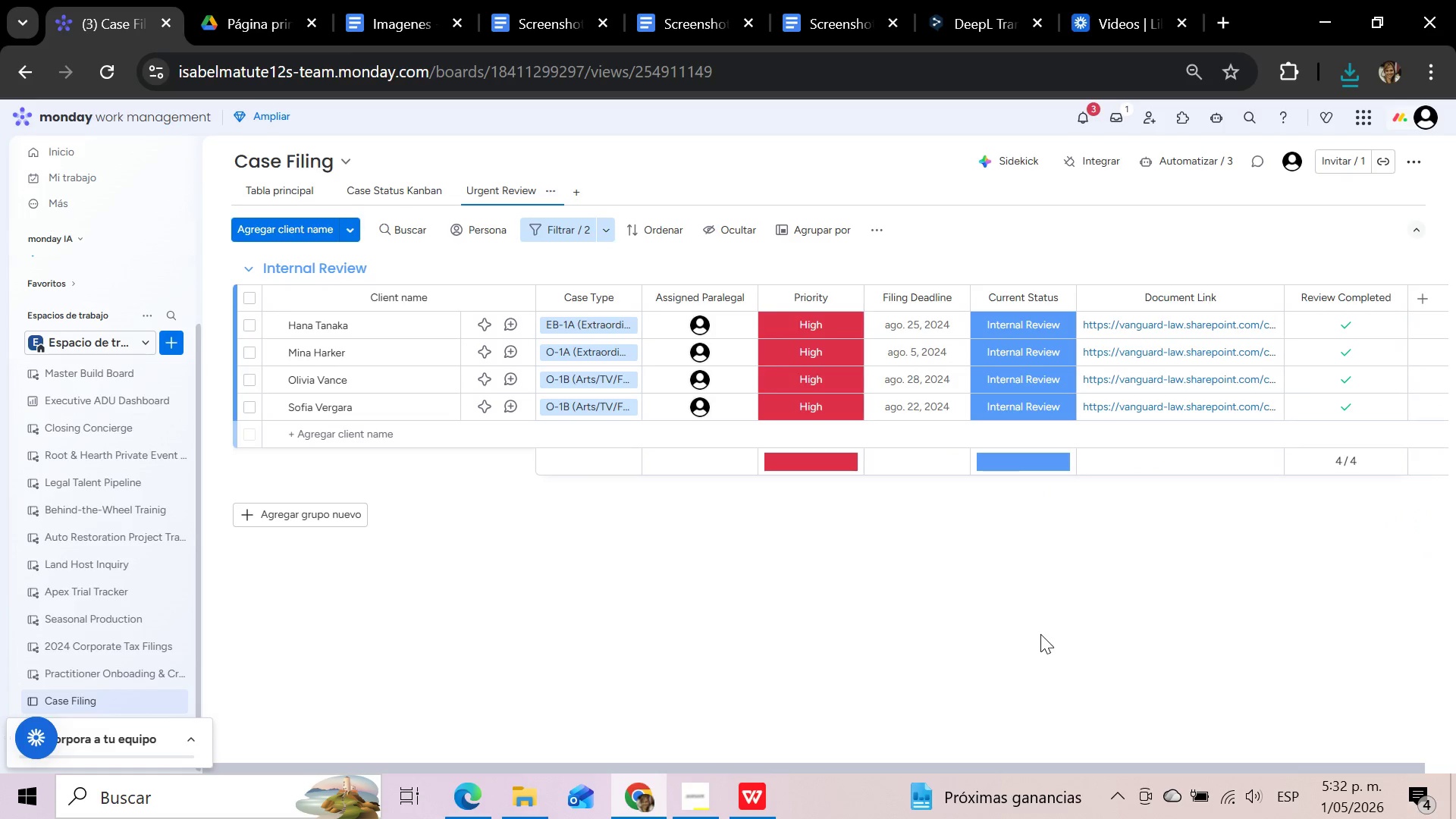 
key(Meta+Shift+S)
 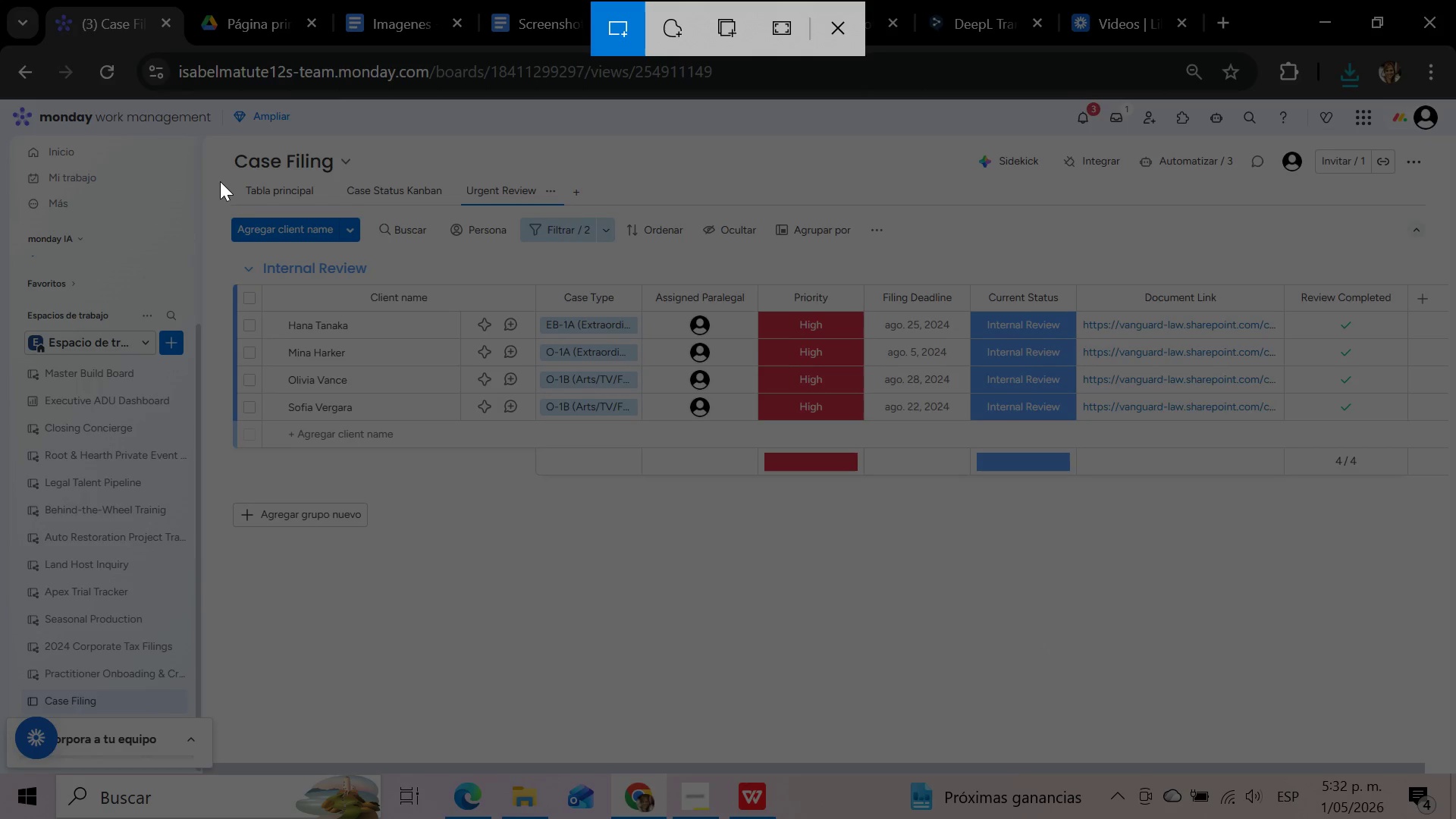 
left_click_drag(start_coordinate=[211, 175], to_coordinate=[1413, 523])
 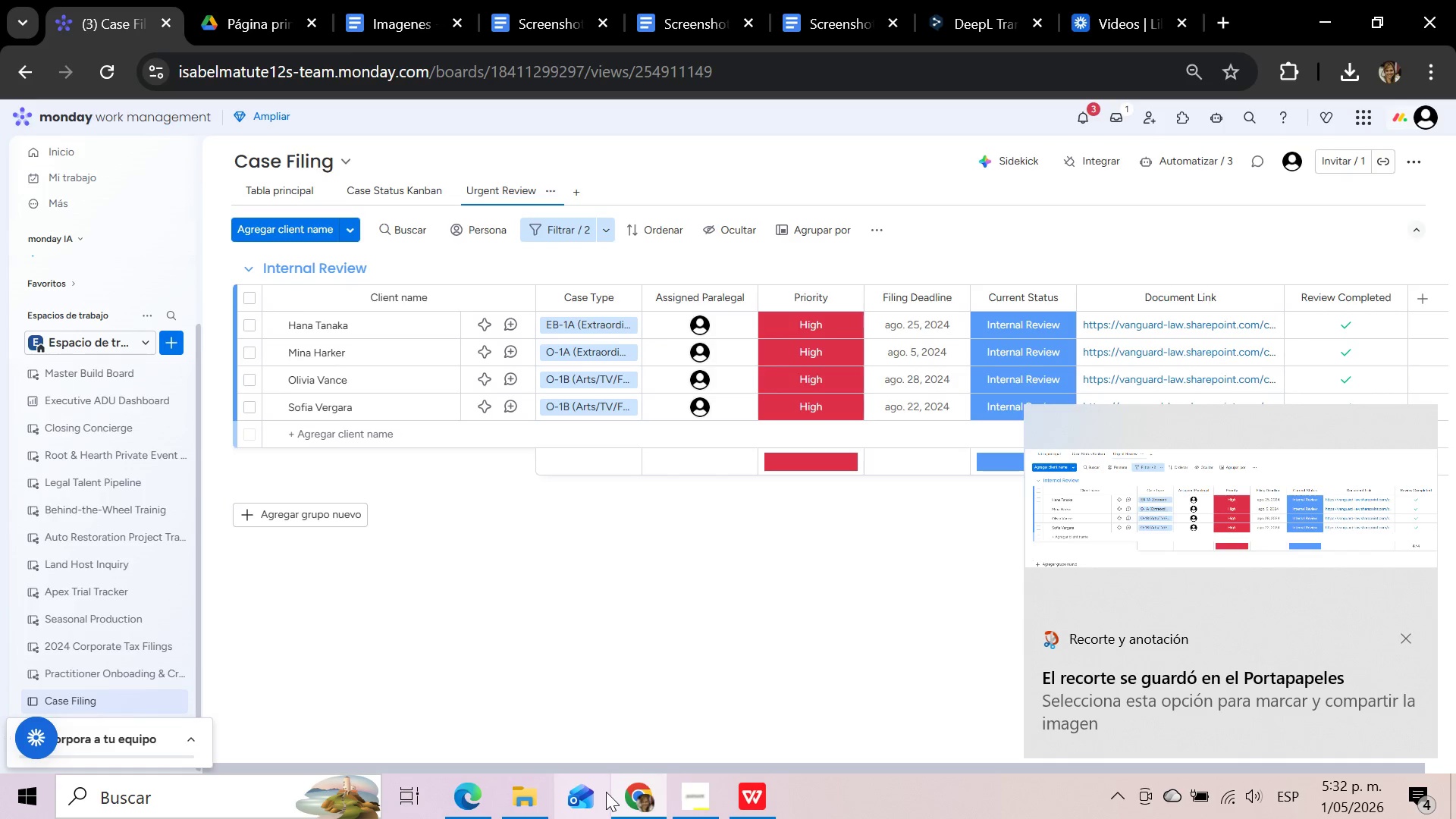 
wait(6.58)
 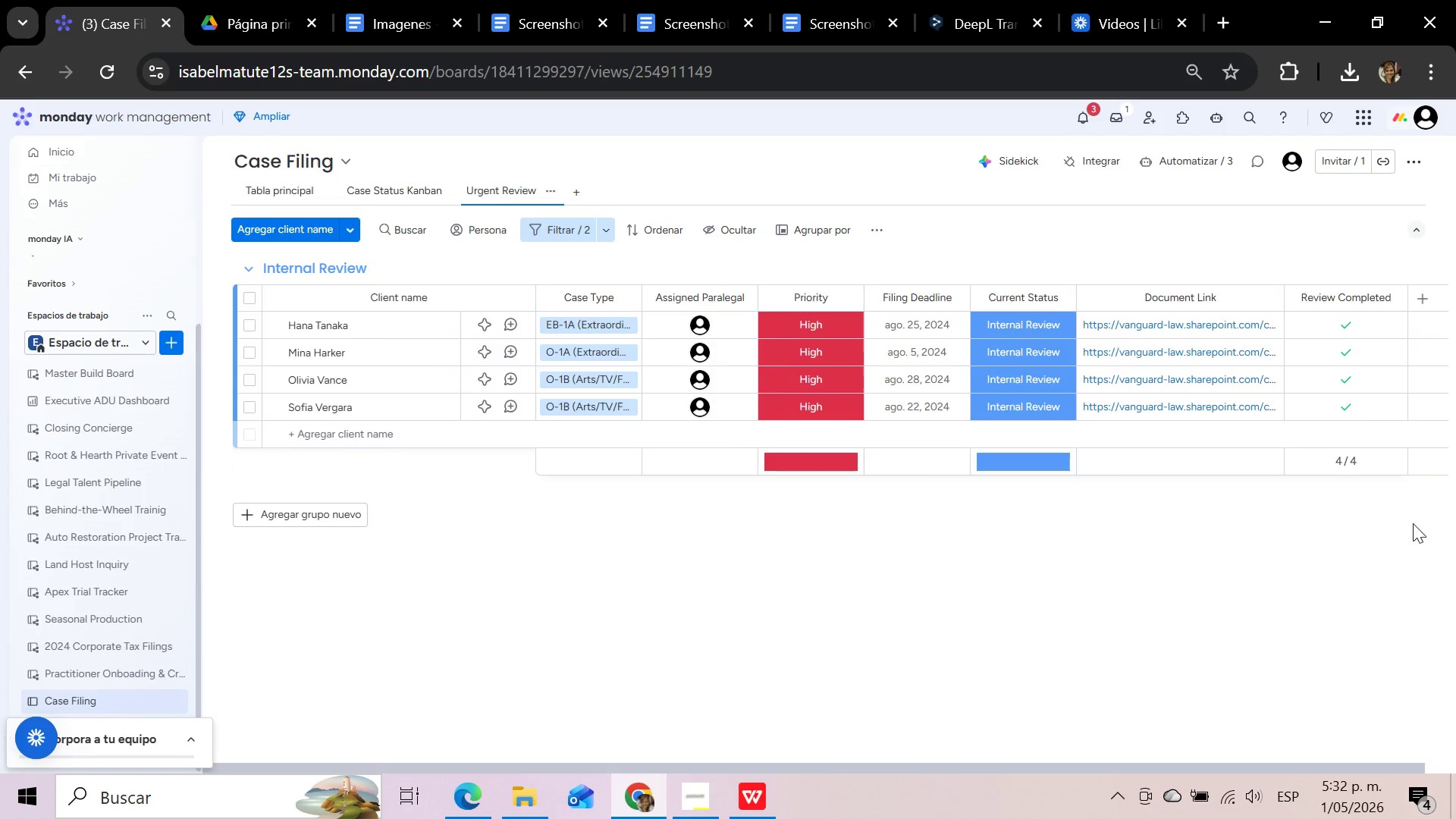 
left_click([544, 12])
 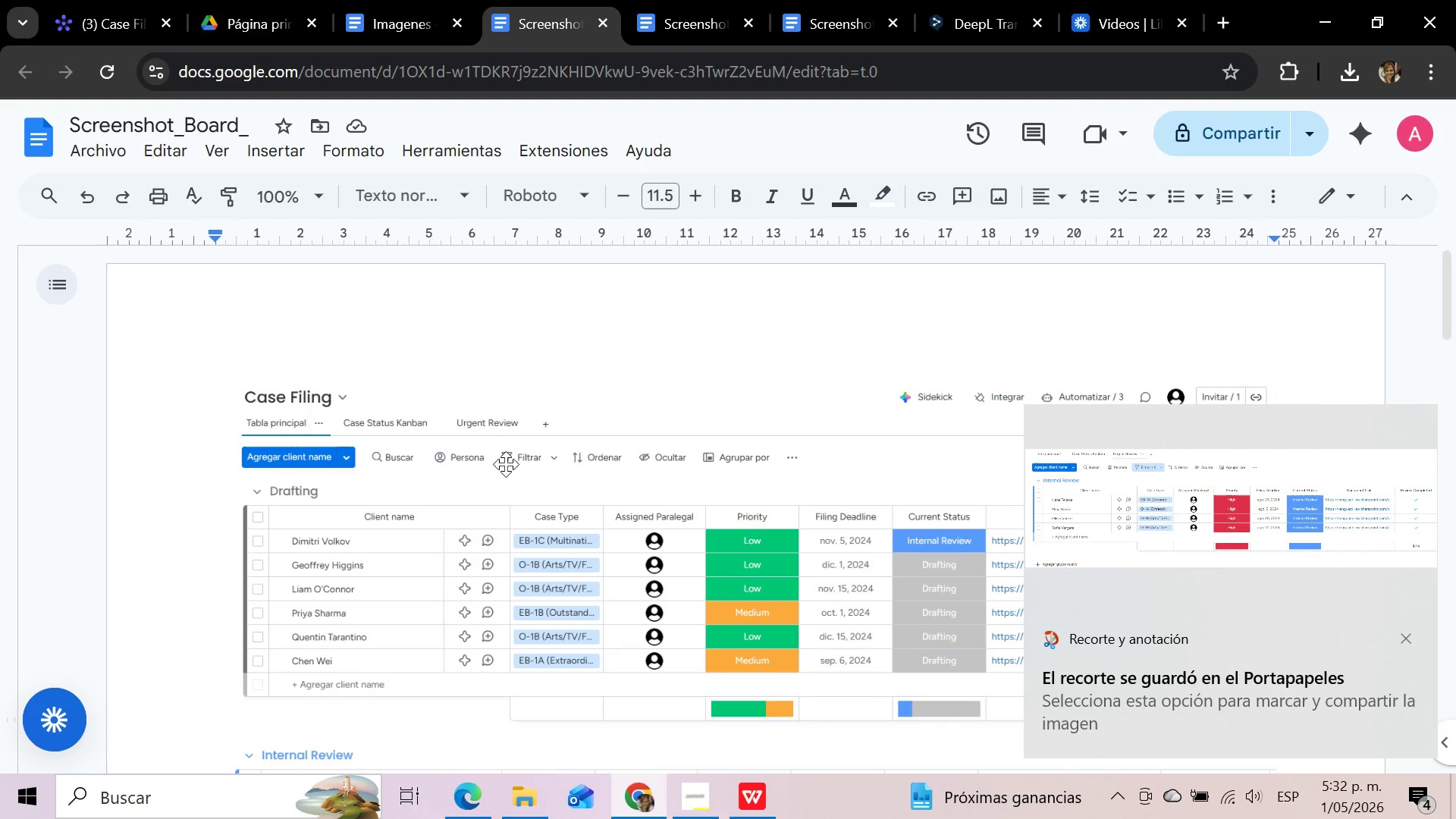 
left_click([505, 466])
 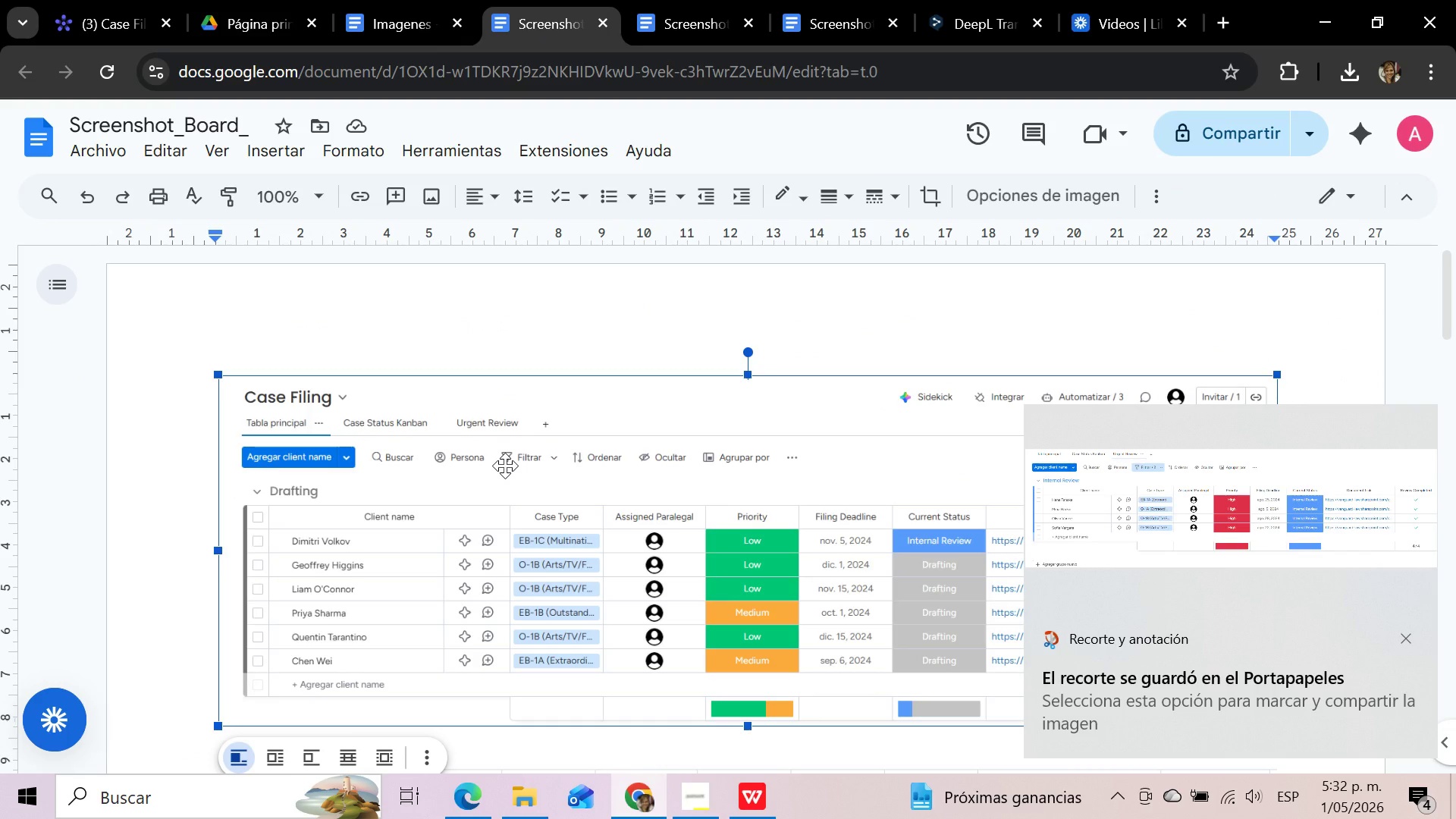 
key(Delete)
 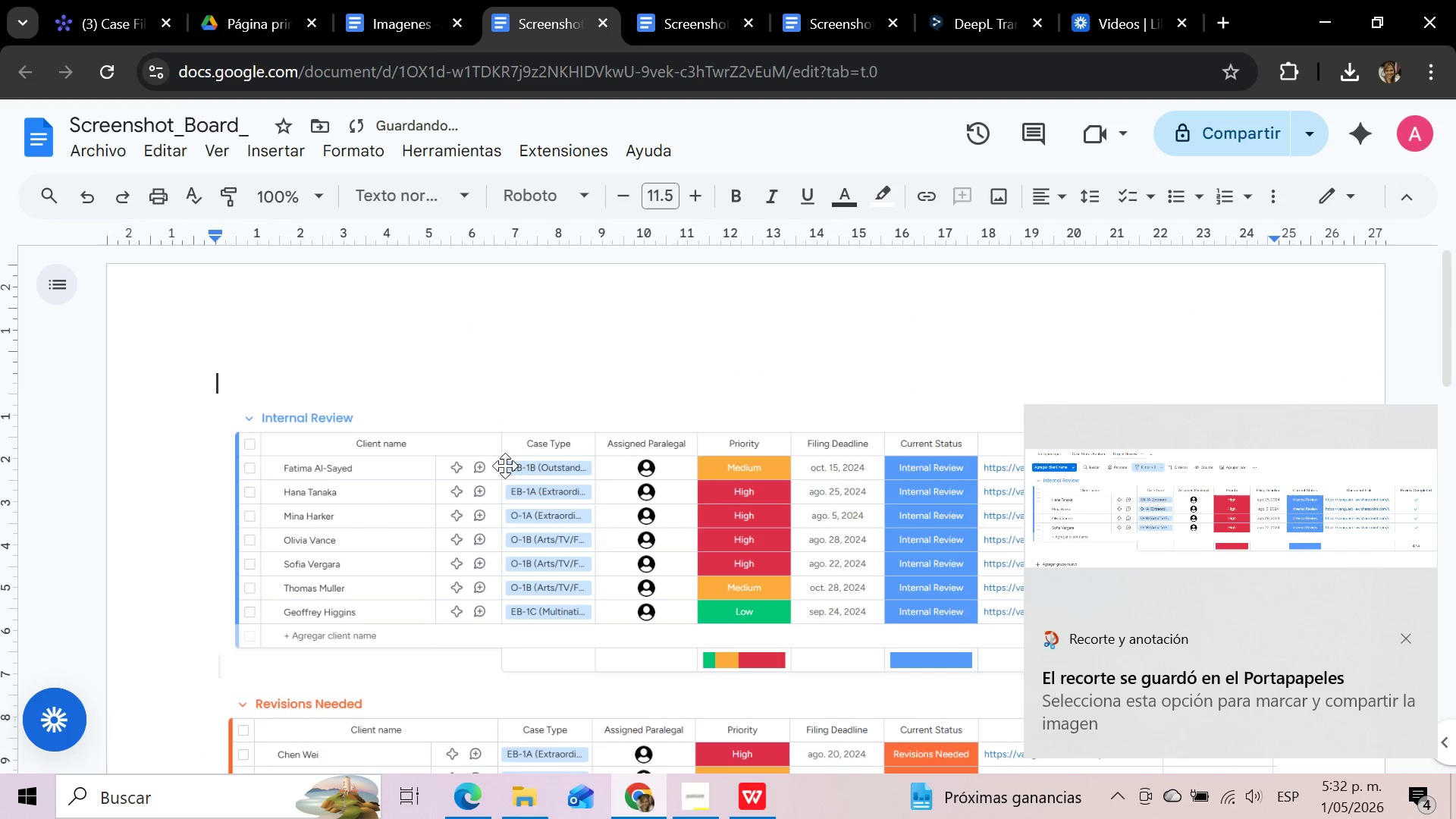 
left_click([505, 466])
 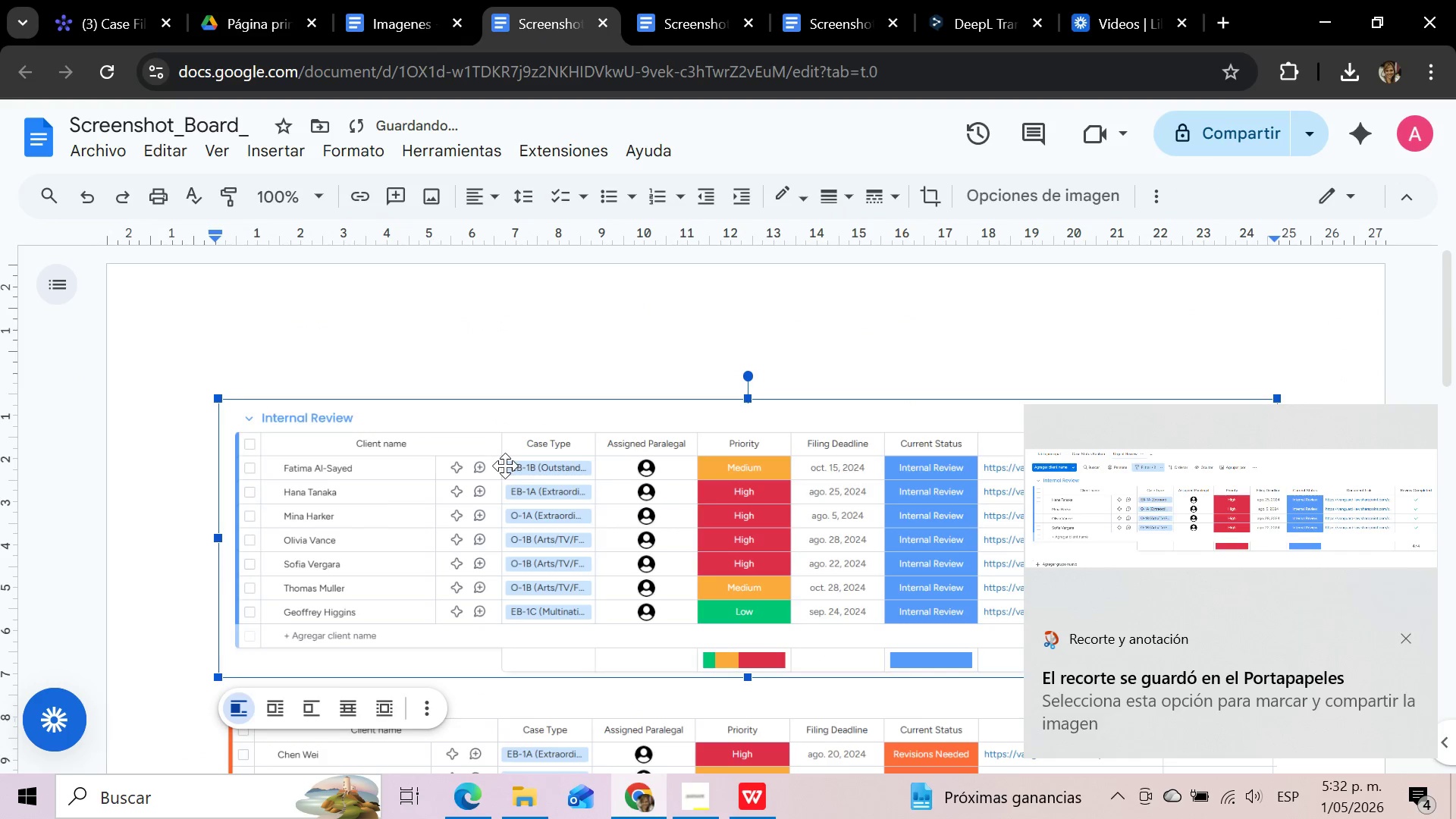 
key(Delete)
 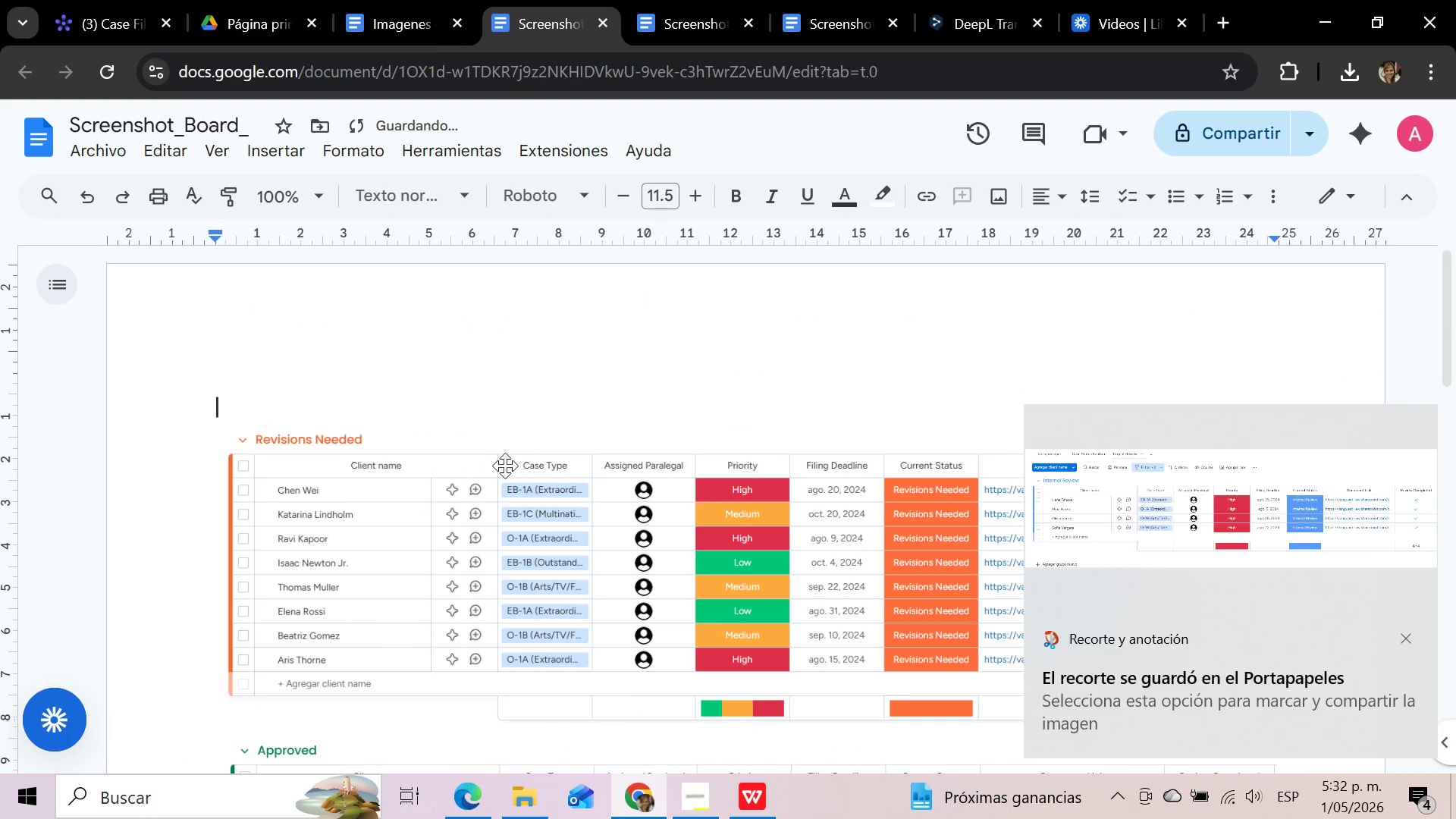 
left_click([505, 466])
 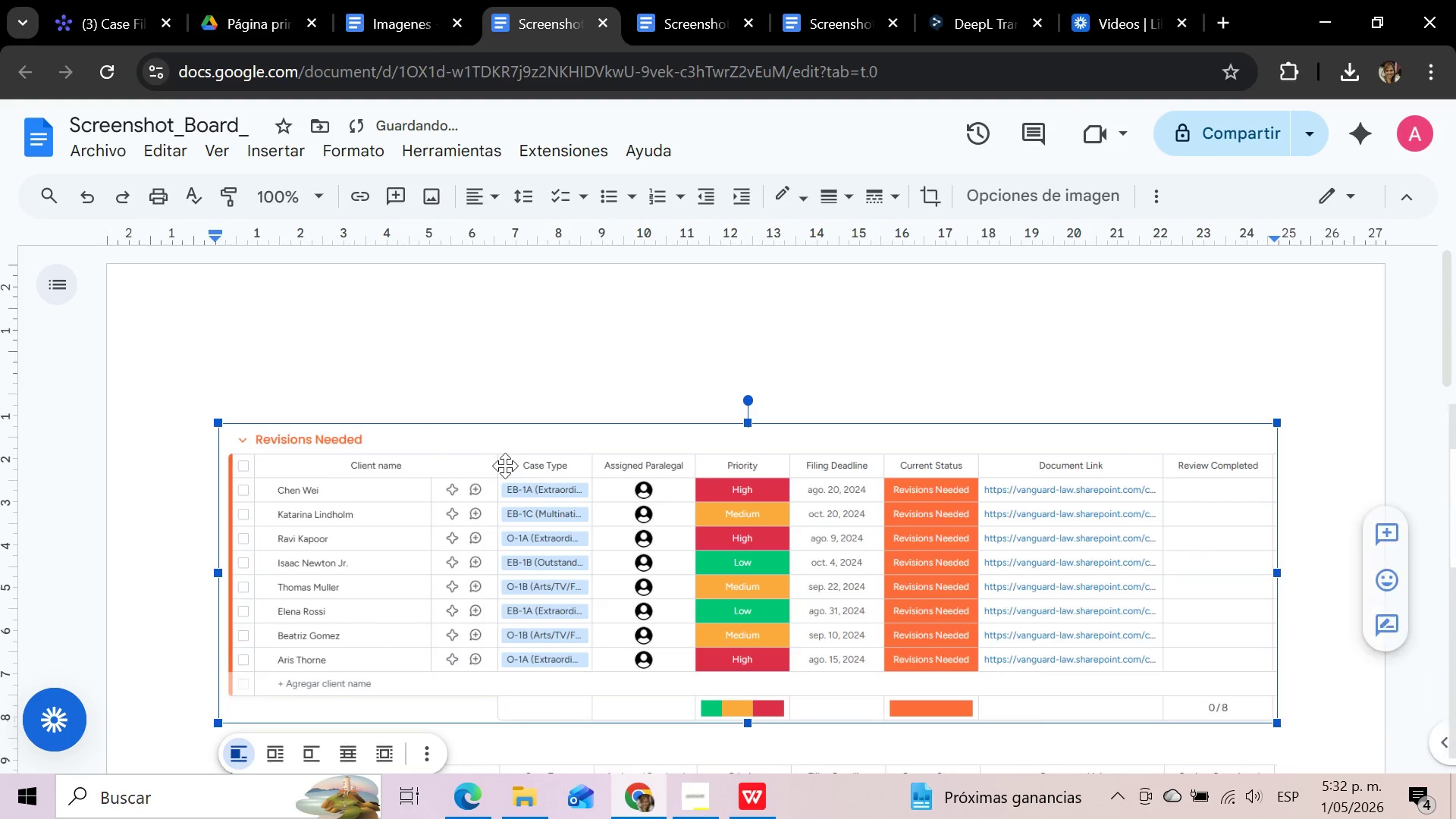 
key(Delete)
 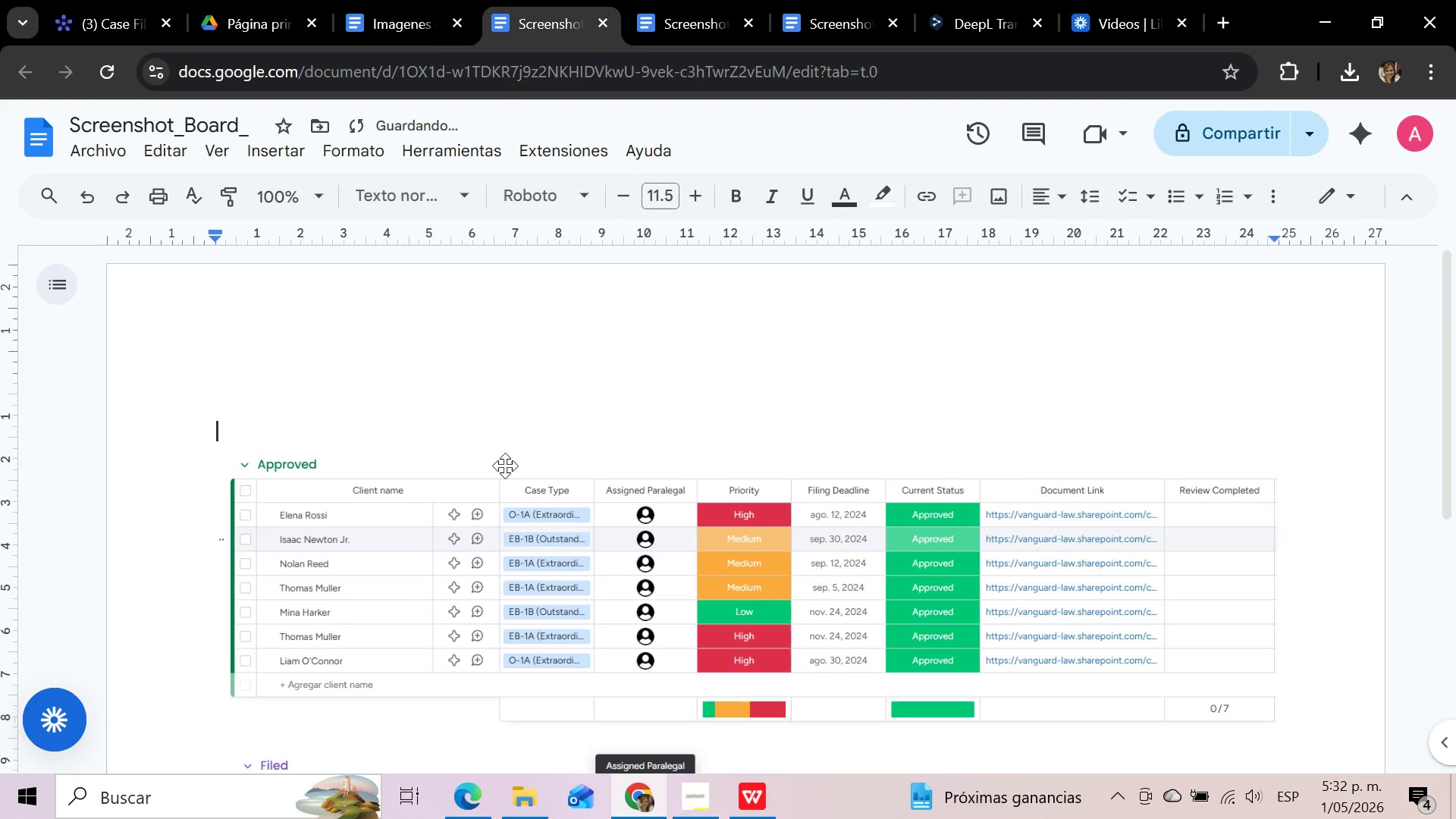 
left_click([505, 466])
 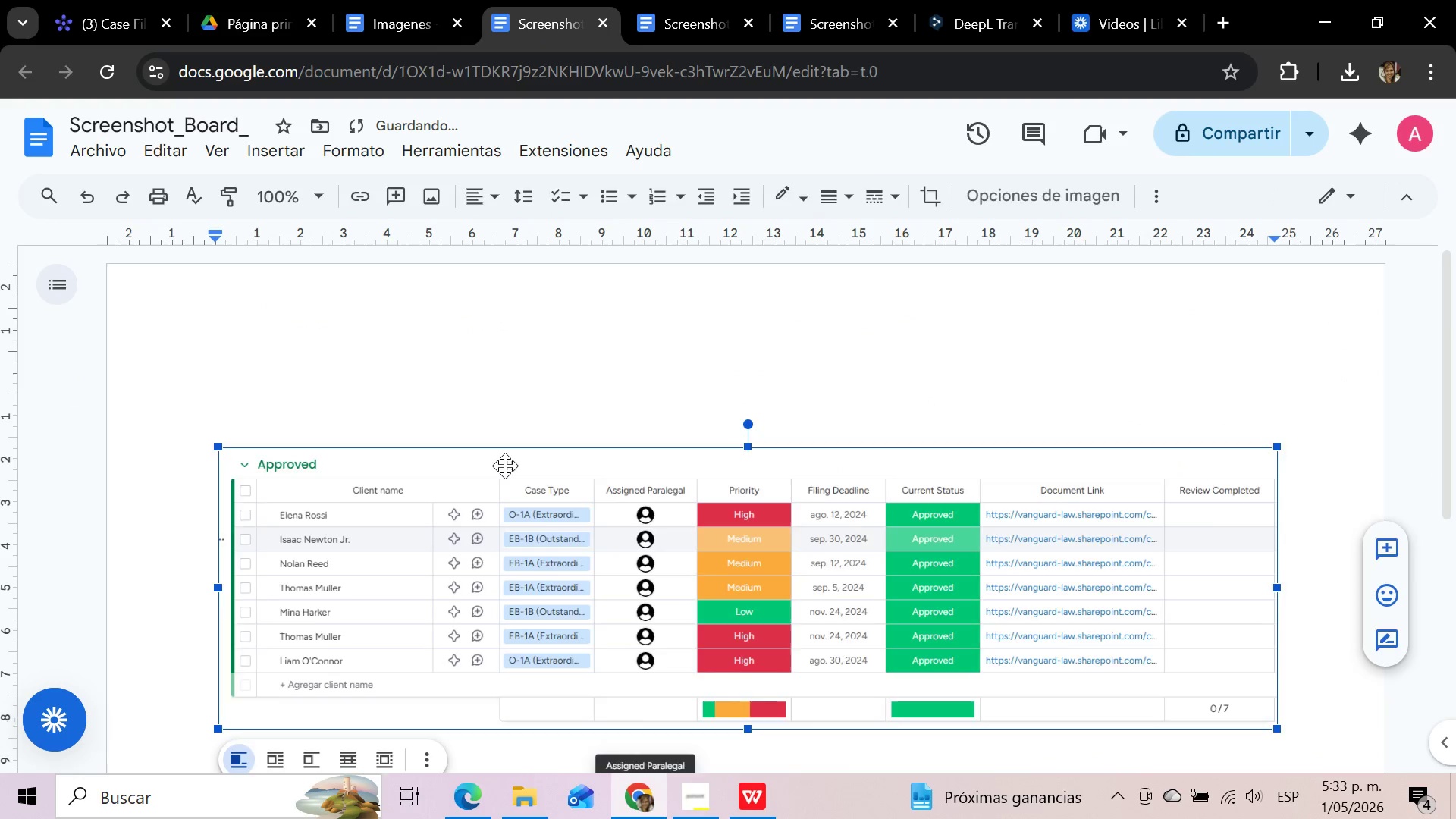 
key(Delete)
 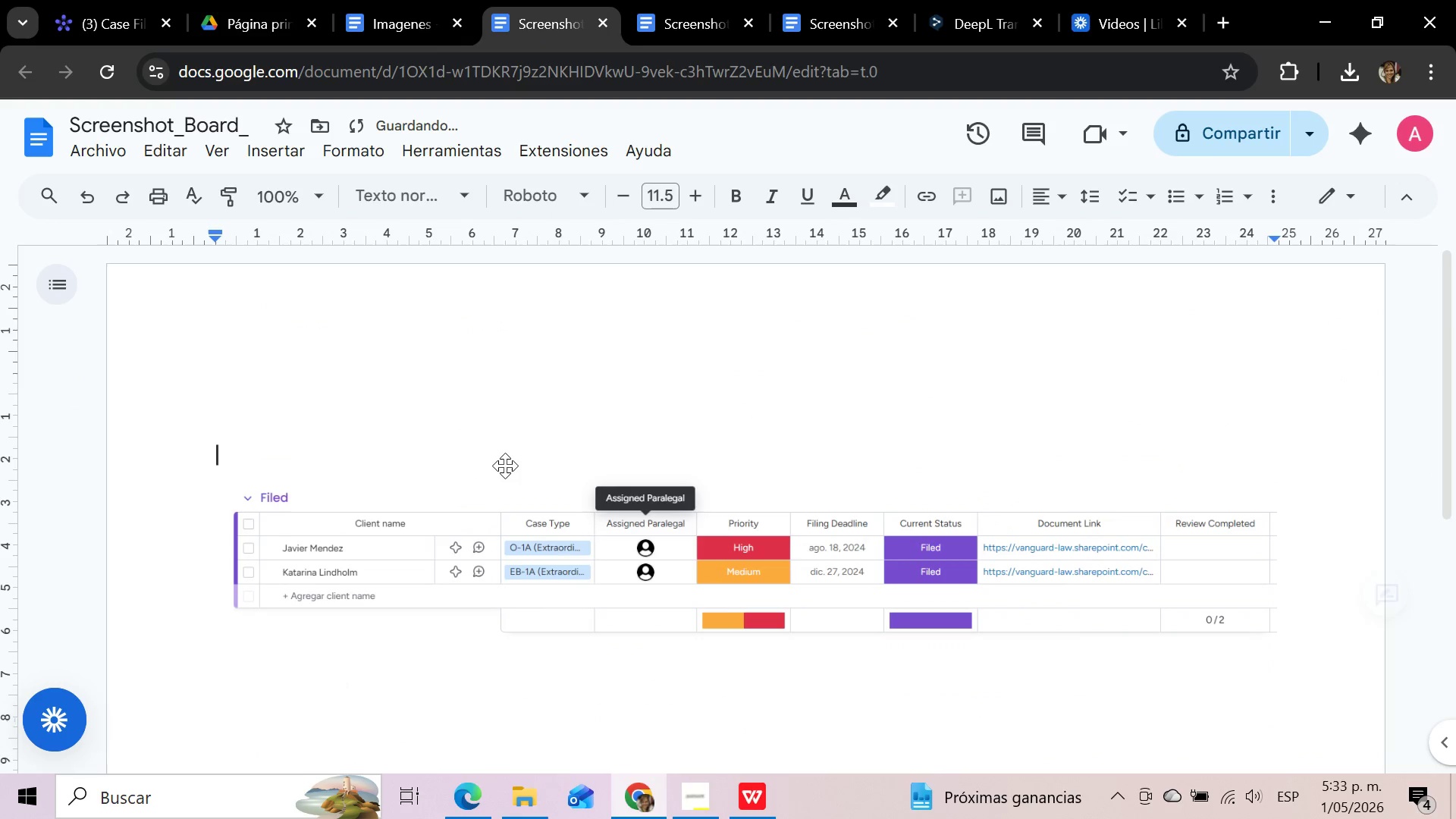 
left_click([505, 466])
 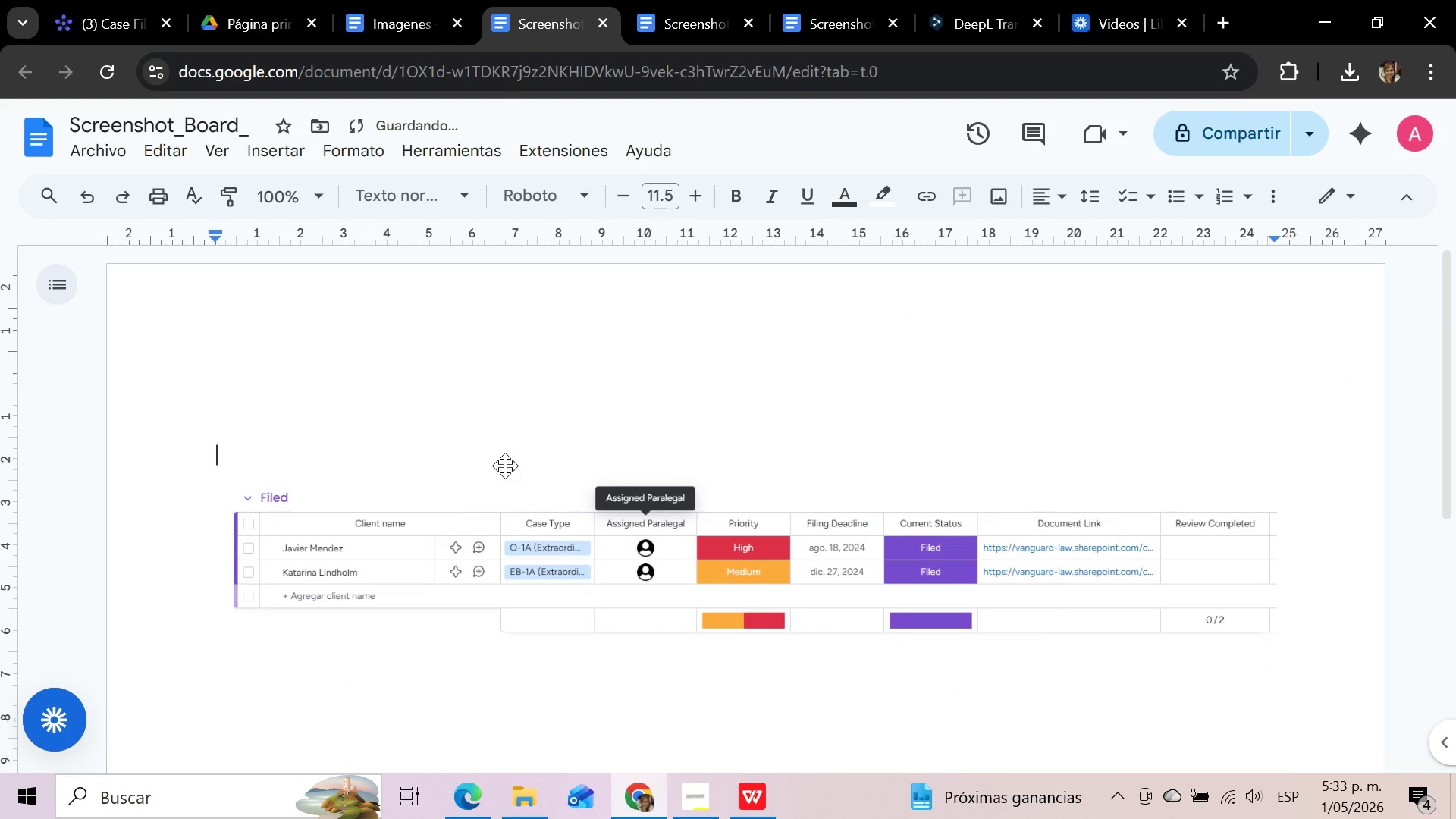 
key(Delete)
 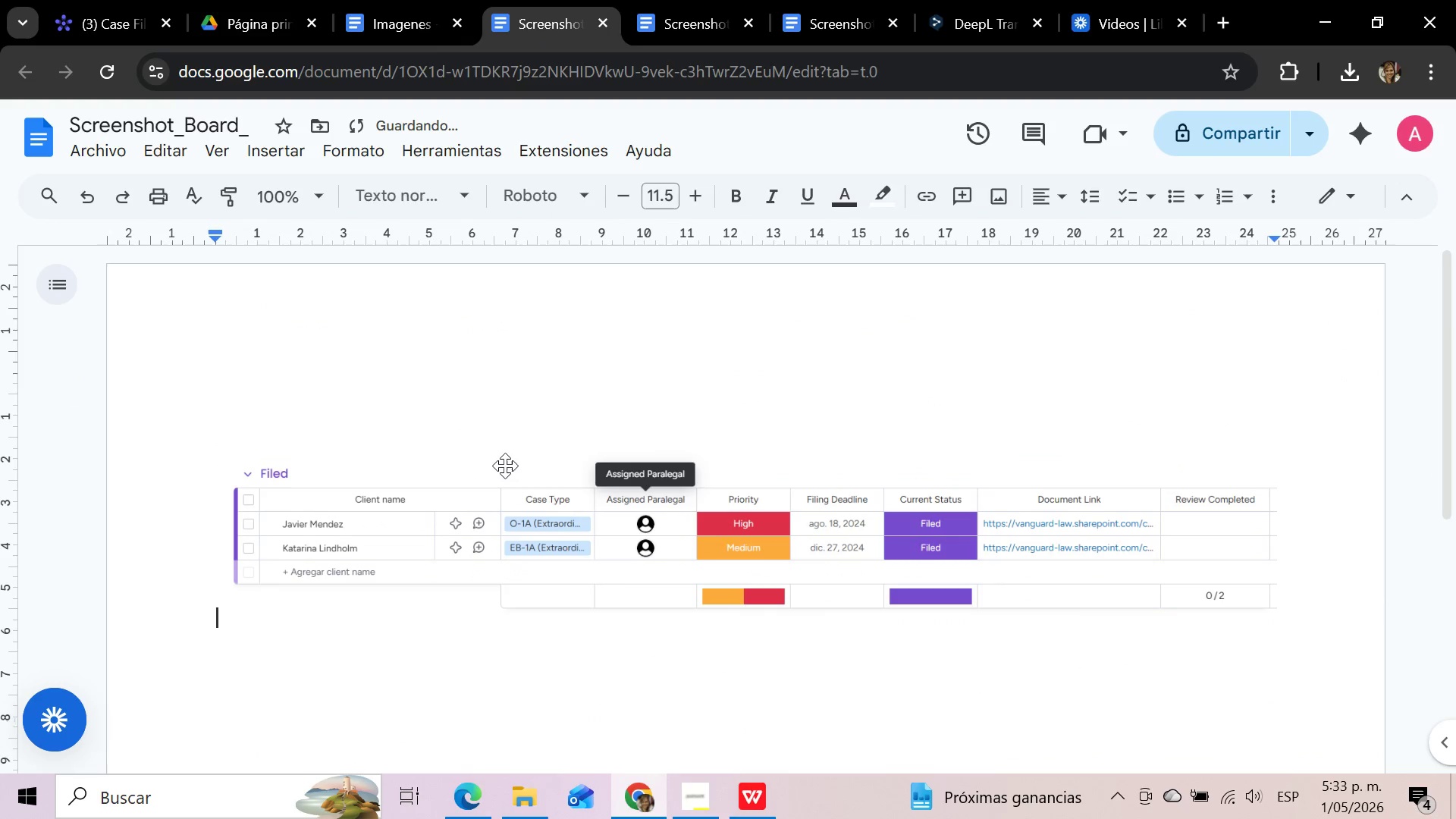 
left_click([505, 466])
 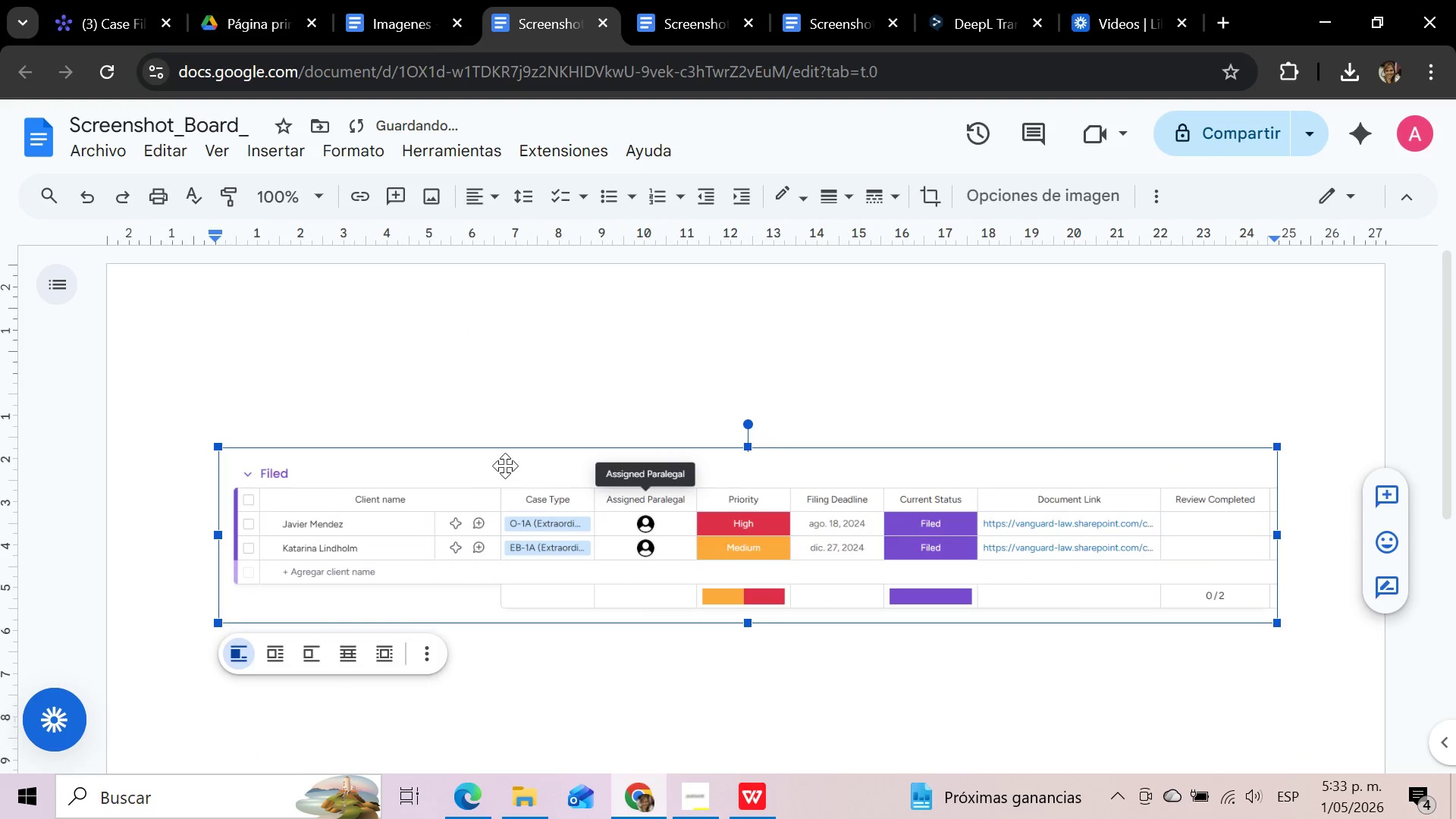 
key(Delete)
 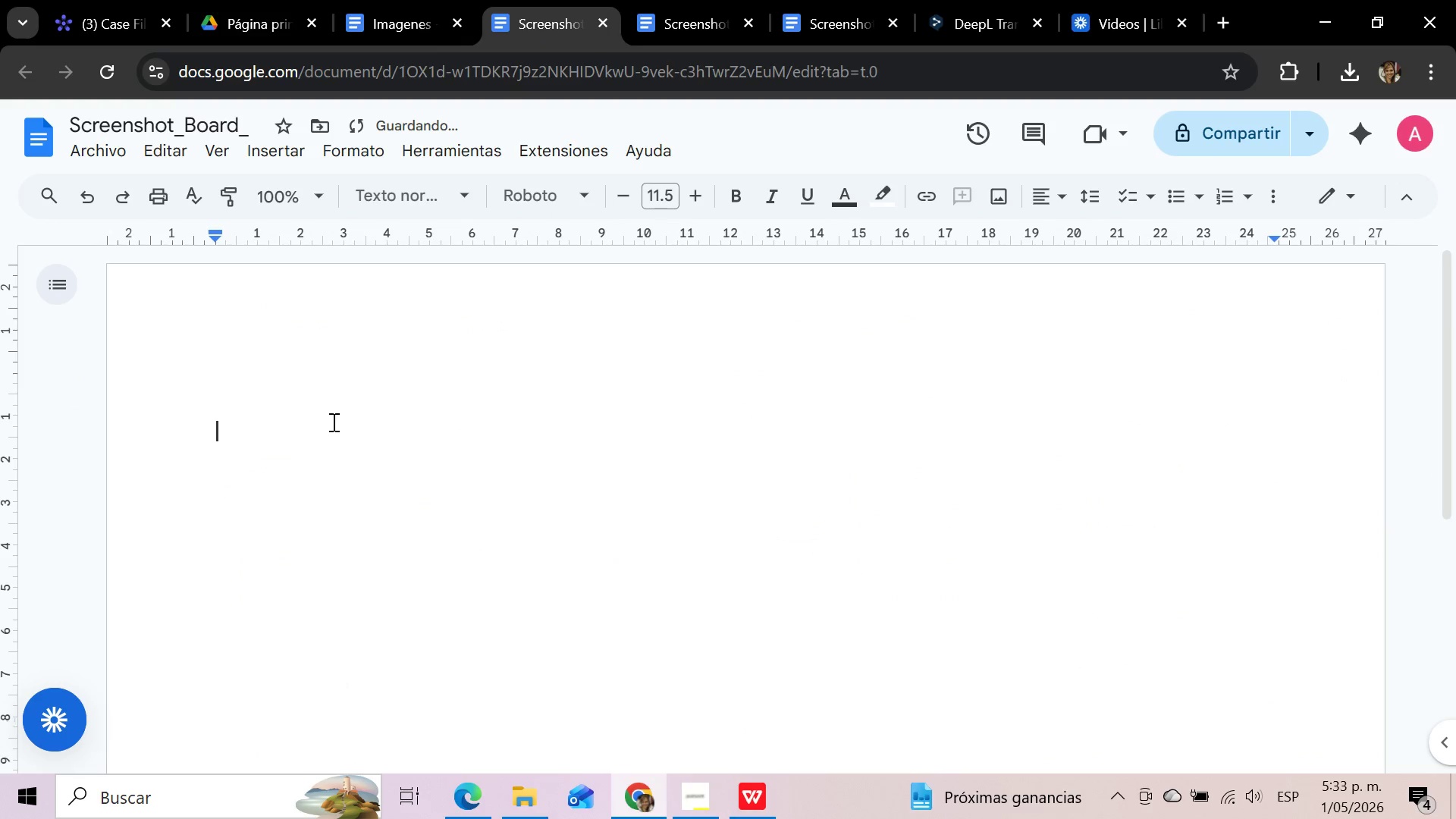 
double_click([286, 361])
 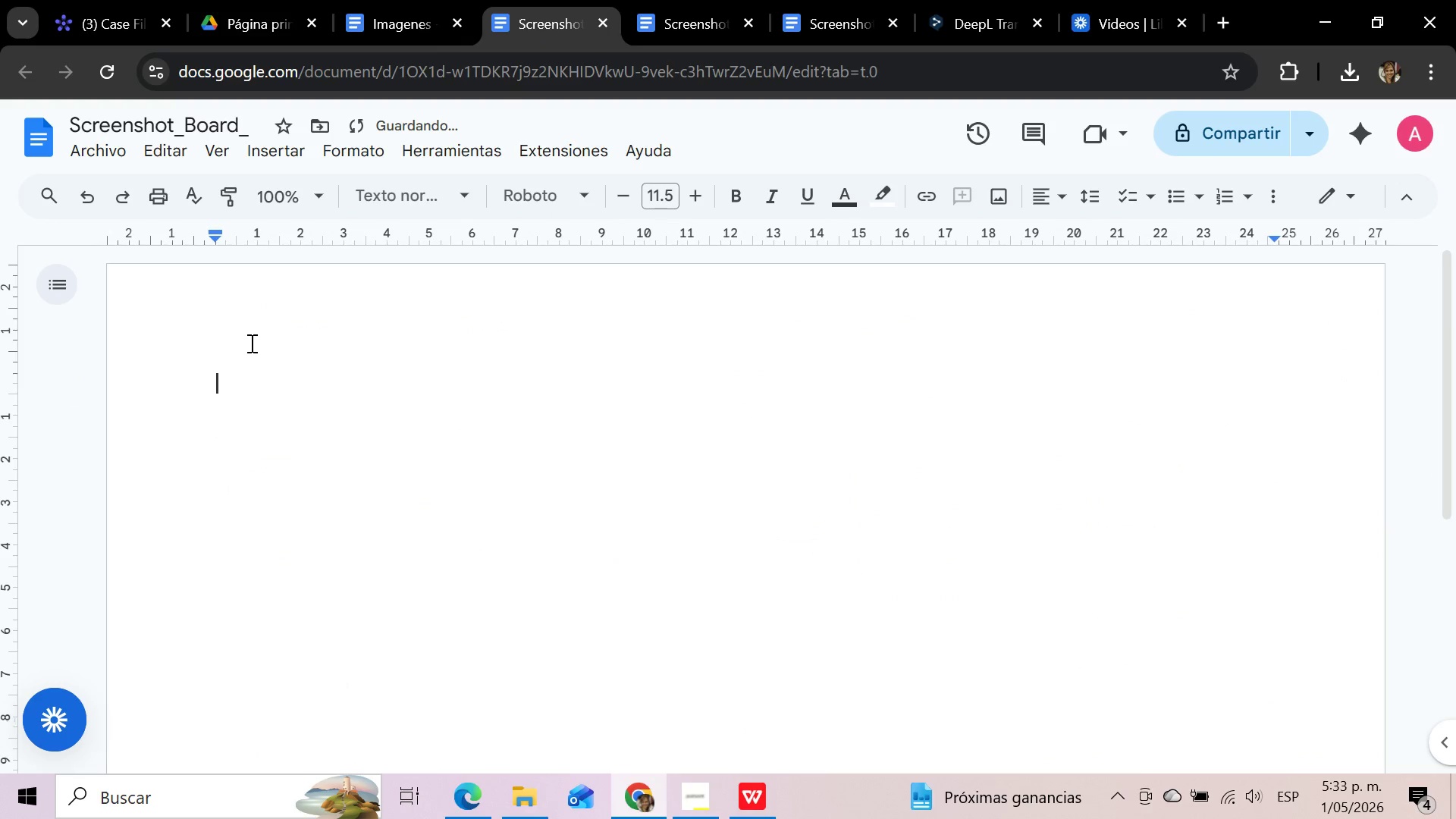 
triple_click([250, 343])
 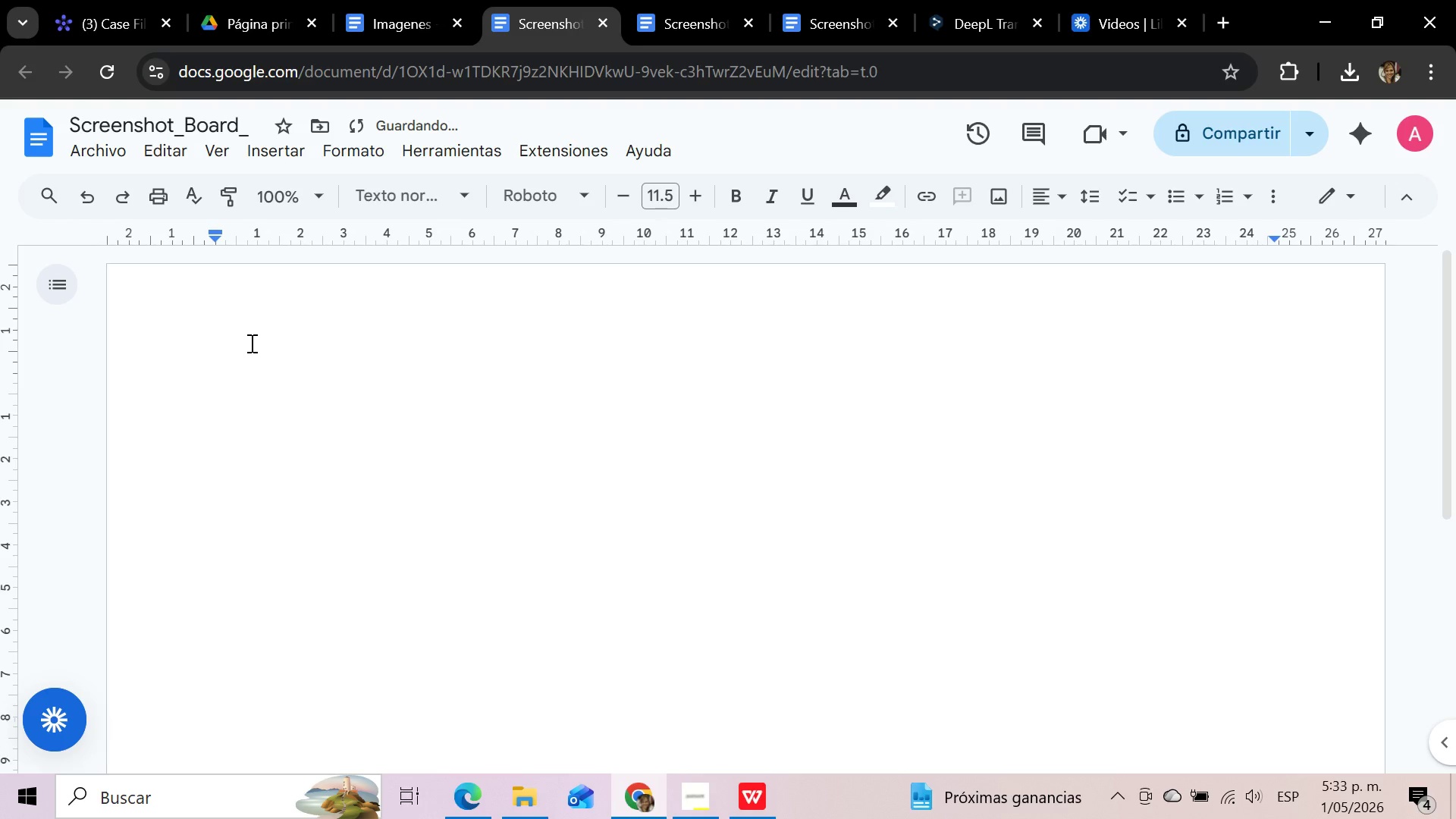 
key(Control+V)
 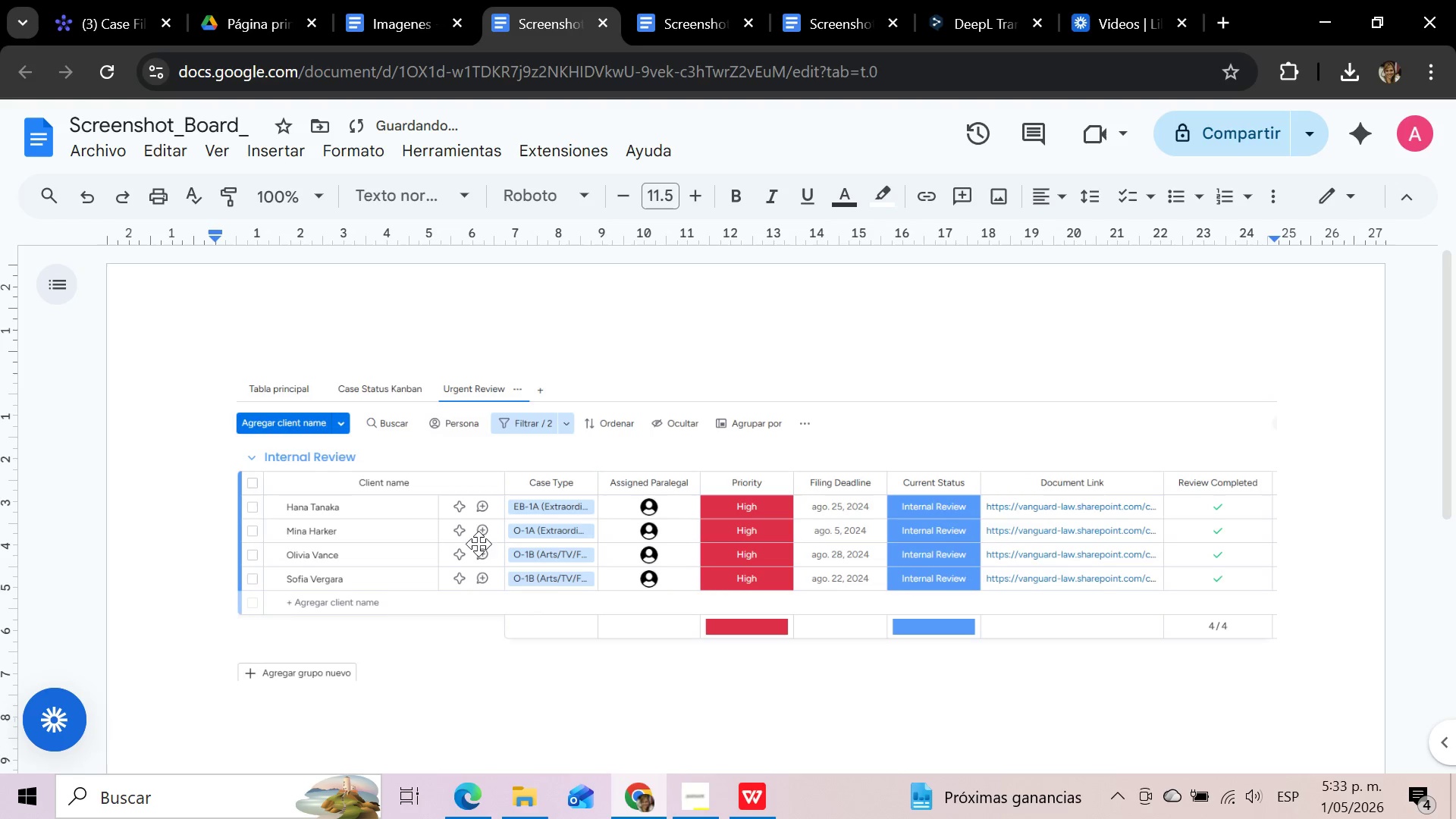 
scroll: coordinate [481, 570], scroll_direction: down, amount: 2.0
 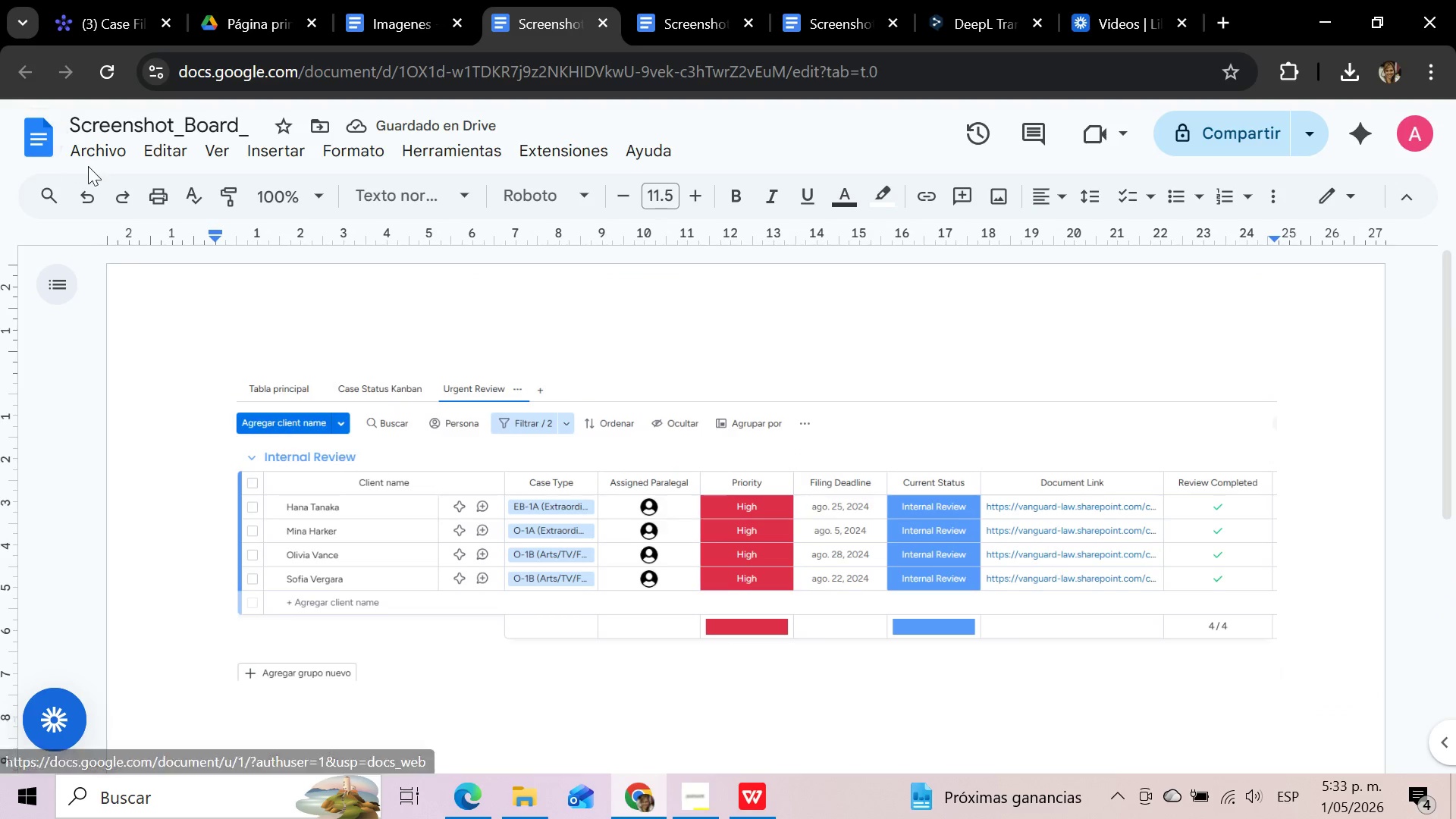 
left_click([93, 155])
 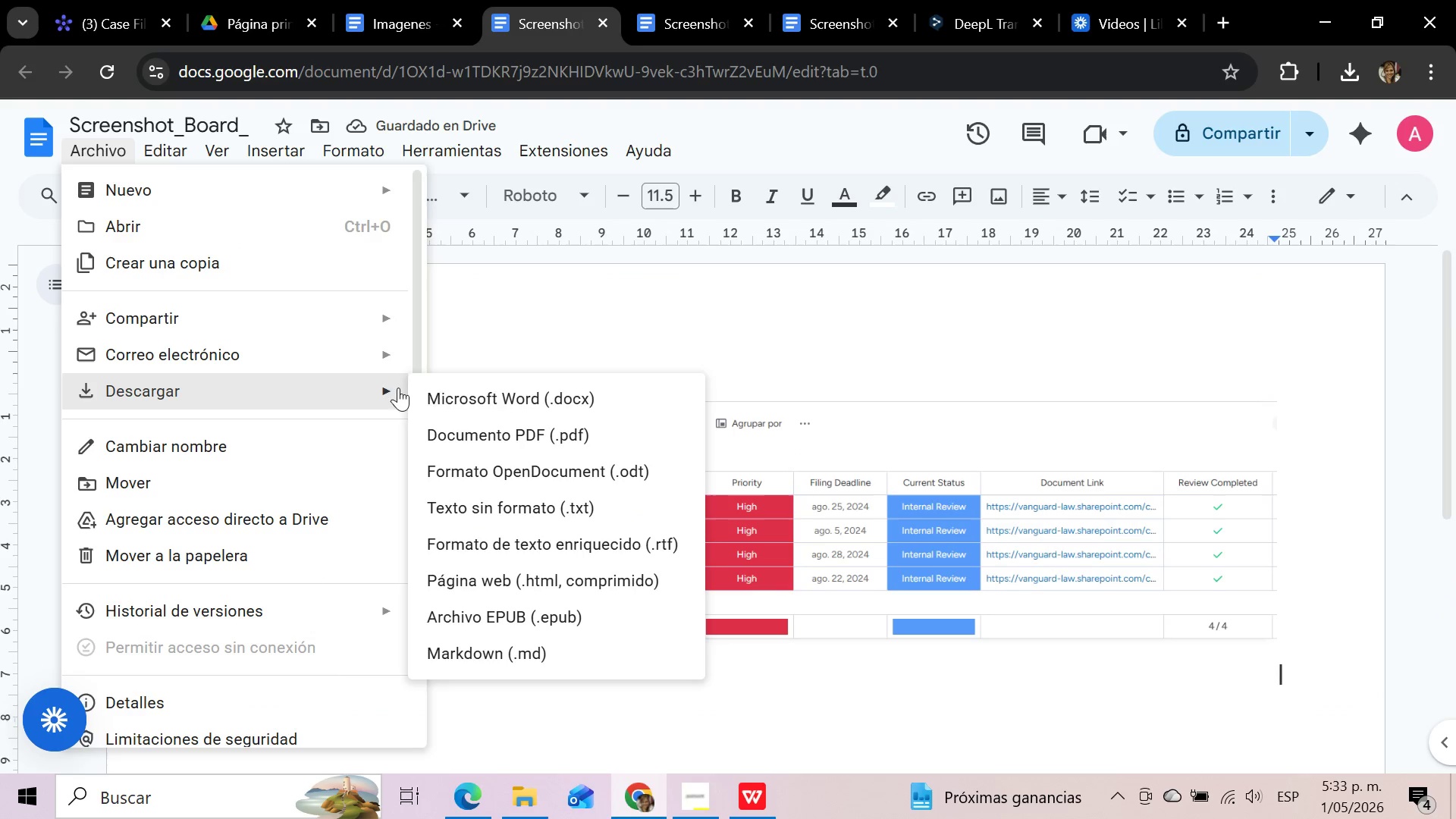 
left_click([504, 426])
 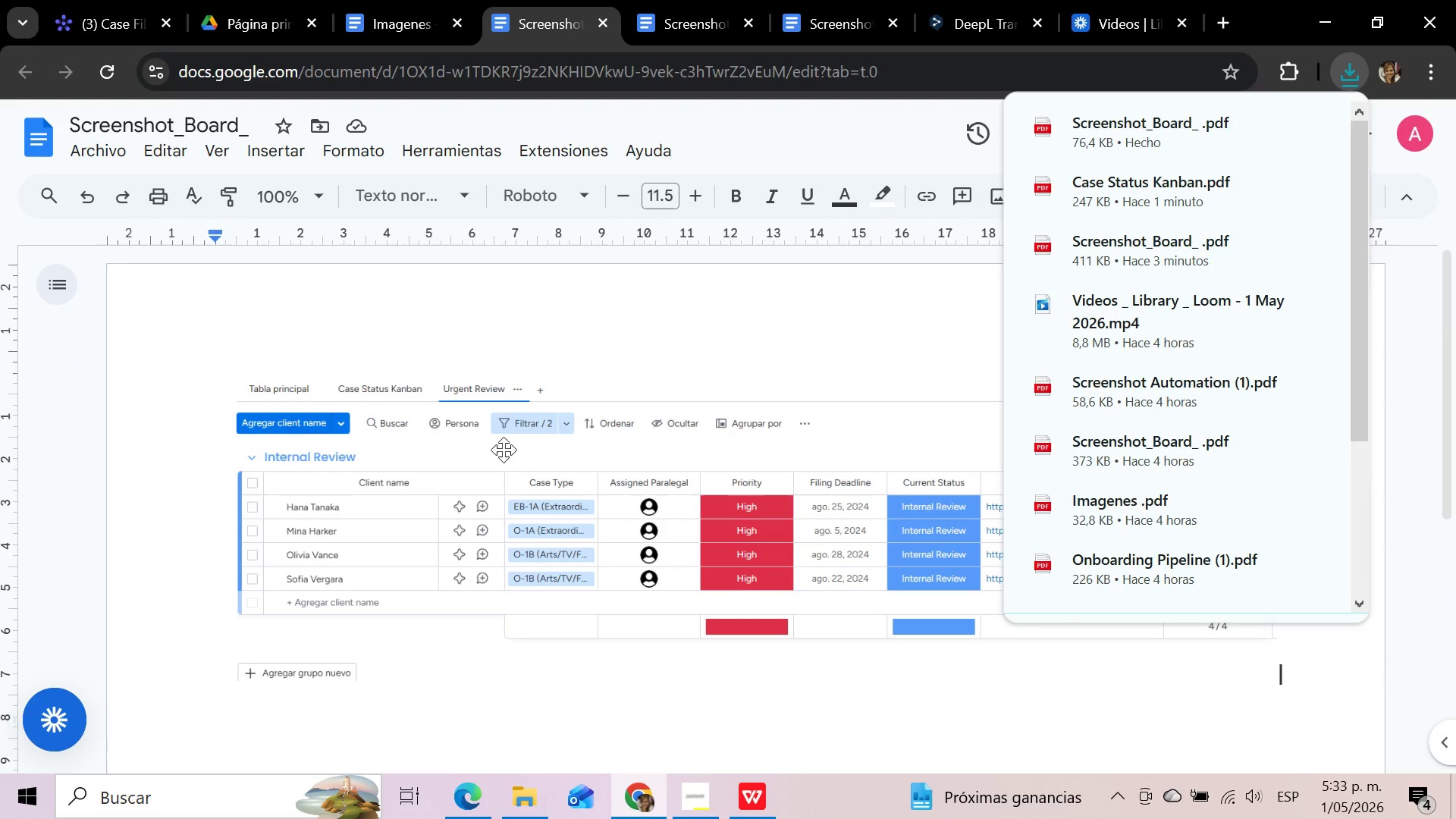 
left_click([526, 802])
 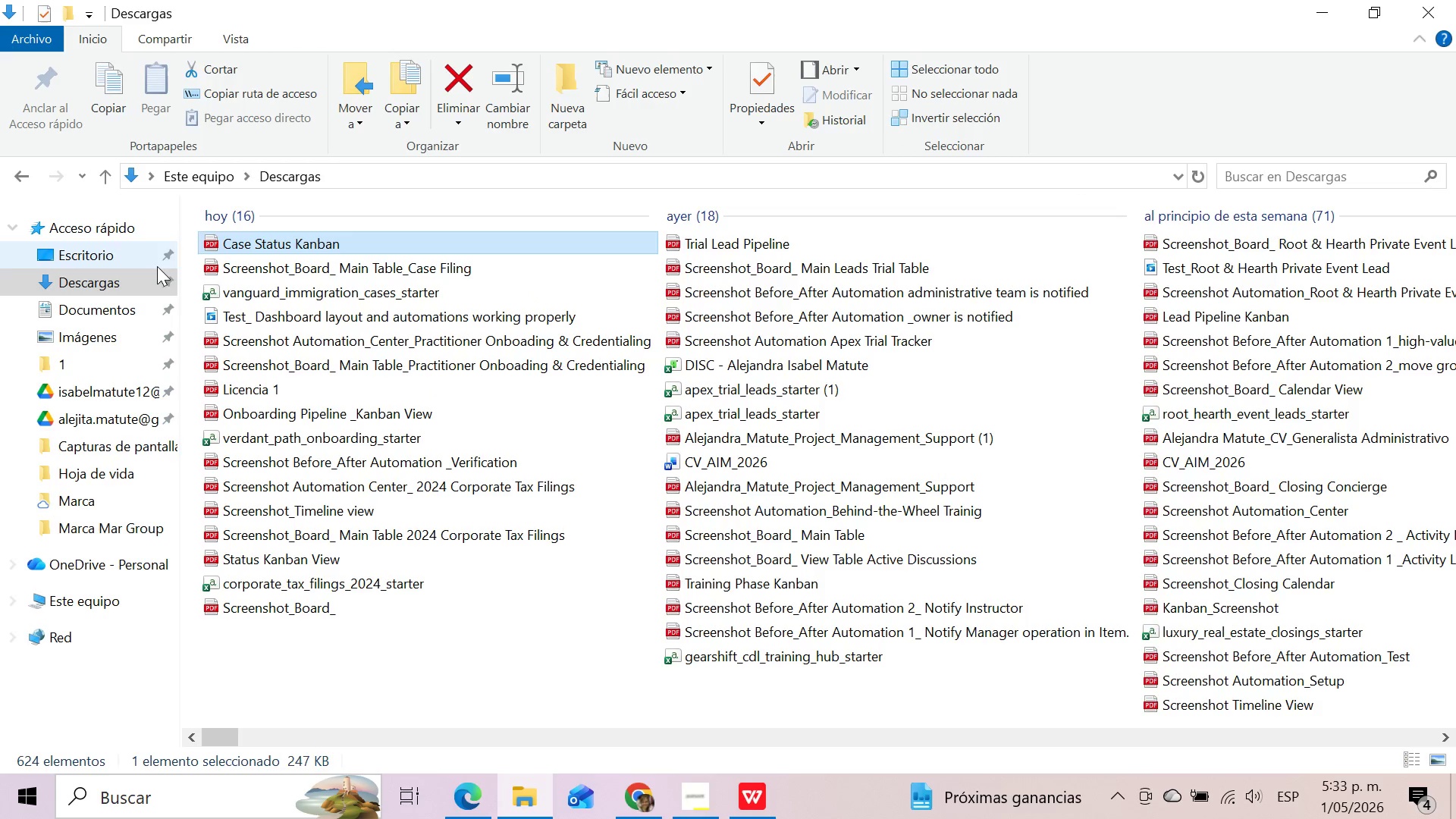 
left_click([96, 285])
 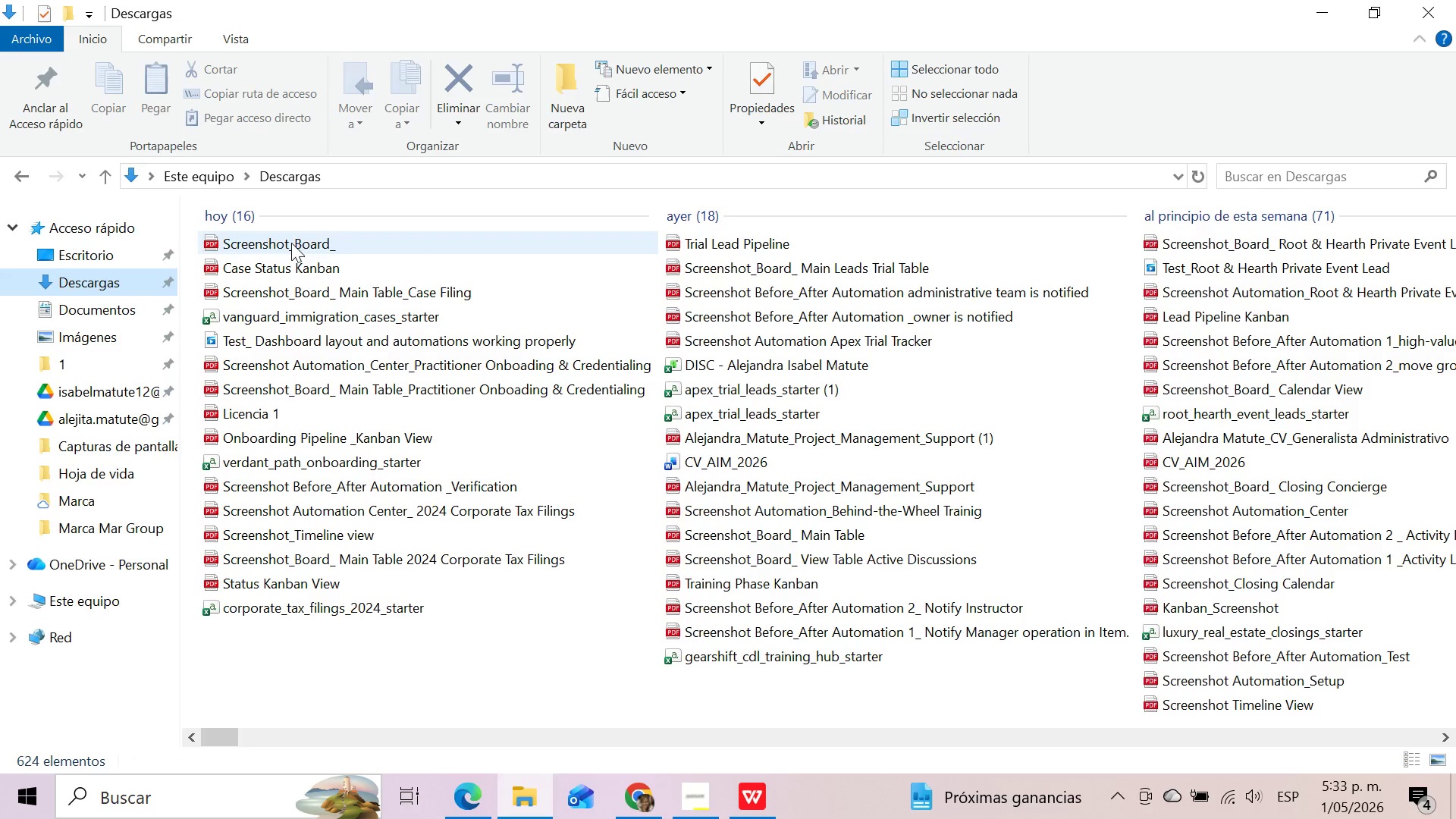 
left_click([292, 240])
 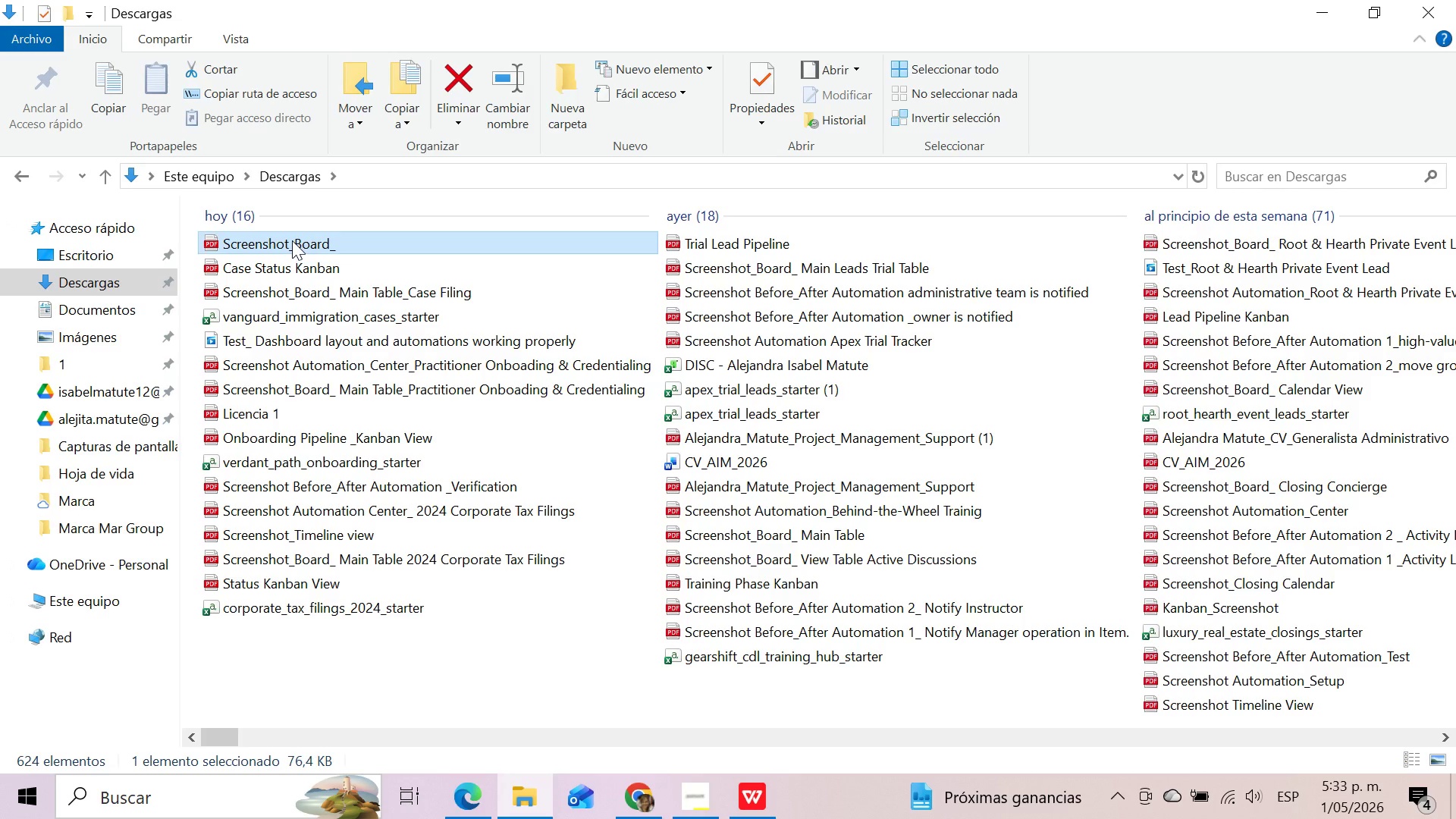 
key(F2)
 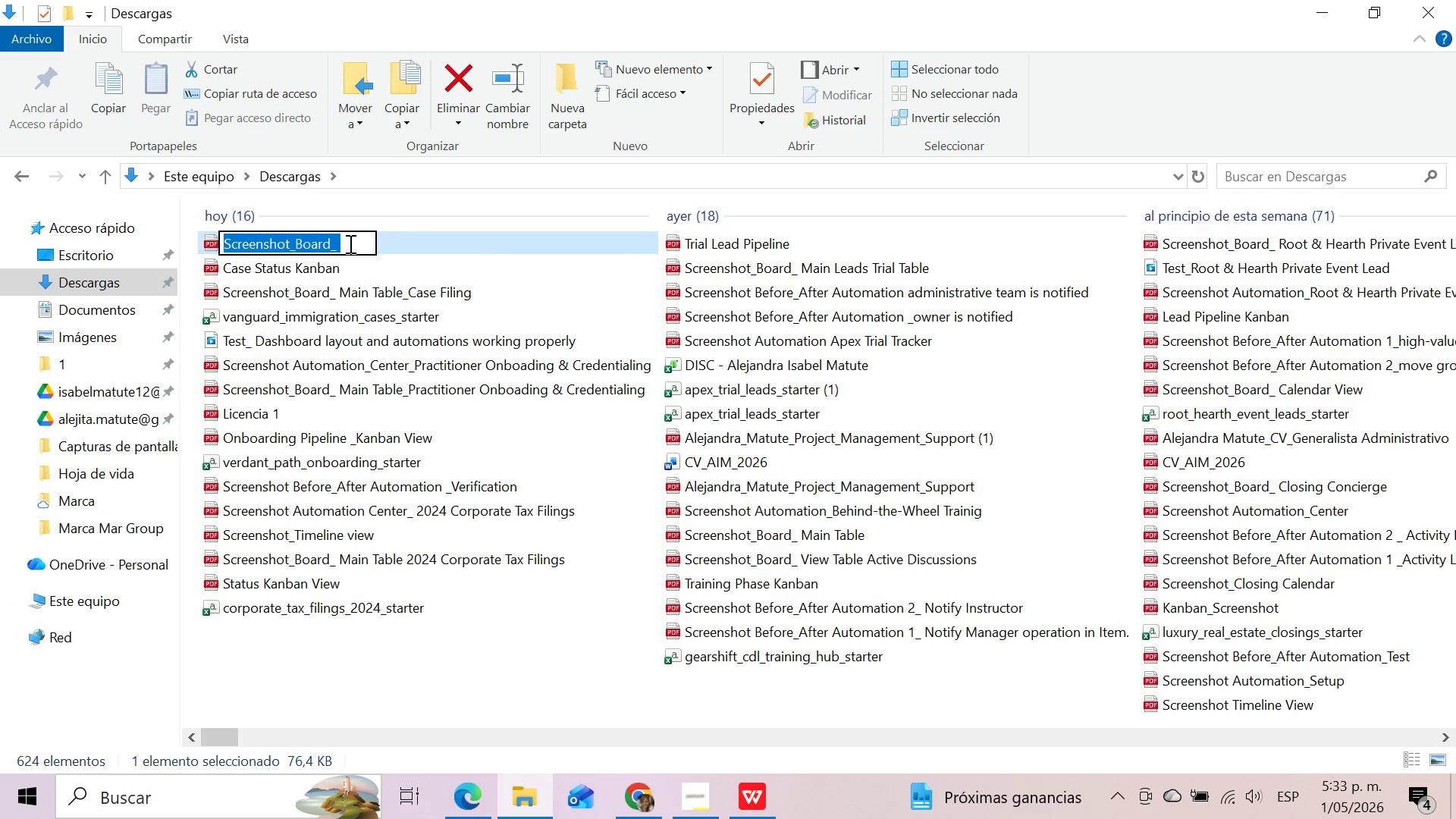 
left_click([331, 243])
 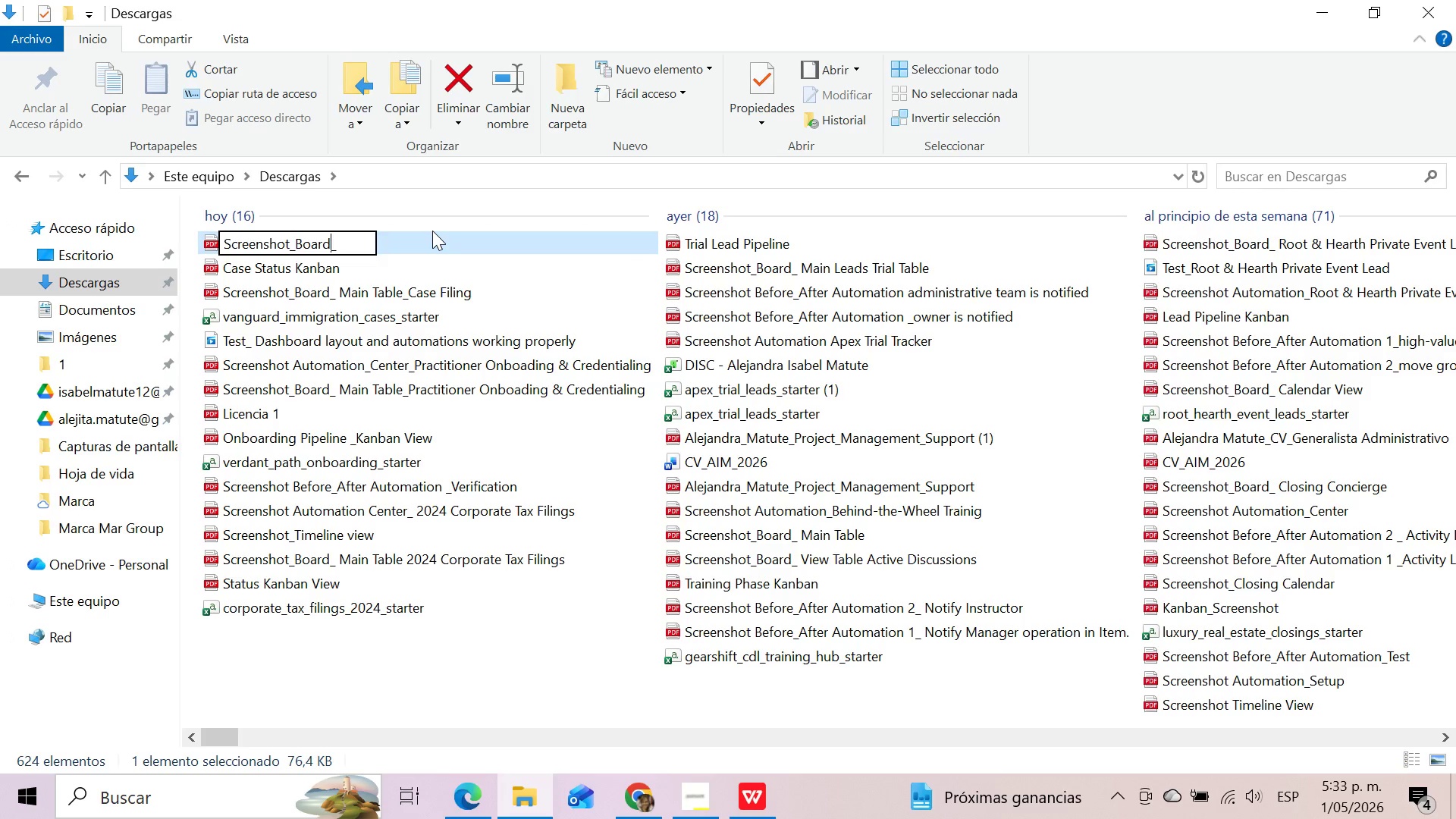 
key(Backspace)
key(Backspace)
key(Backspace)
key(Backspace)
key(Backspace)
type(View TA)
key(Backspace)
type(able )
 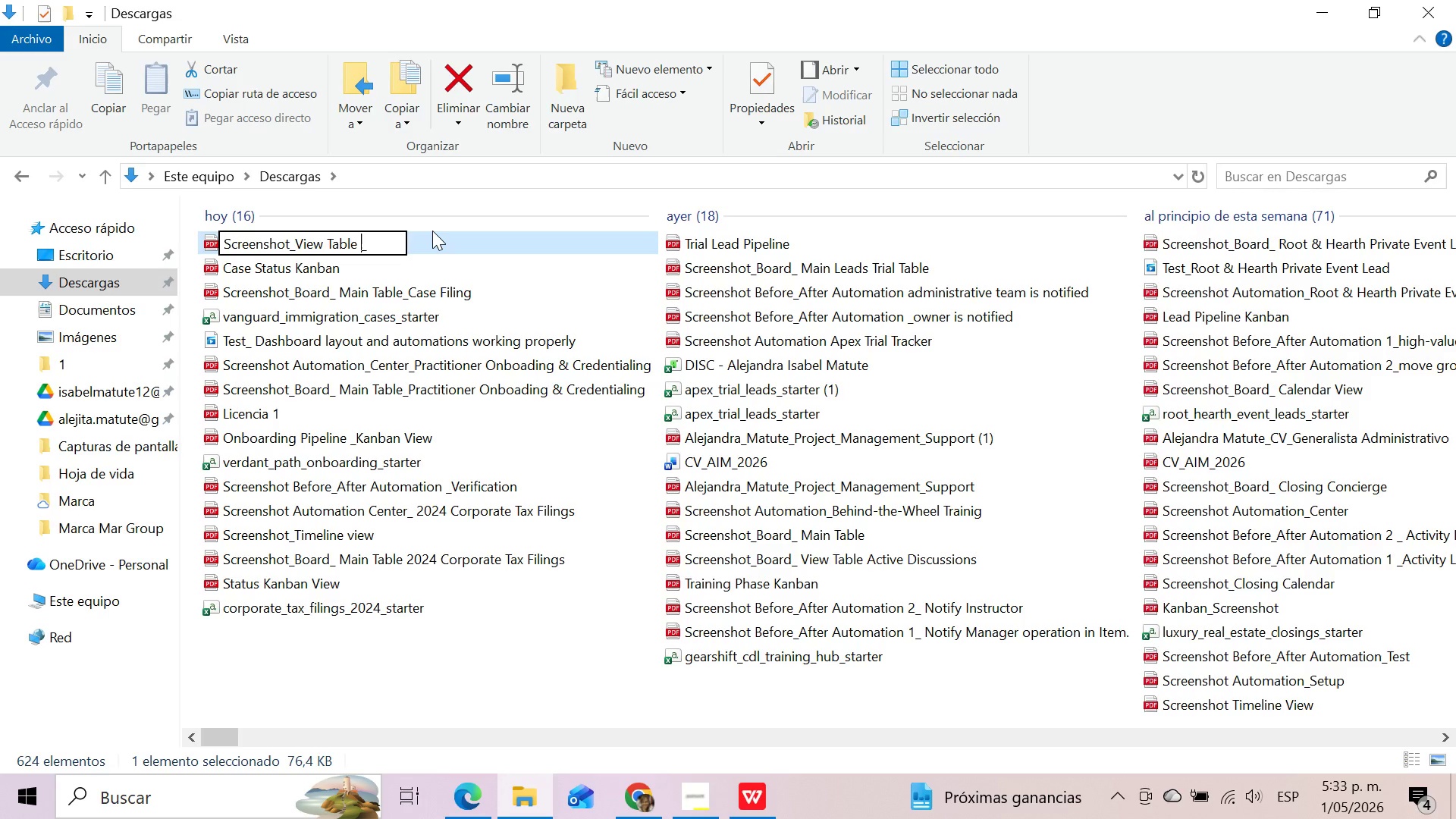 
wait(6.17)
 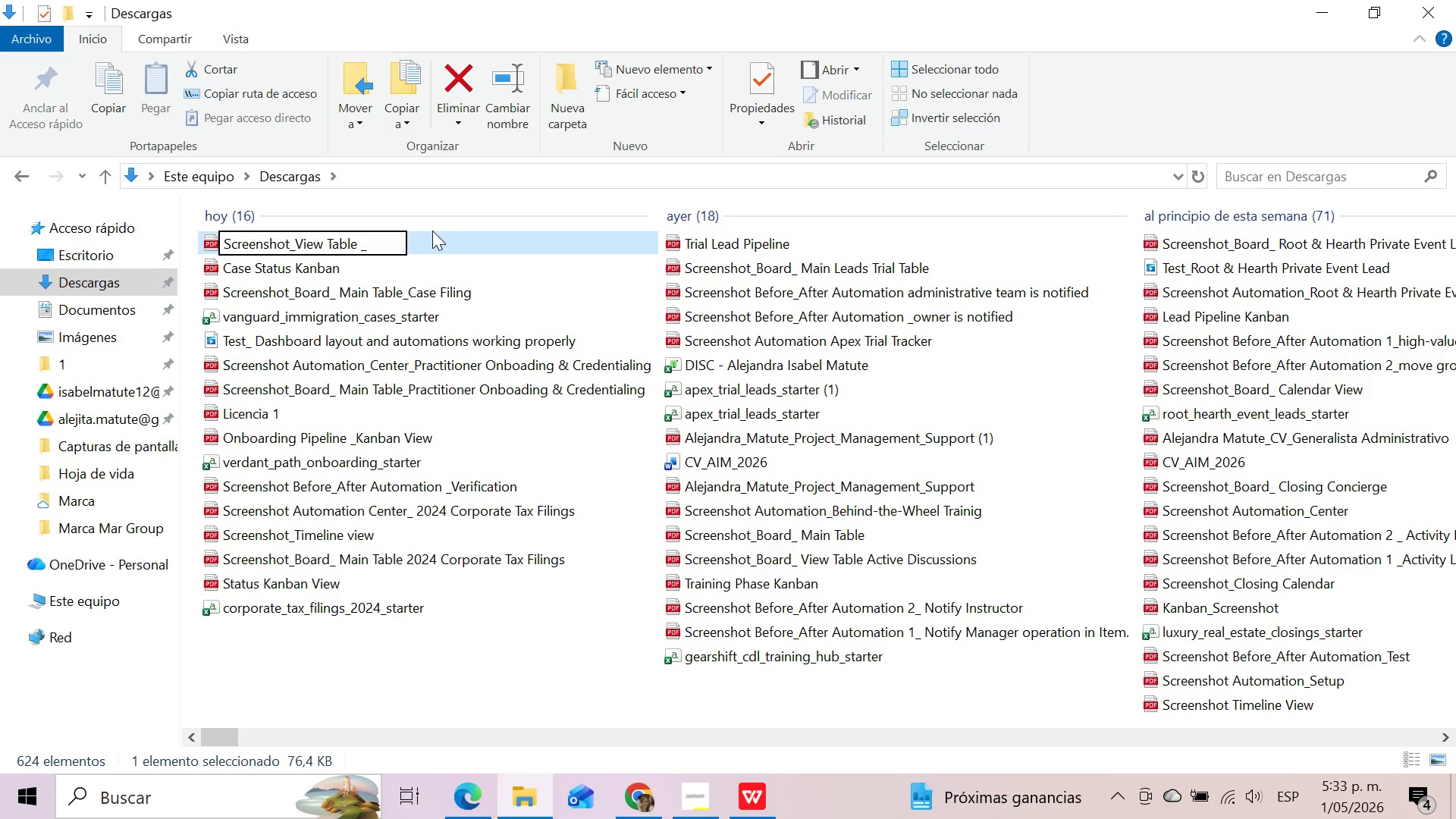 
type(Internal Review[Delete])
 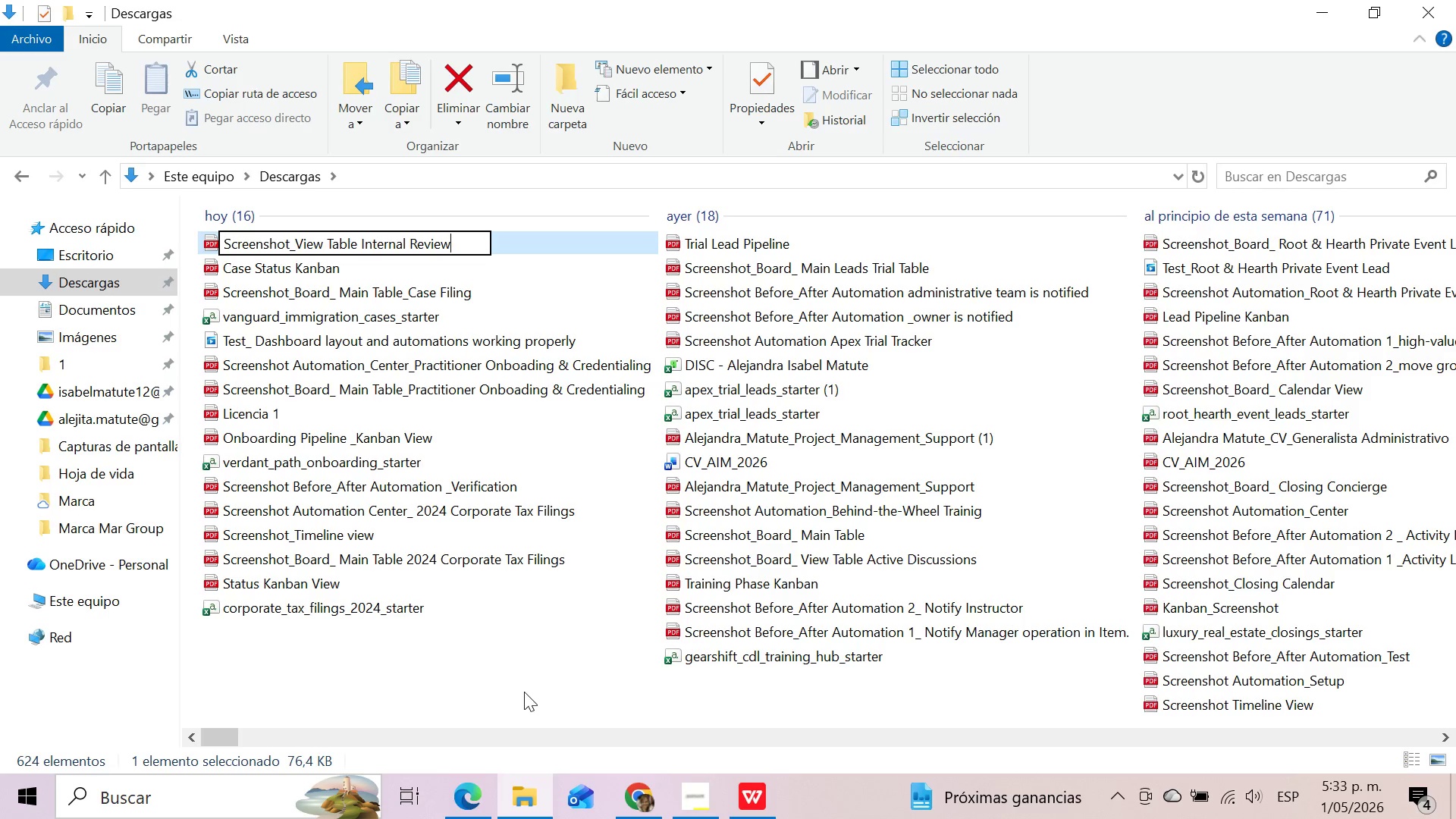 
left_click([531, 686])
 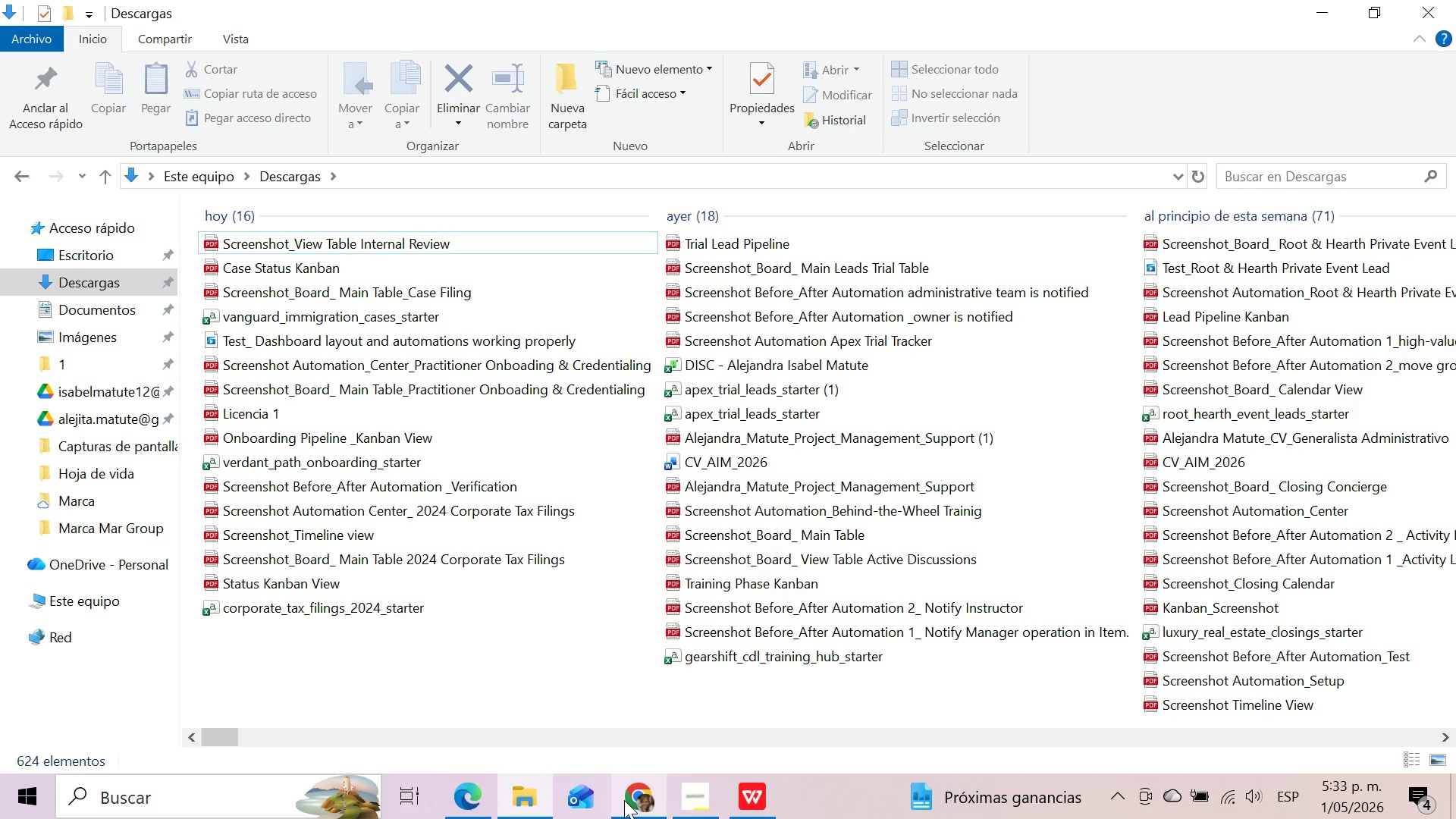 
left_click([646, 791])
 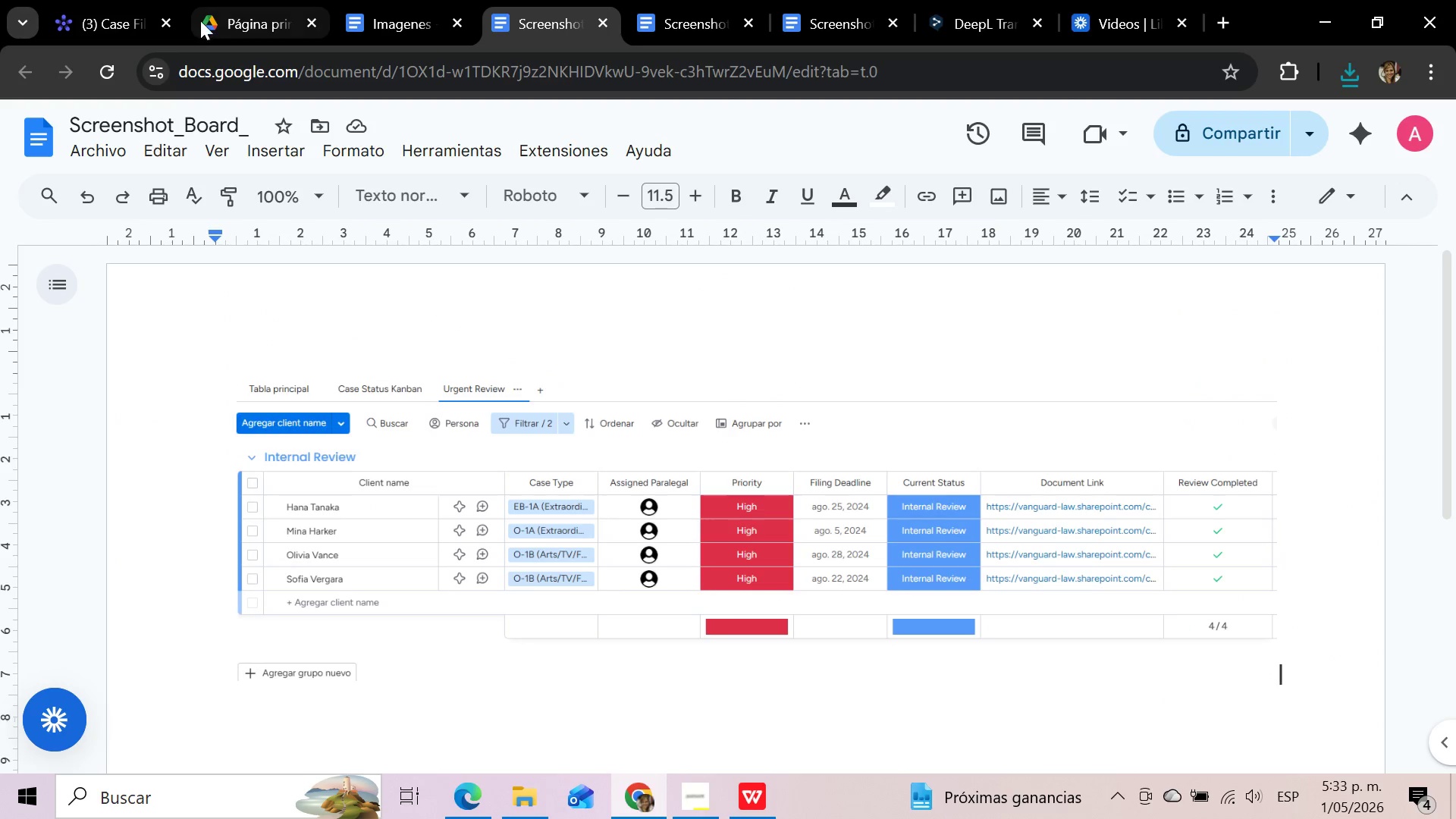 
left_click([119, 0])
 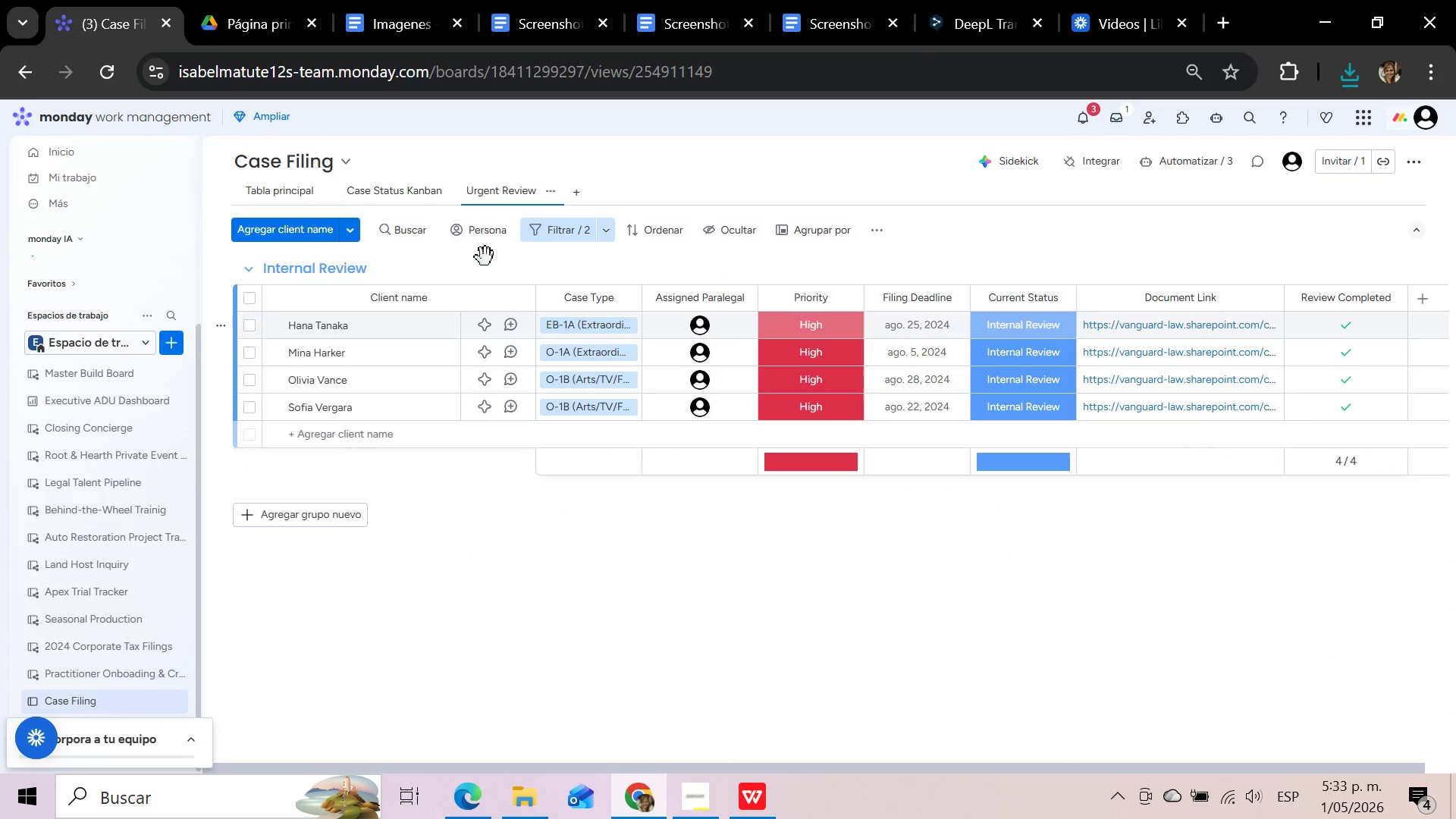 
left_click([300, 187])
 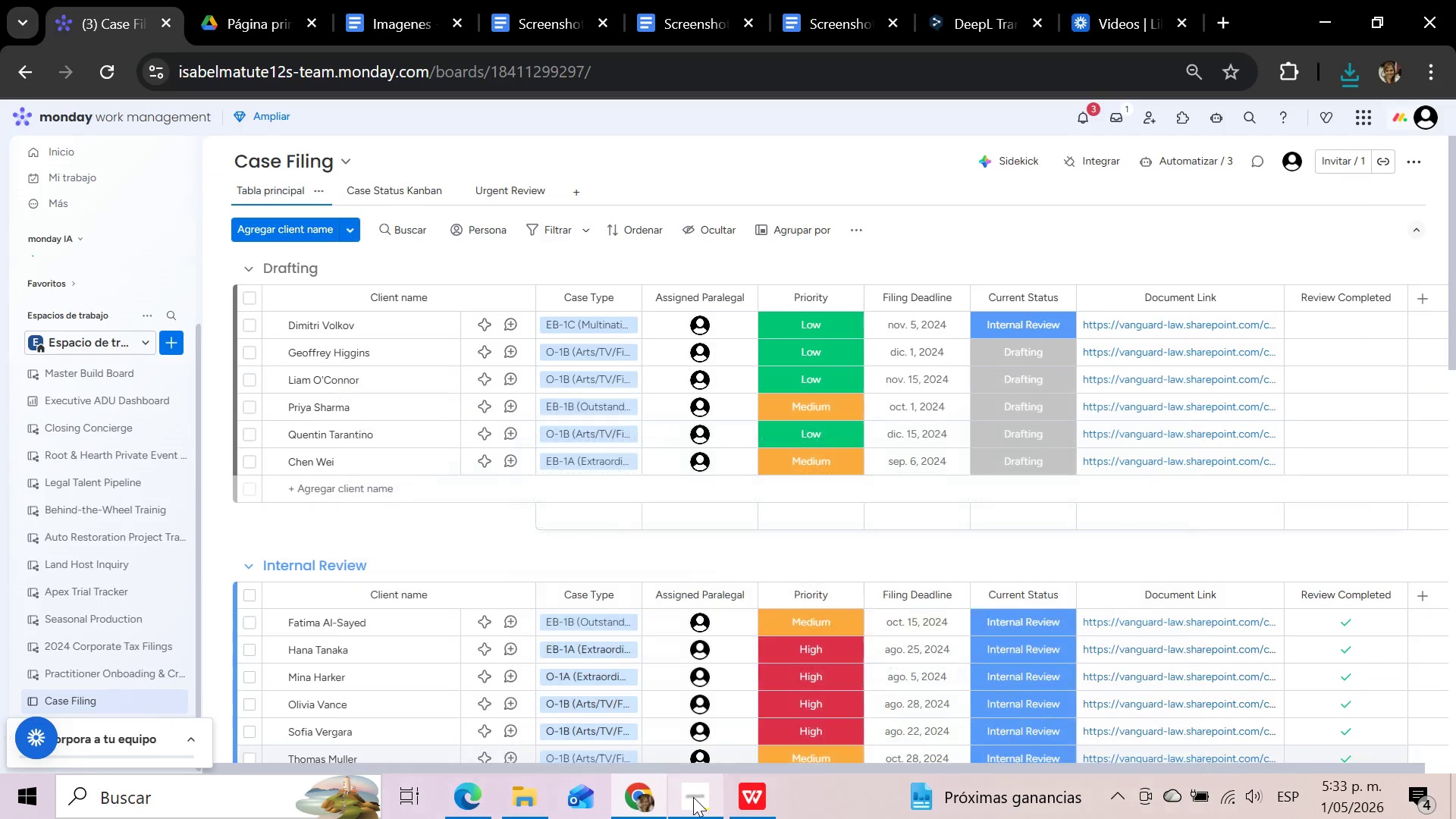 
wait(6.09)
 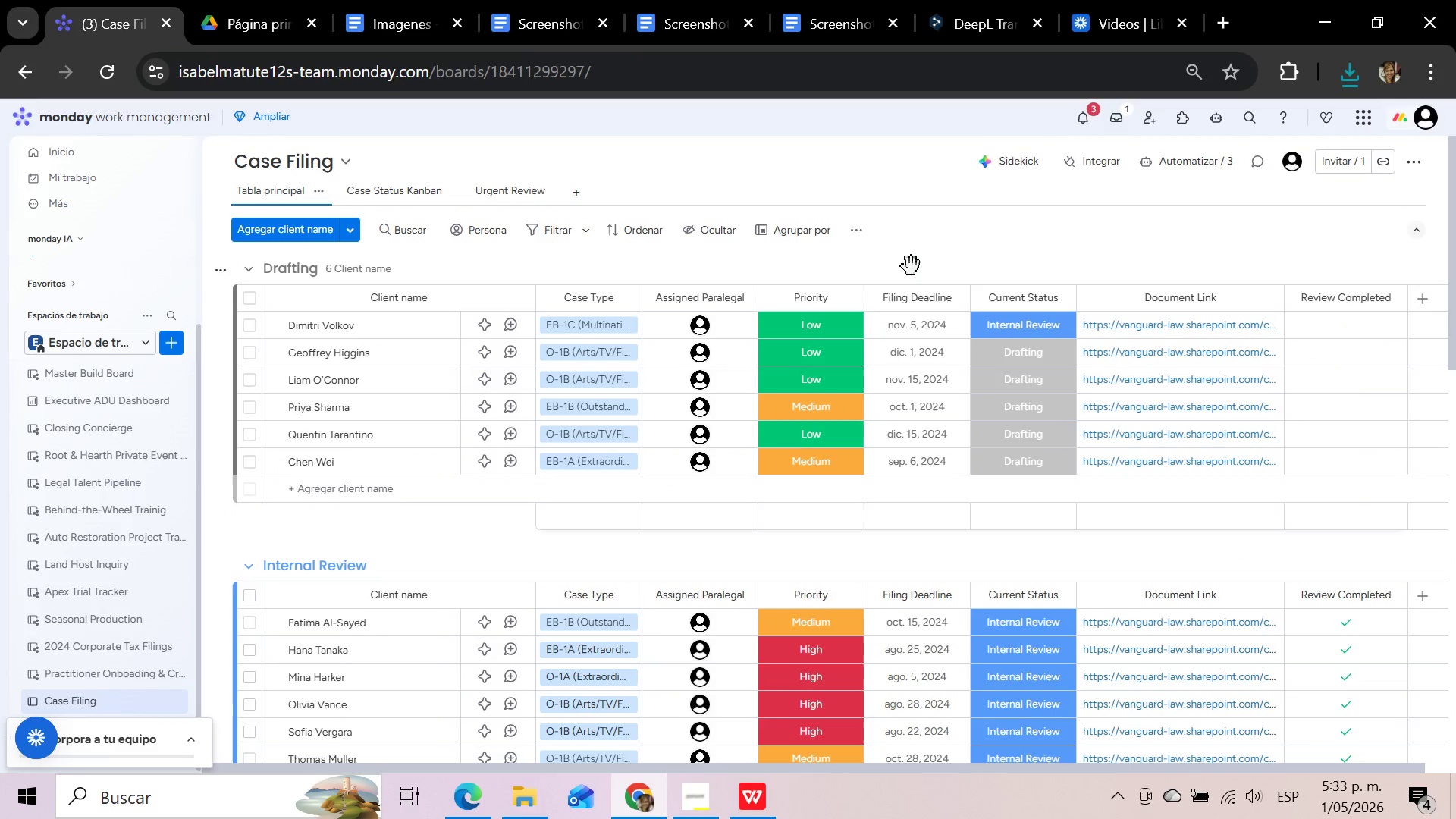 
left_click([1136, 243])
 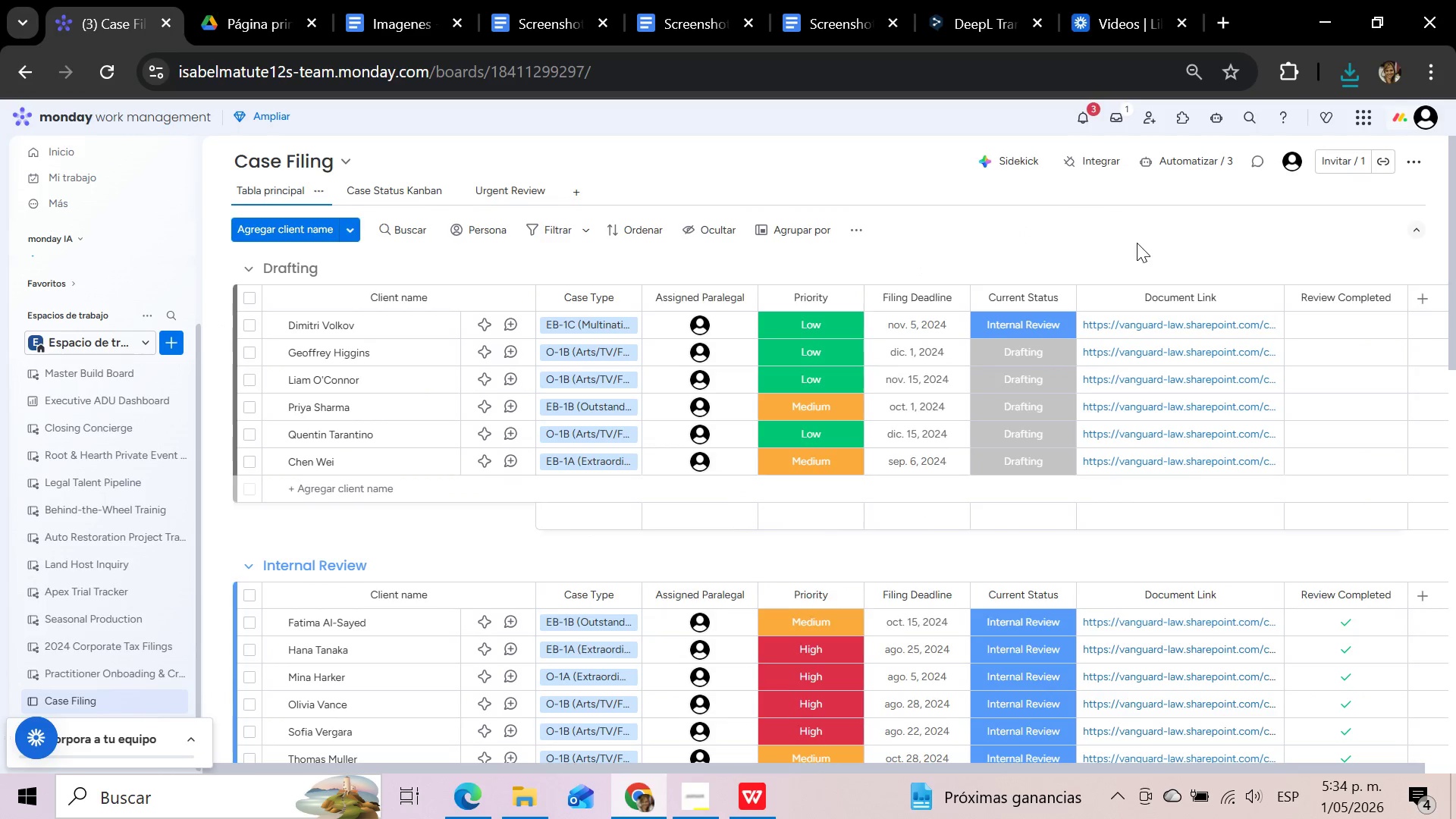 
scroll: coordinate [1137, 243], scroll_direction: up, amount: 3.0
 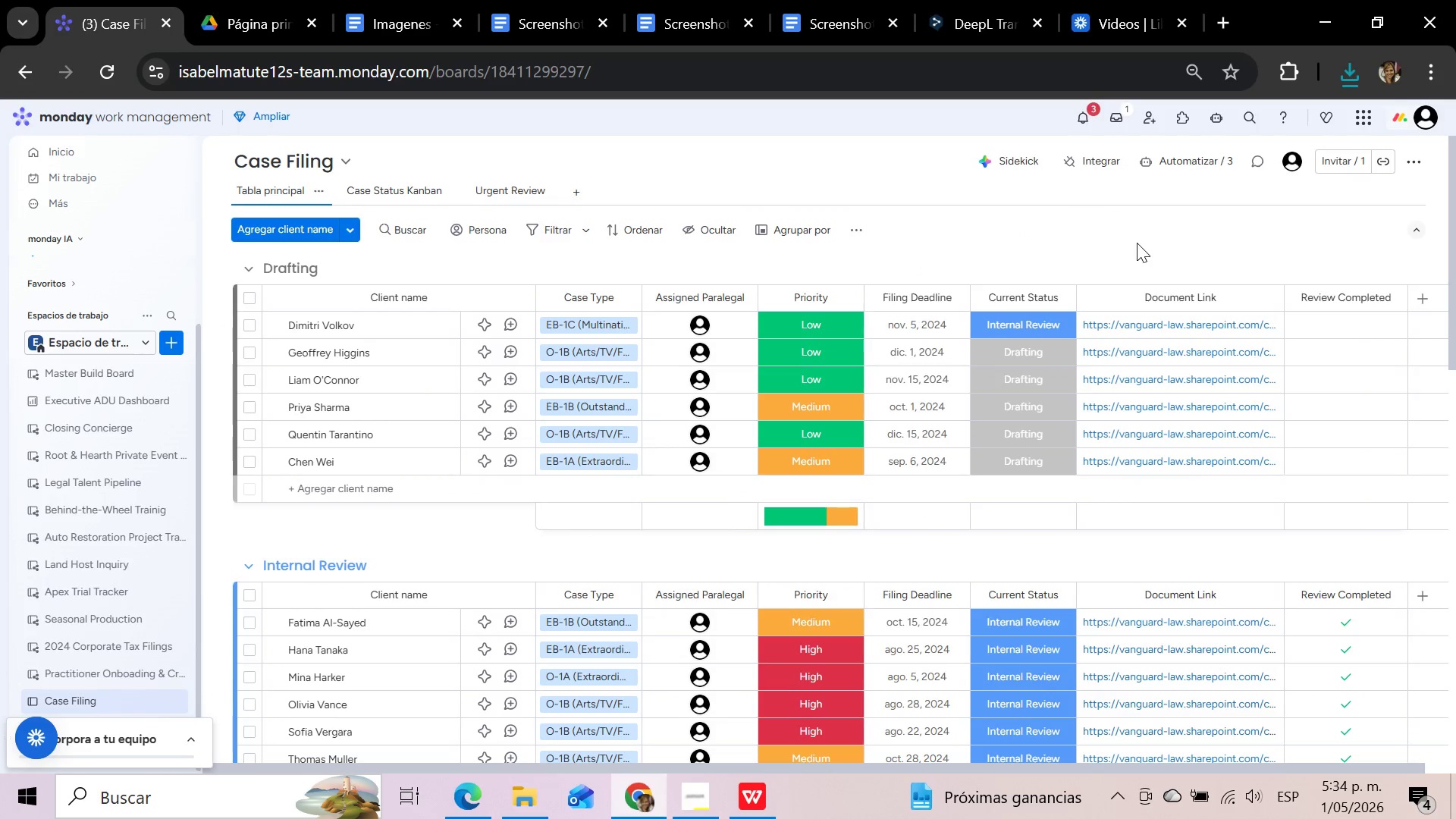 
scroll: coordinate [1149, 297], scroll_direction: down, amount: 8.0
 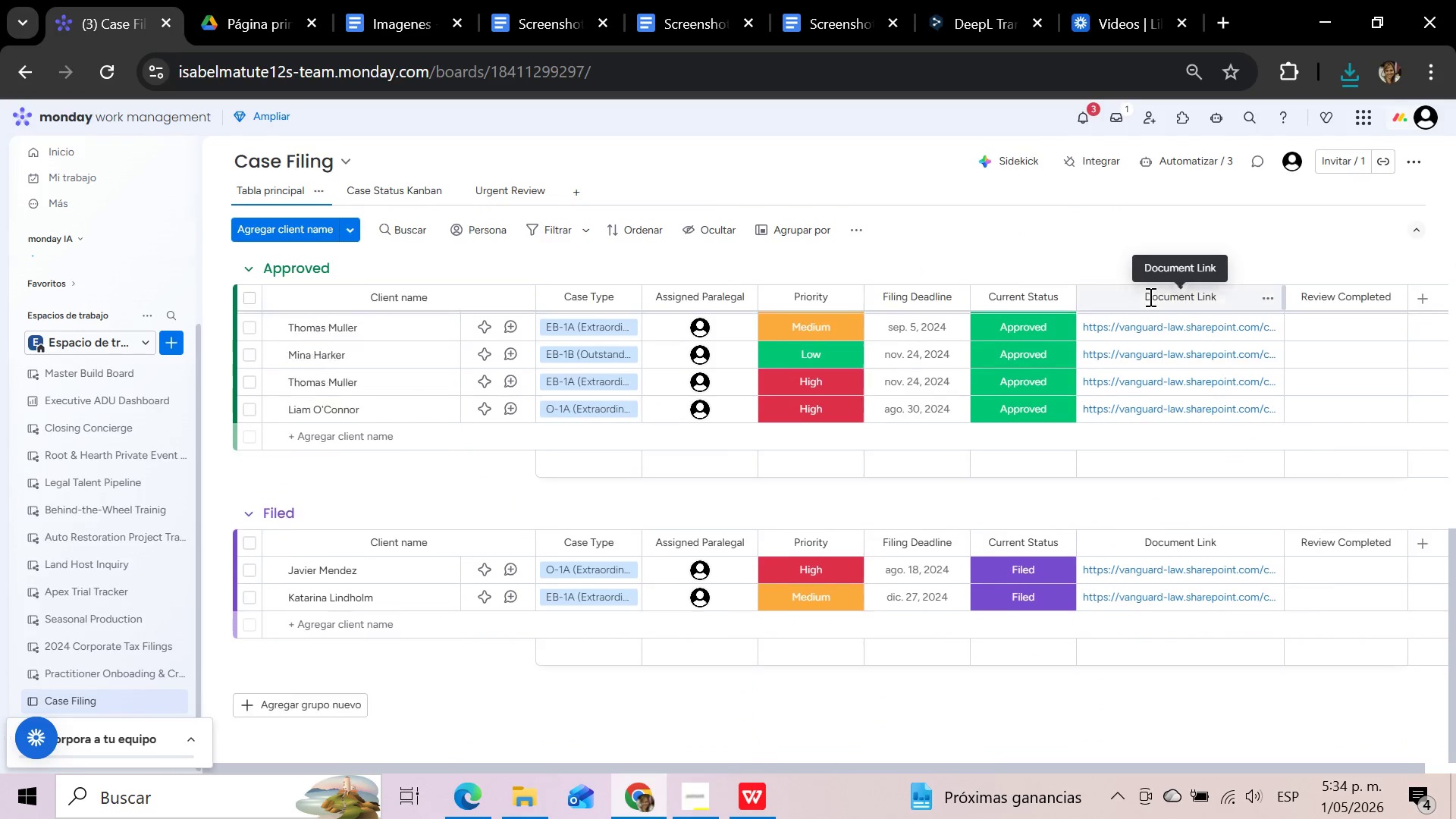 
scroll: coordinate [1148, 297], scroll_direction: up, amount: 18.0
 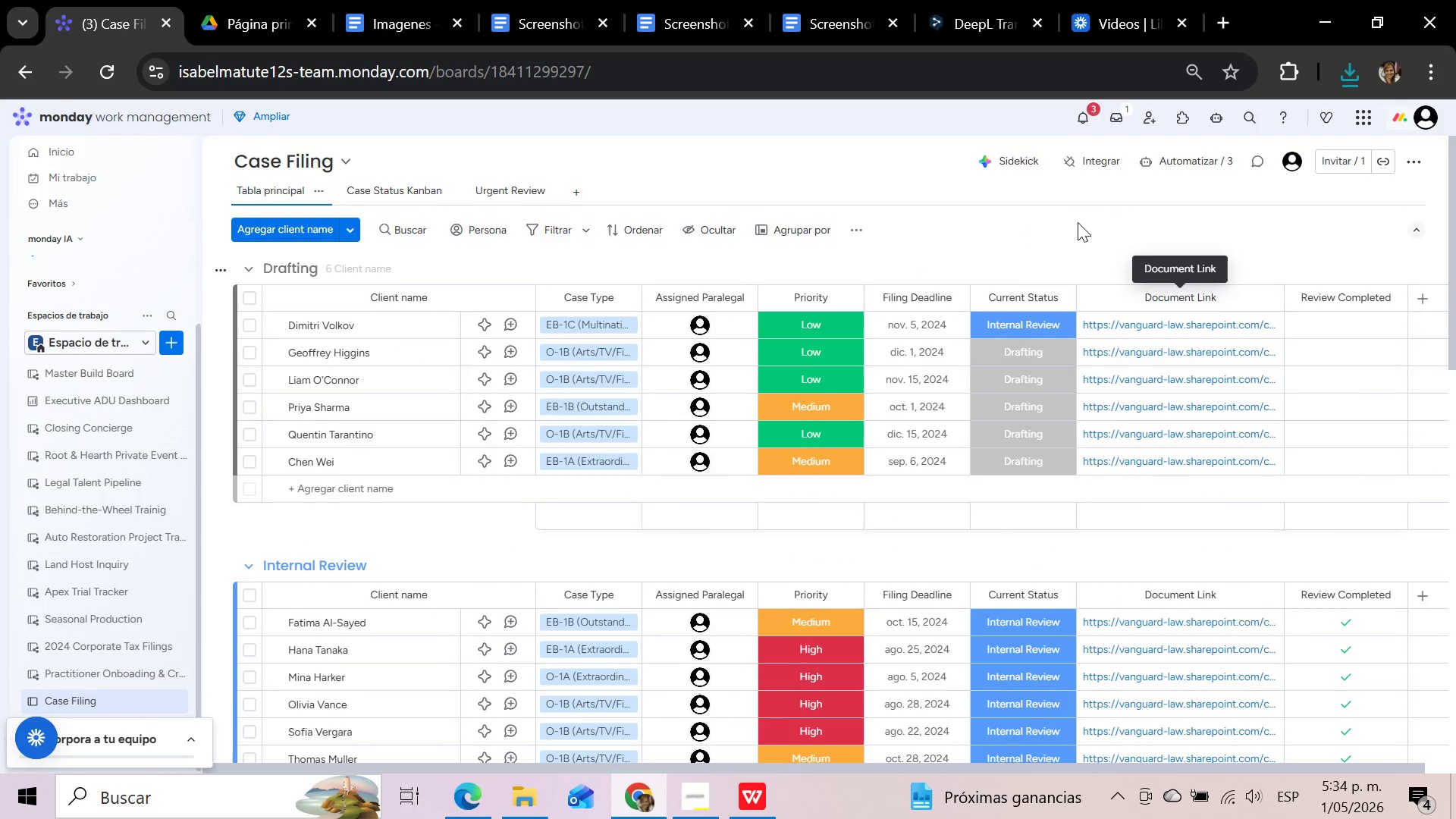 
left_click([1070, 235])
 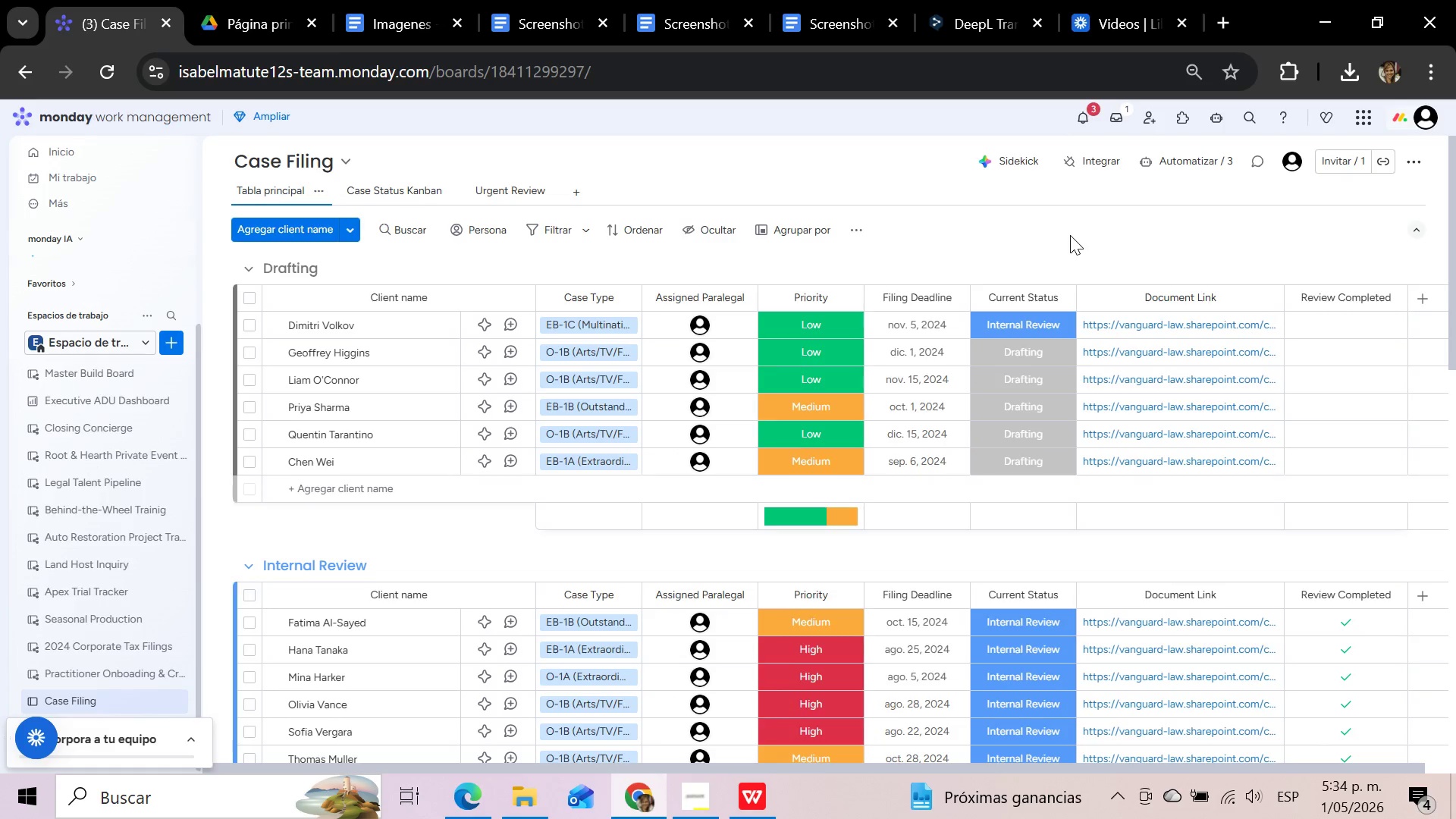 
wait(6.03)
 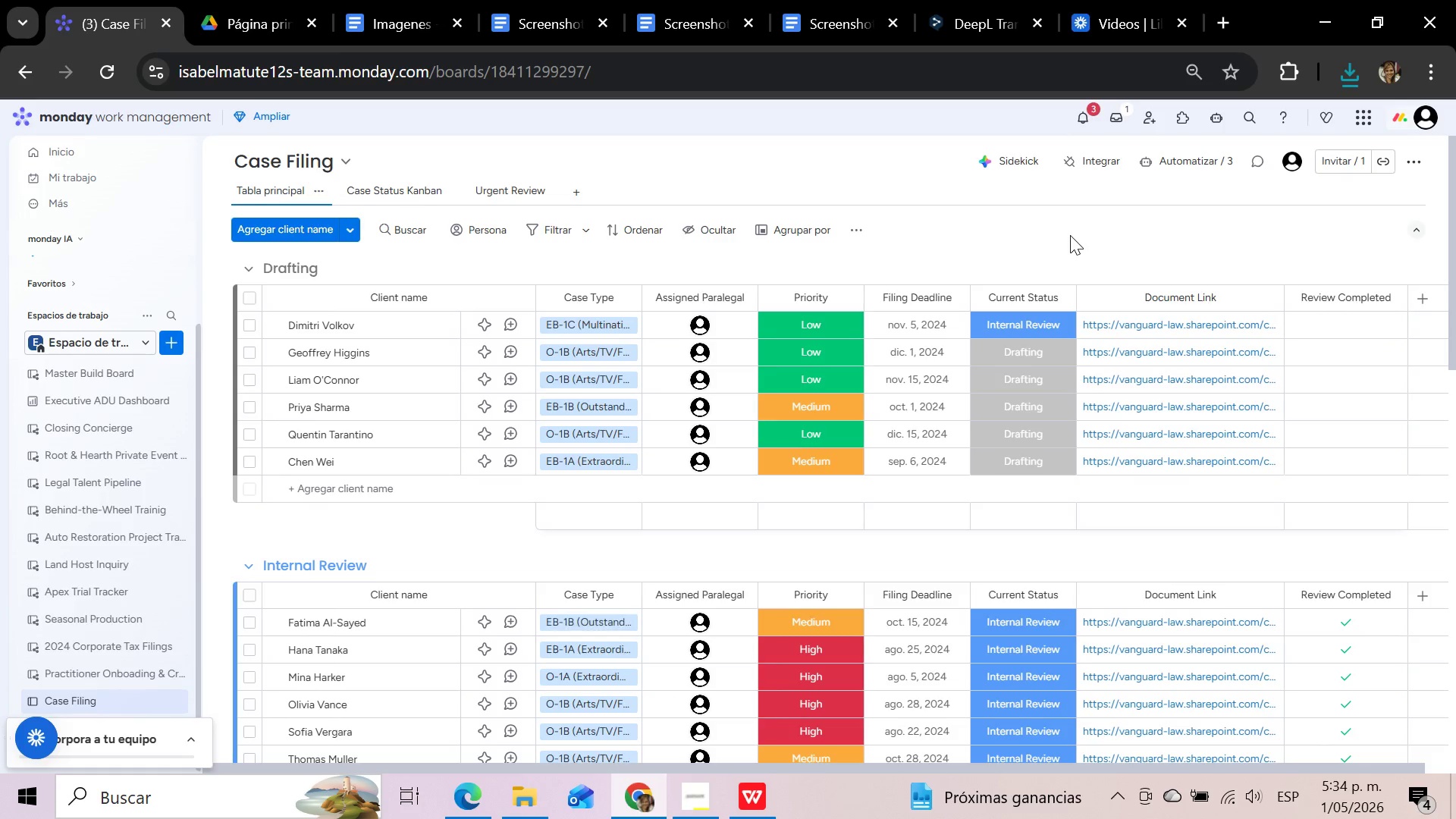 
left_click([1182, 167])
 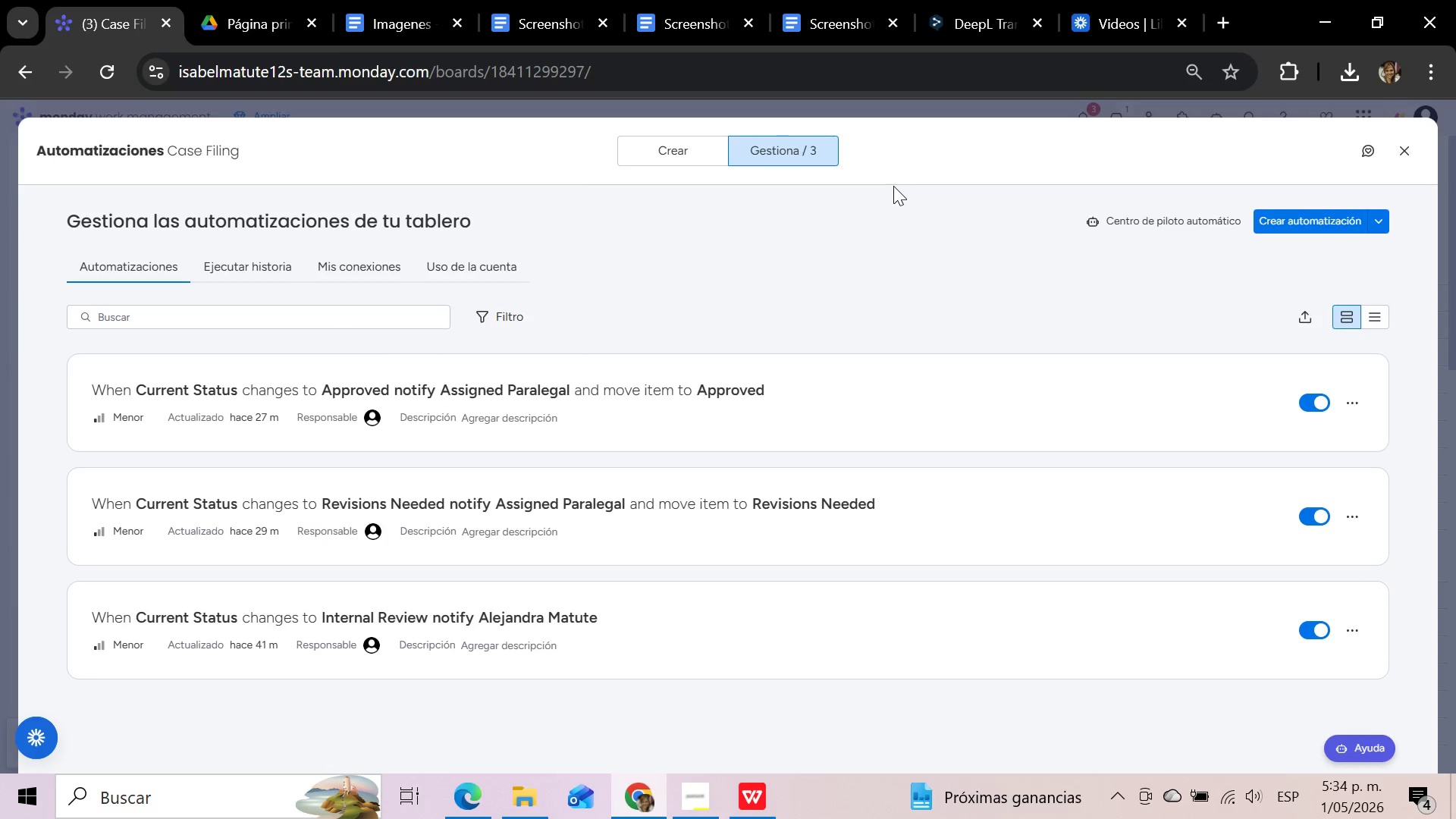 
wait(30.74)
 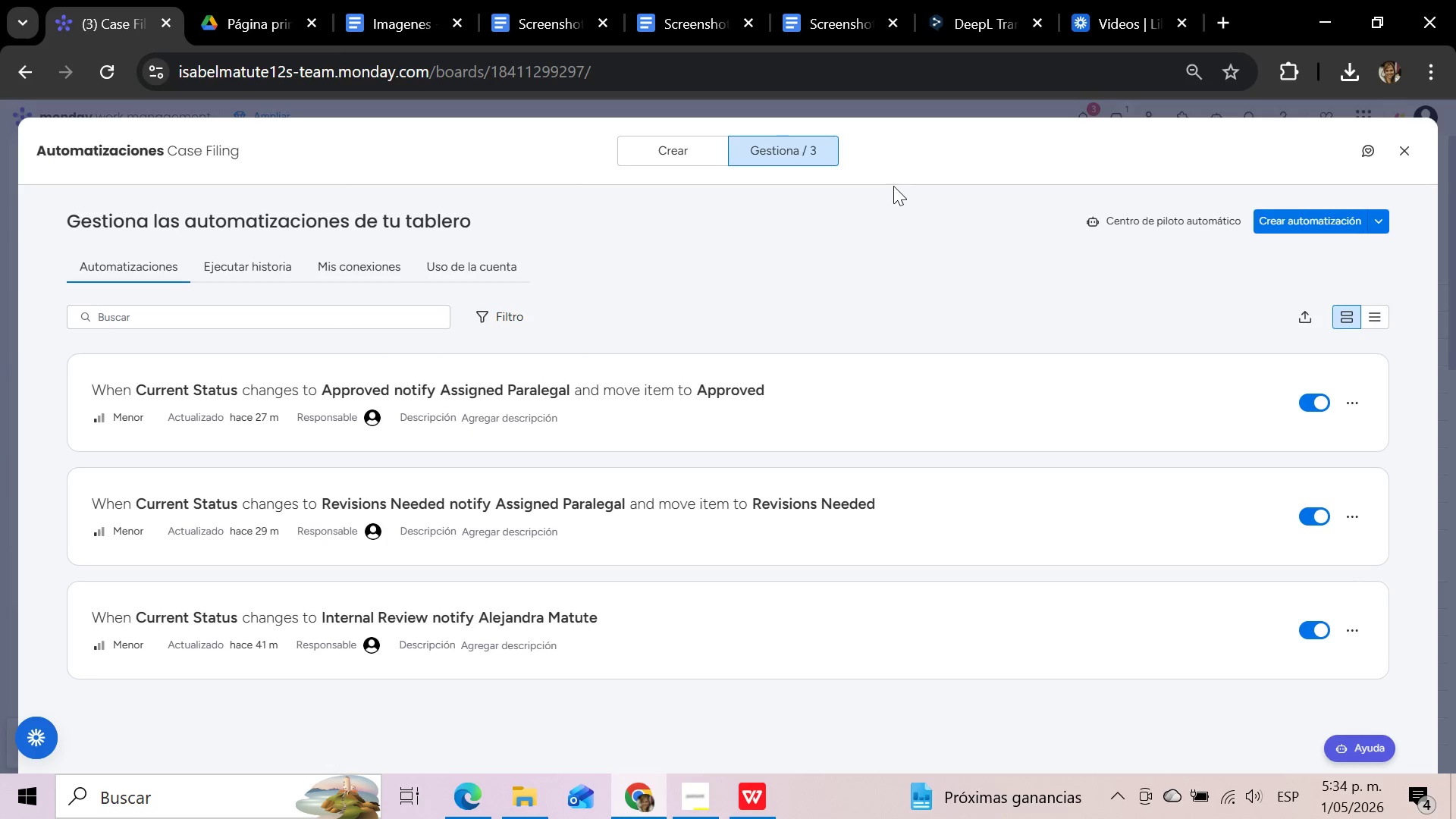 
left_click([968, 260])
 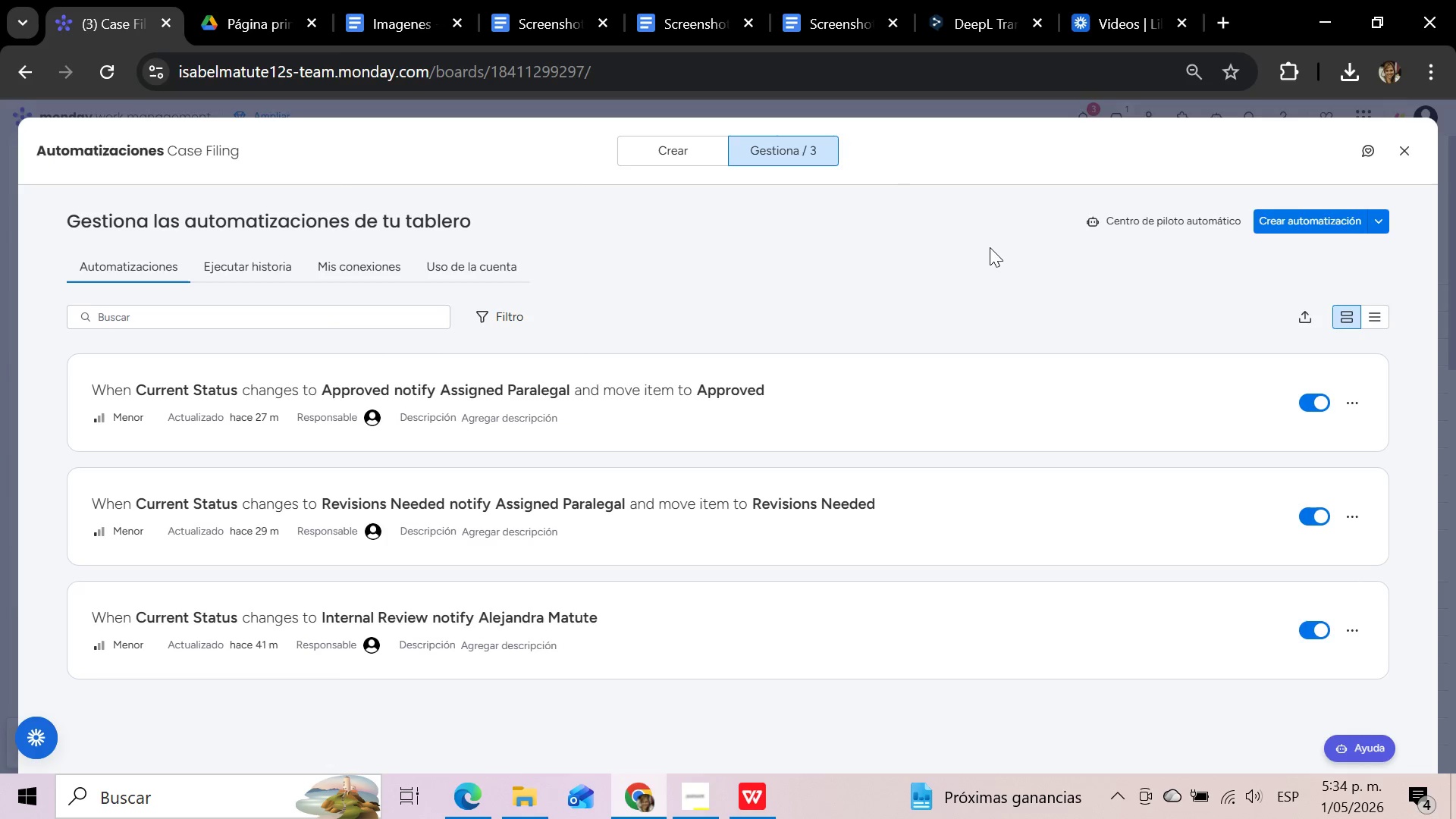 
key(Meta+Shift+S)
 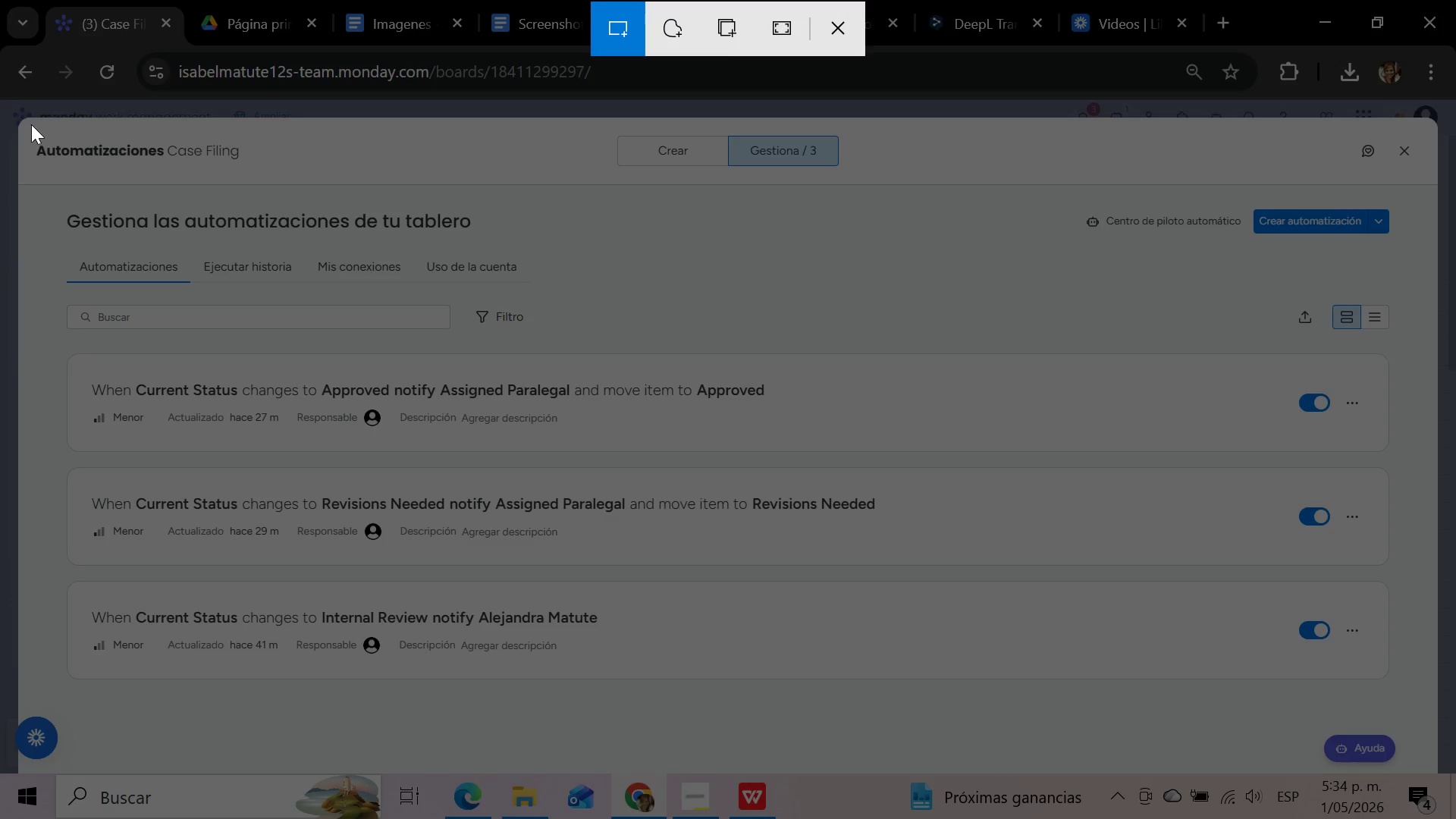 
left_click_drag(start_coordinate=[27, 124], to_coordinate=[282, 179])
 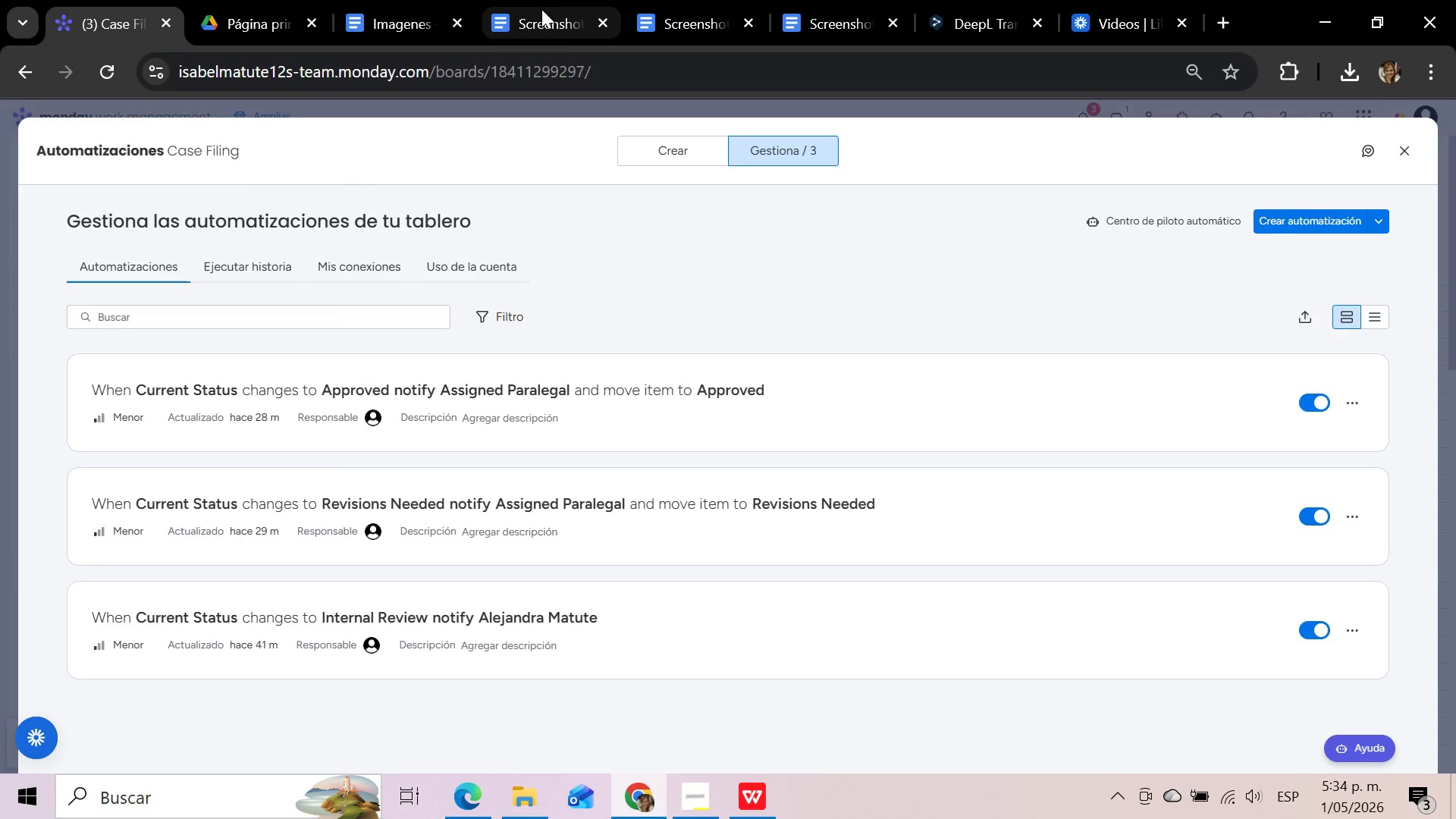 
left_click([679, 2])
 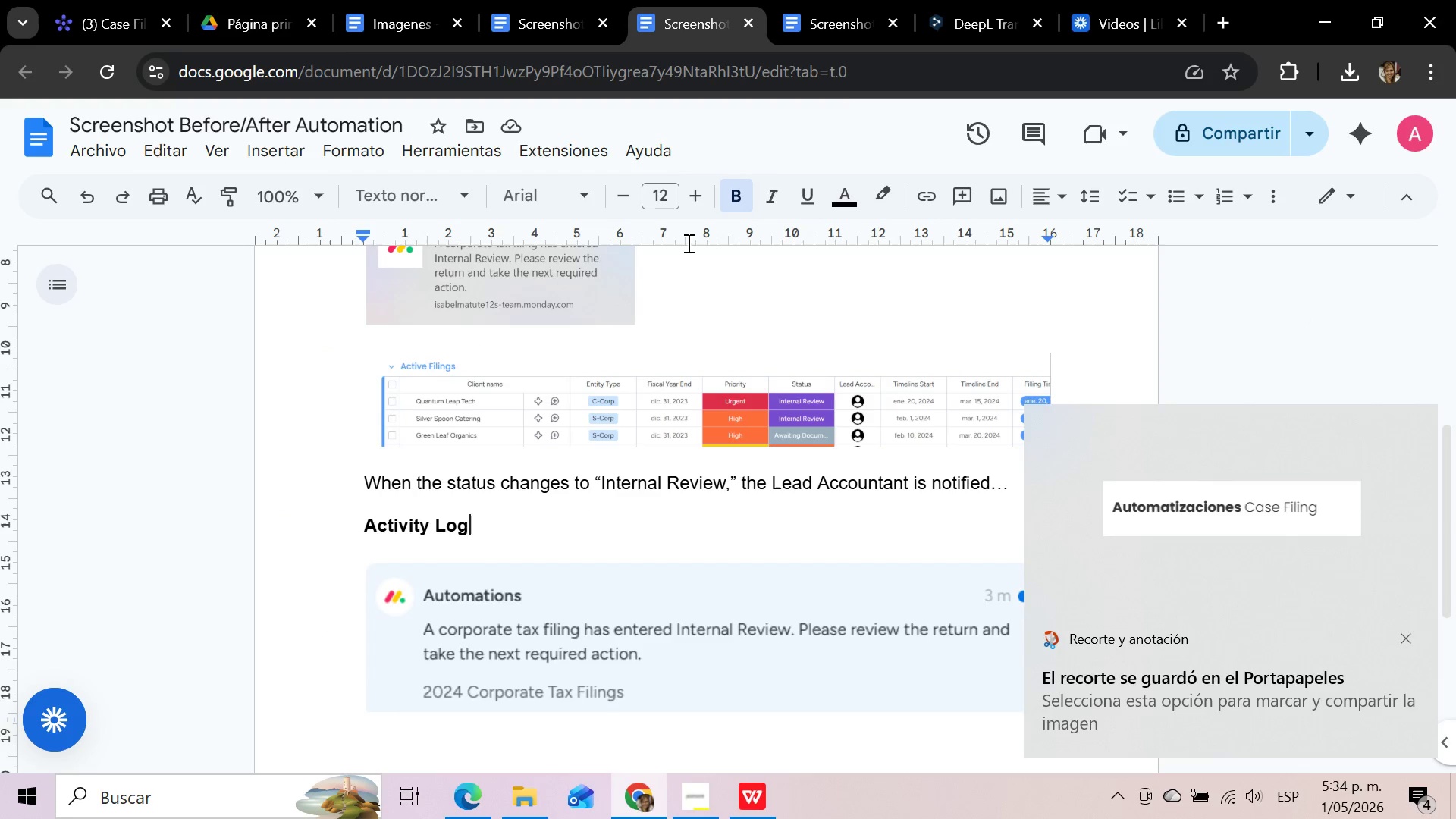 
left_click([838, 11])
 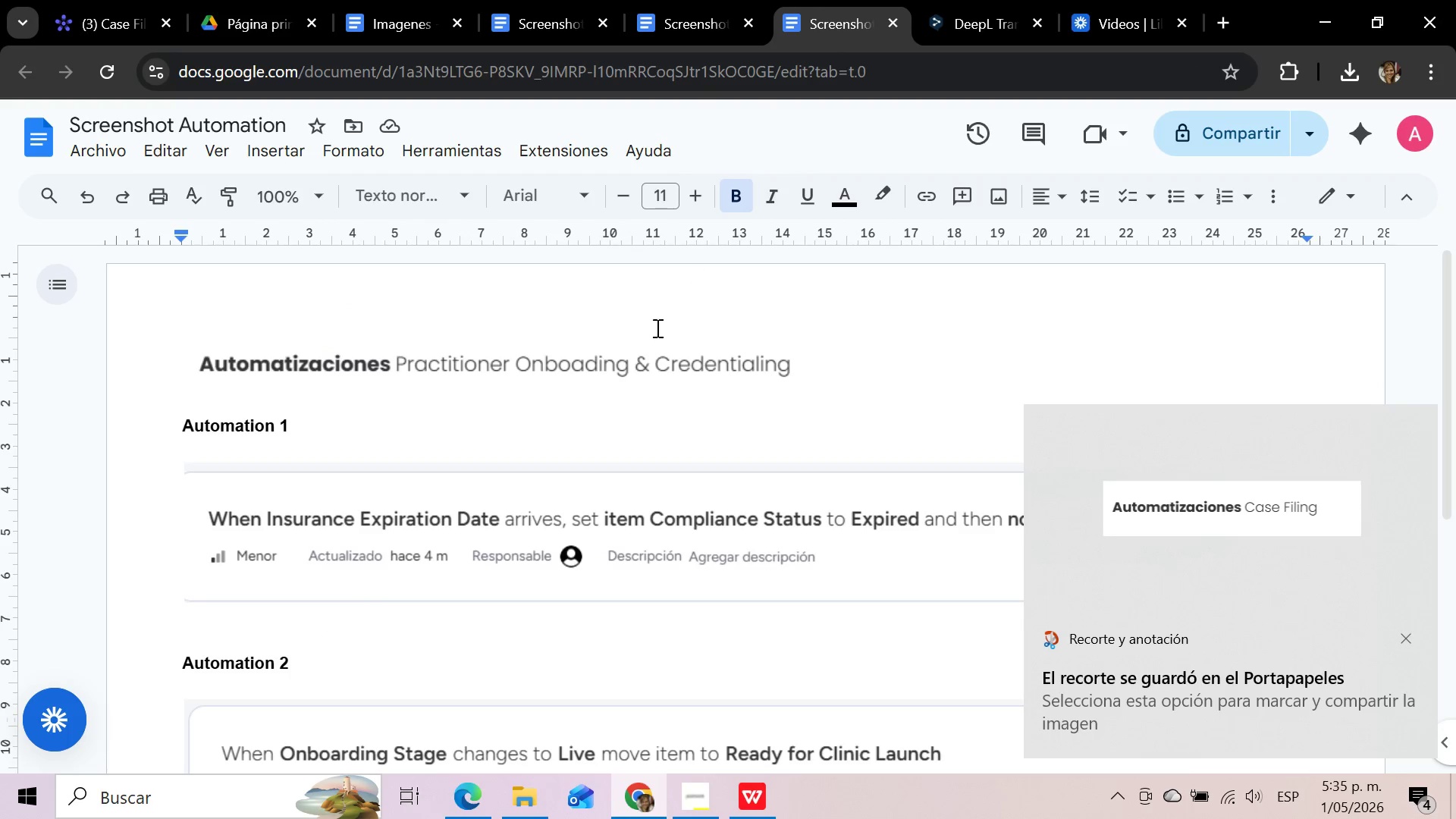 
left_click([610, 362])
 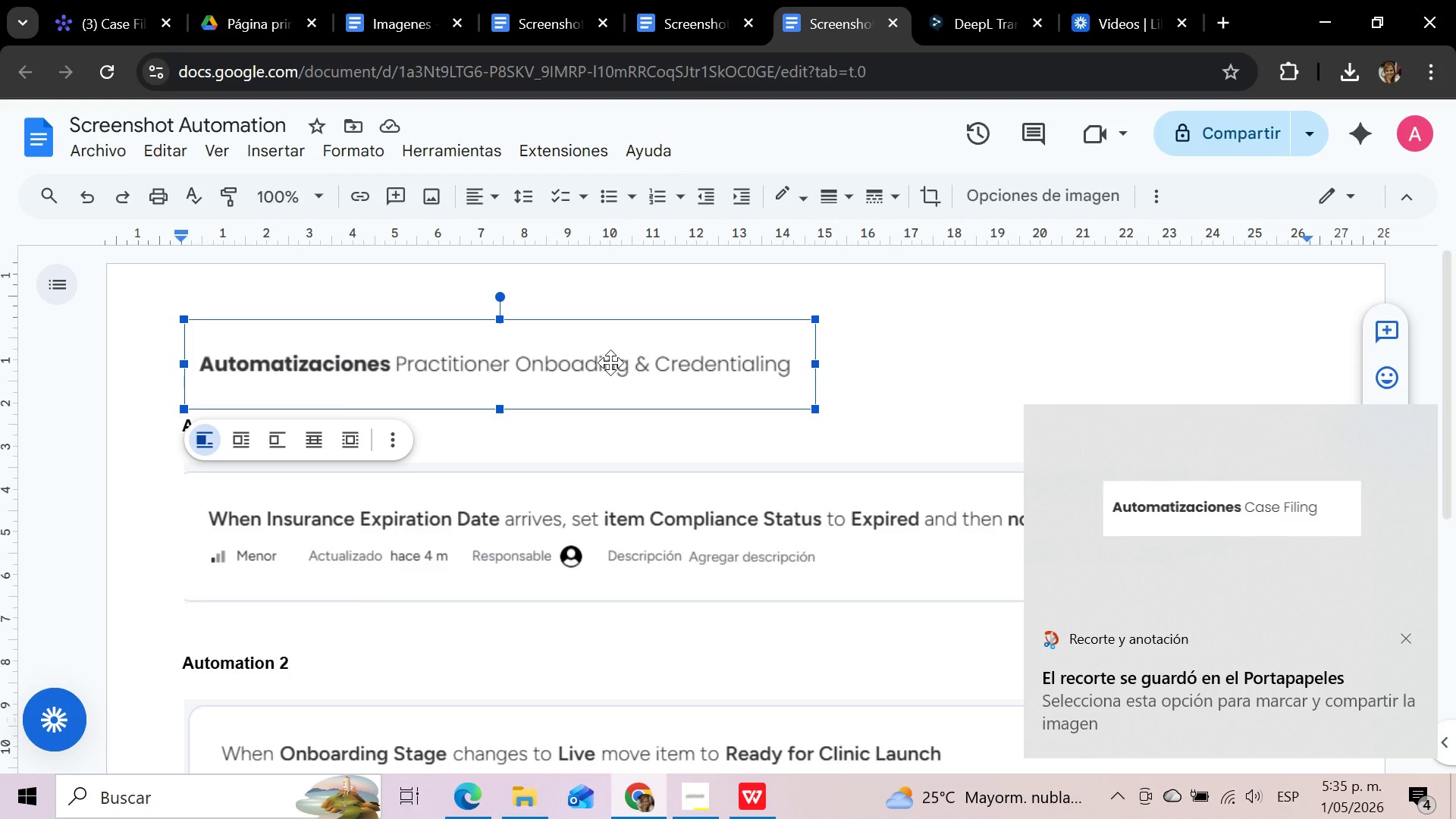 
key(Delete)
 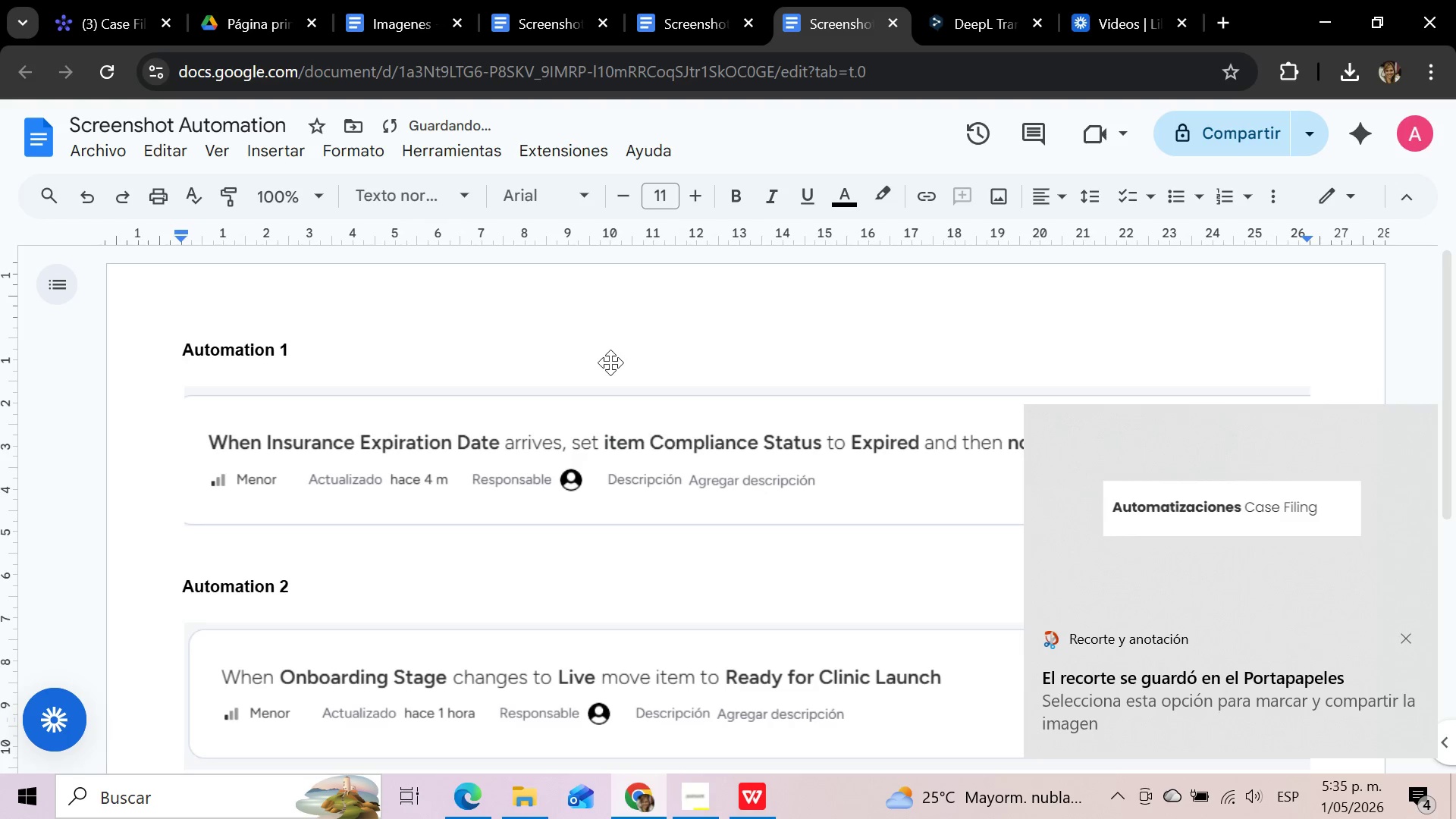 
key(Control+V)
 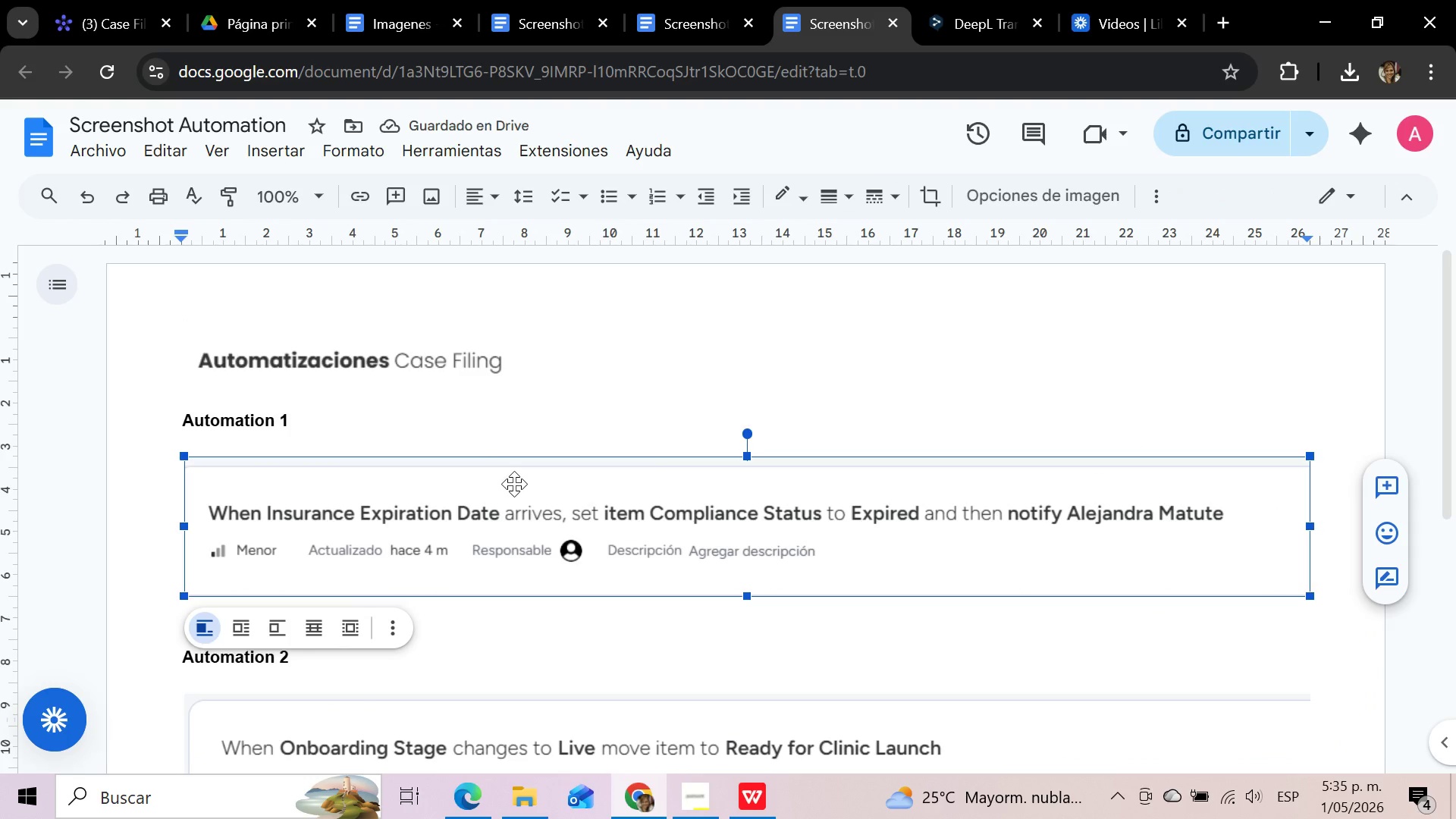 
key(Delete)
 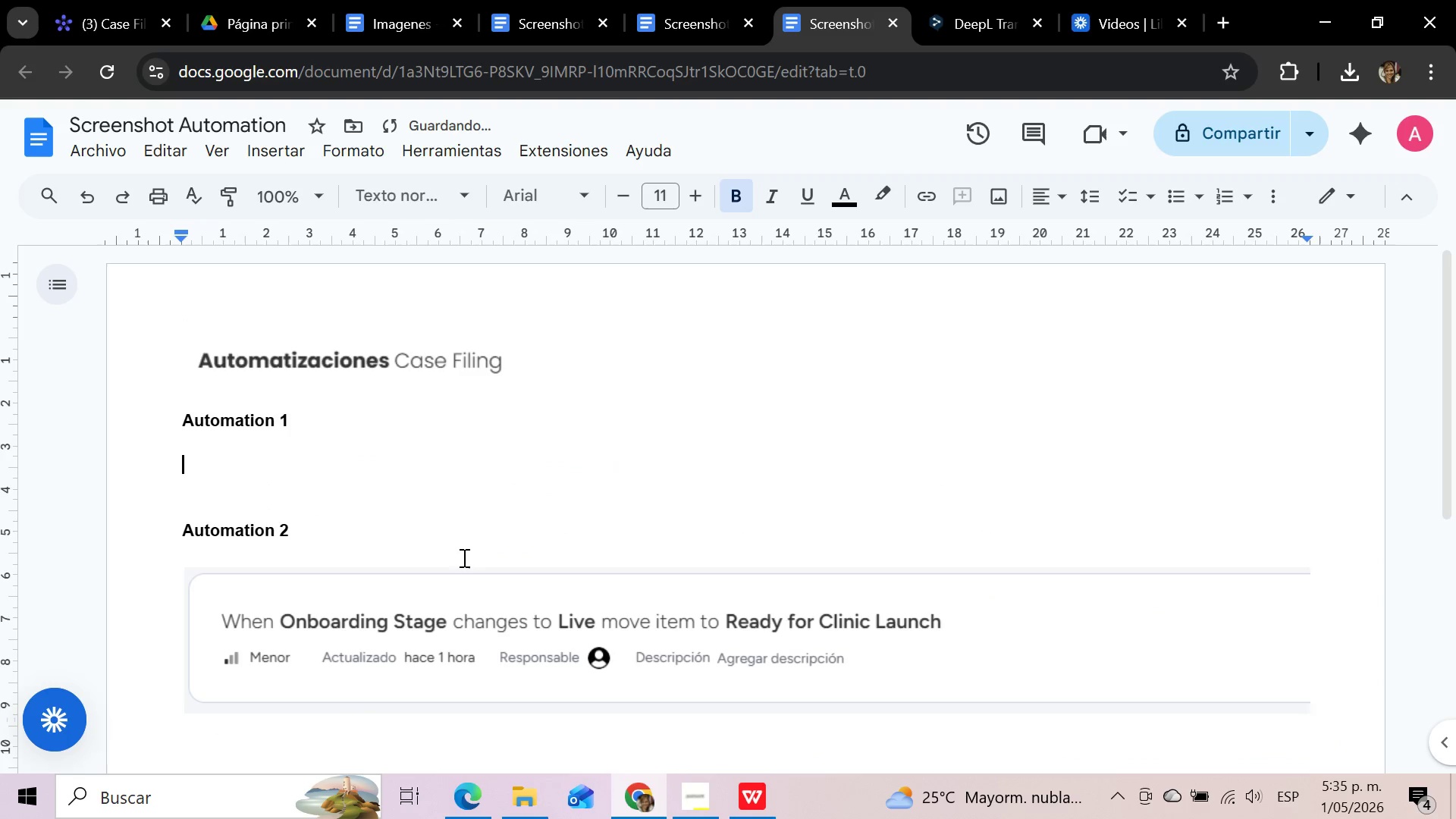 
left_click([458, 579])
 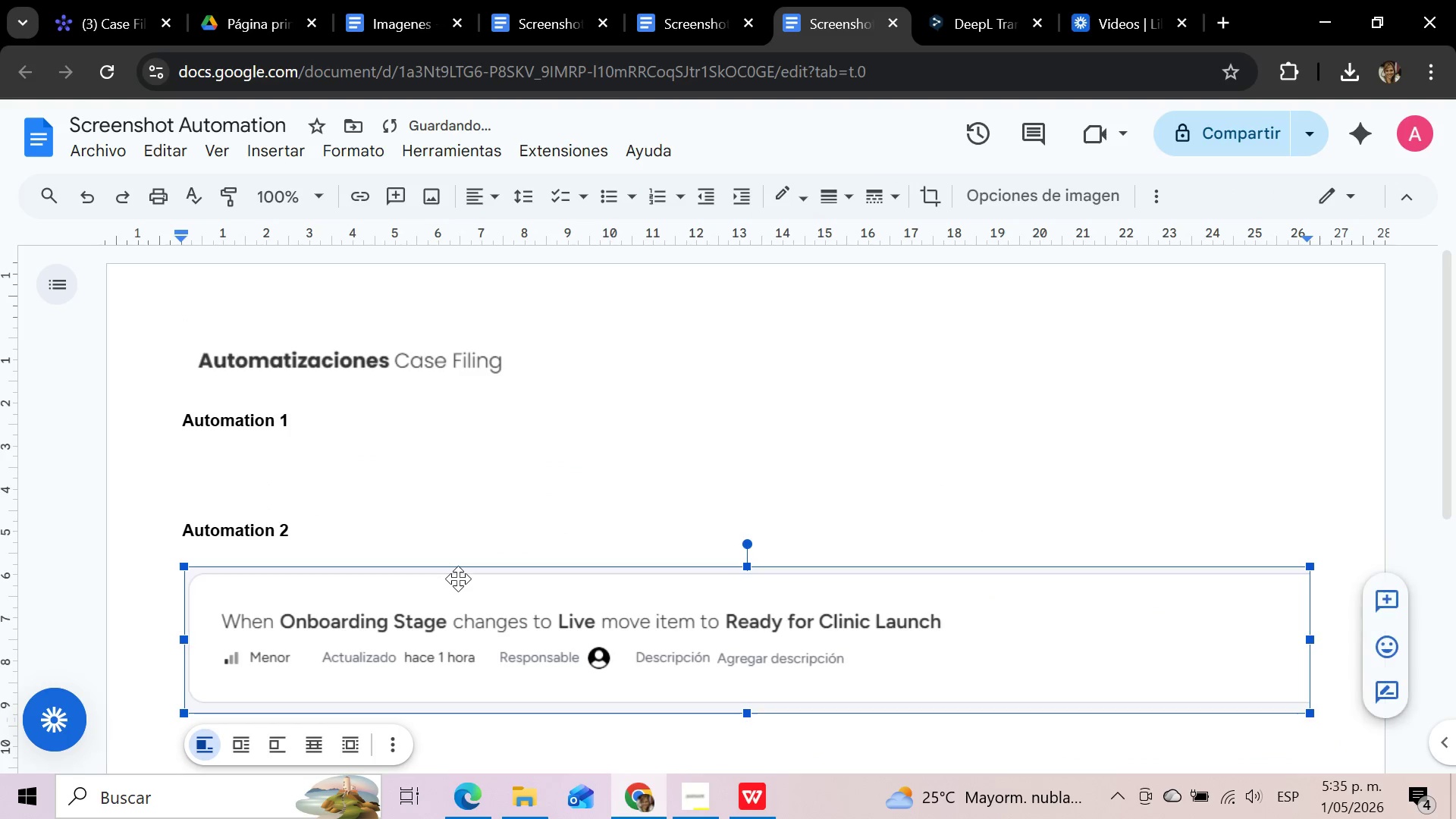 
key(Delete)
 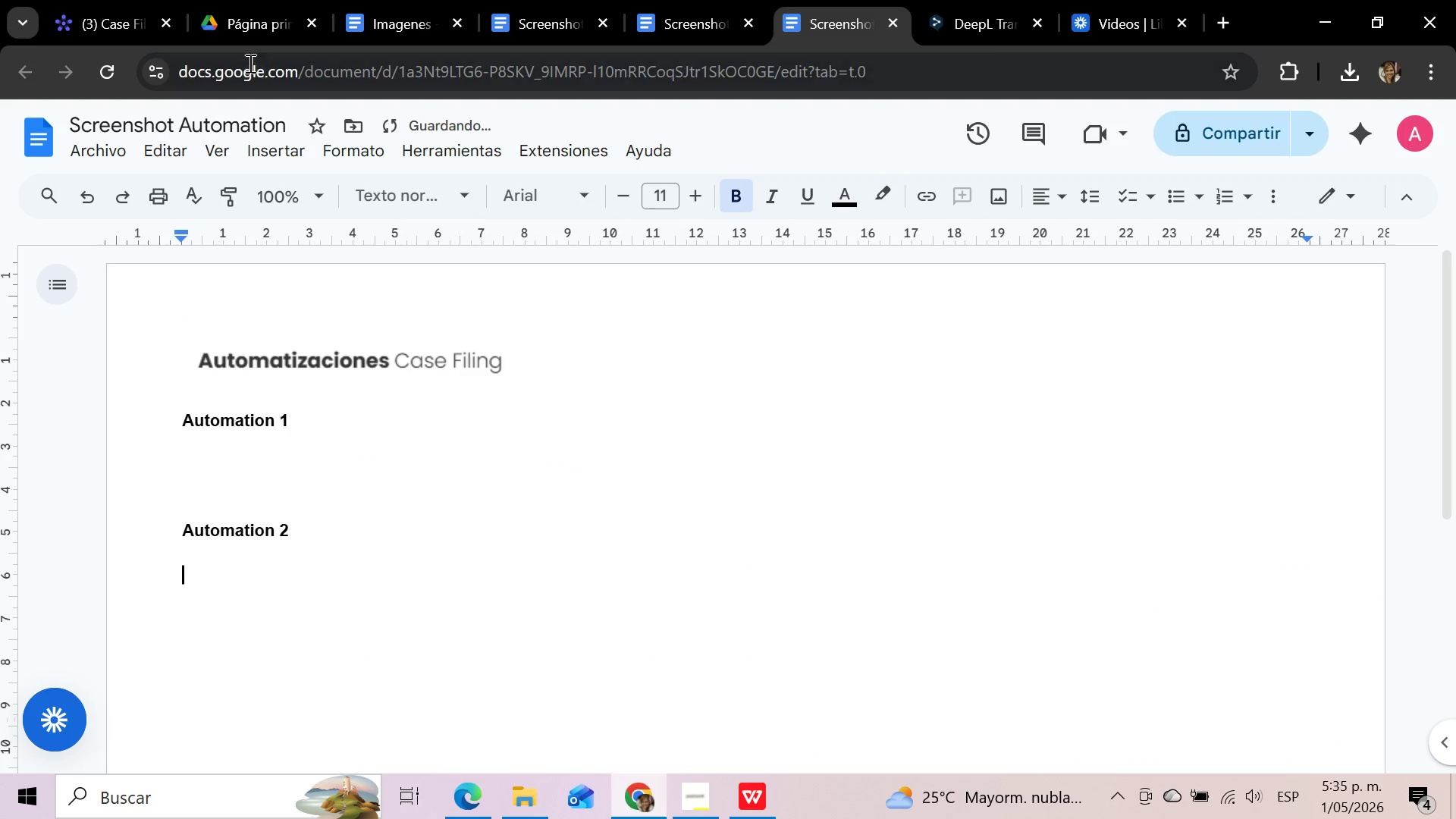 
left_click([130, 0])
 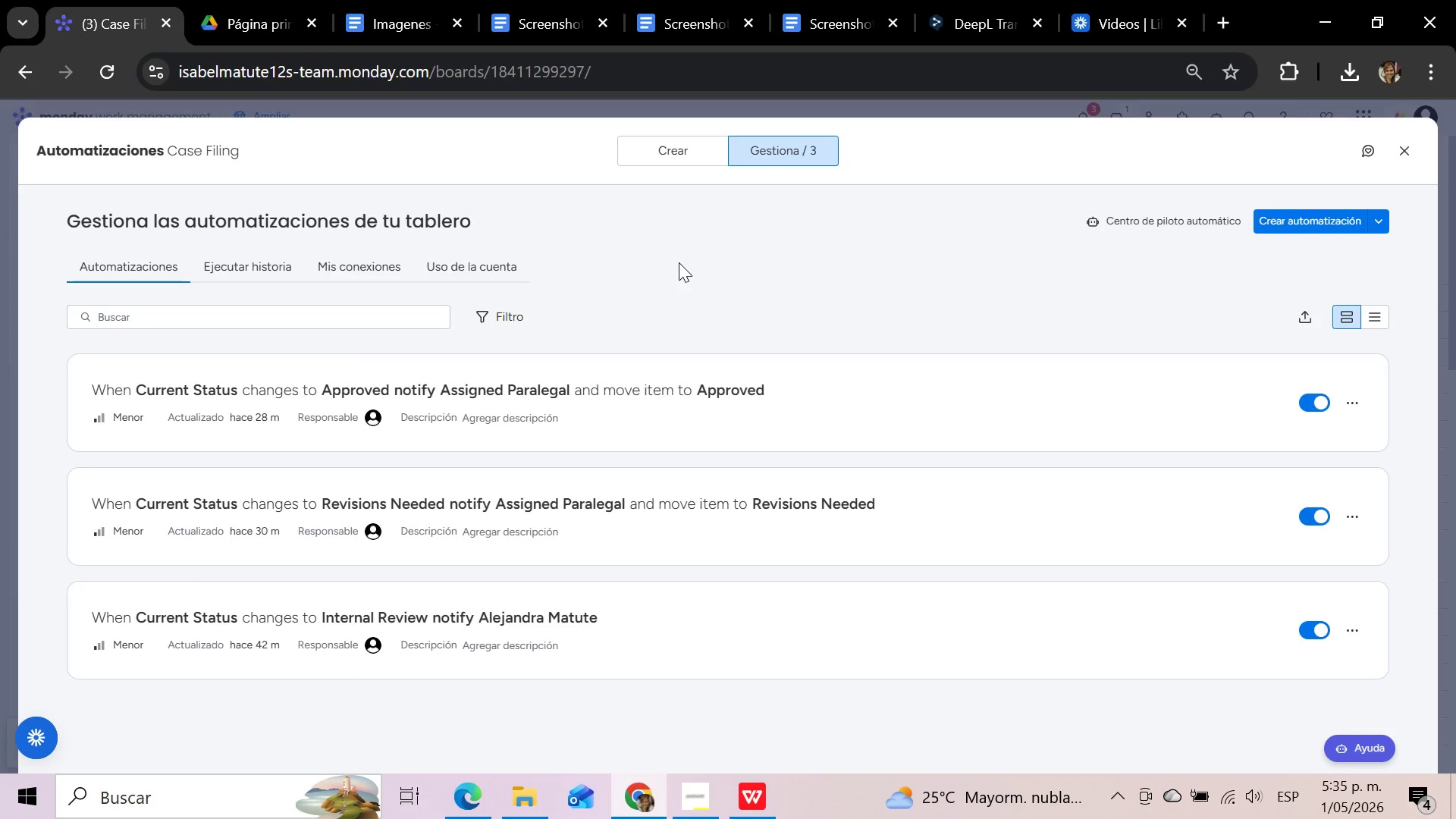 
key(Meta+Shift+S)
 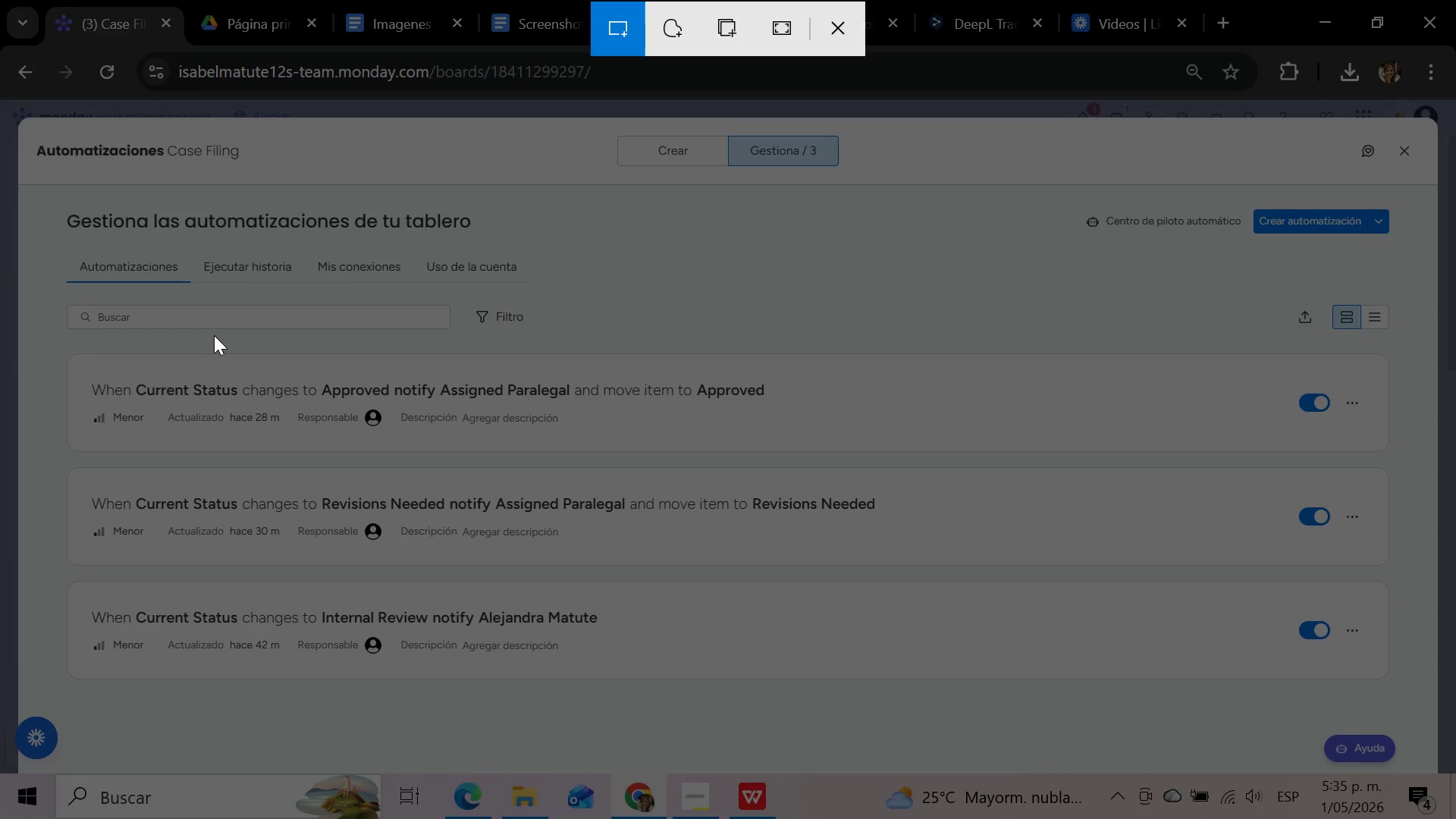 
left_click_drag(start_coordinate=[59, 349], to_coordinate=[911, 458])
 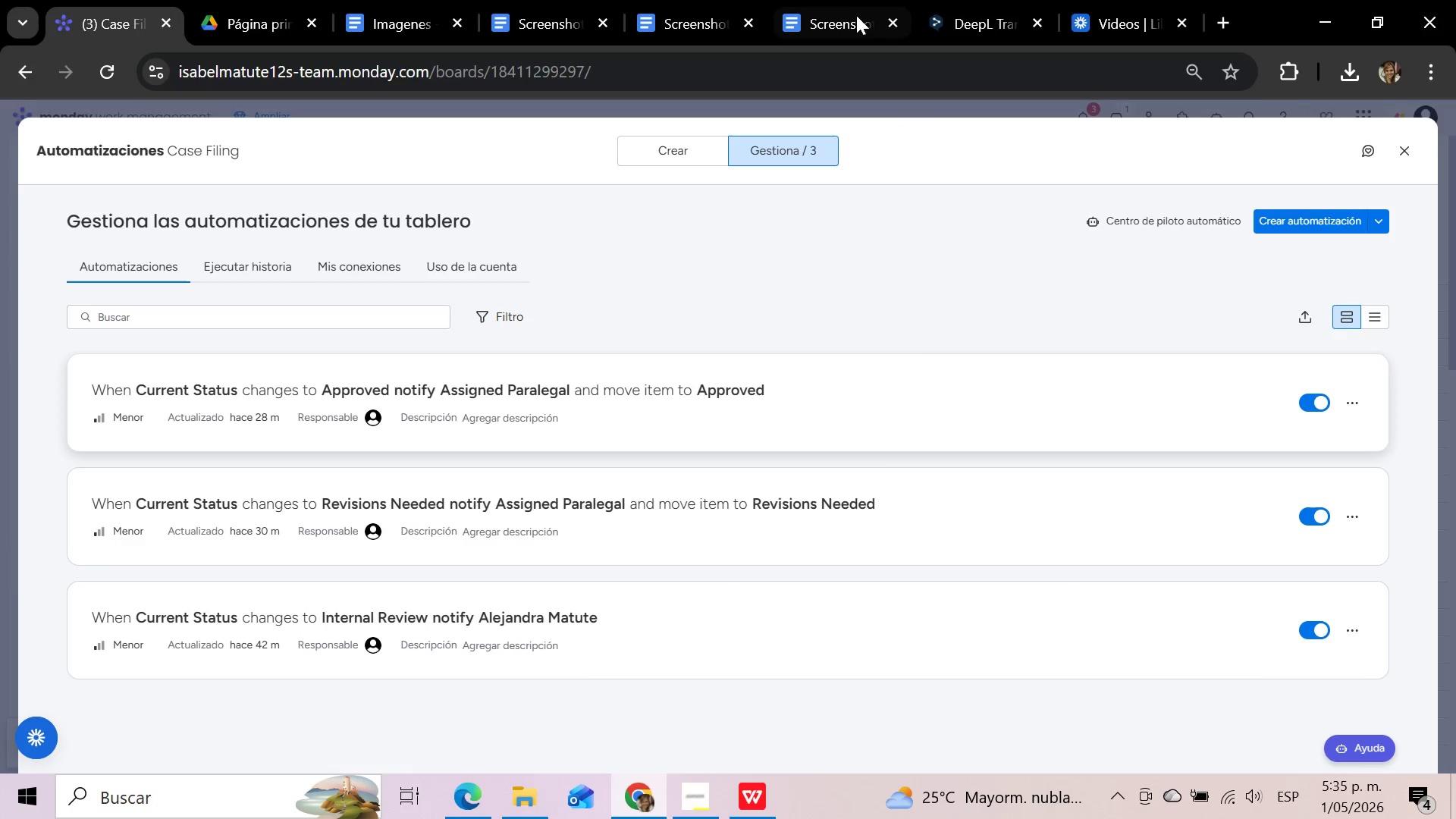 
left_click([830, 12])
 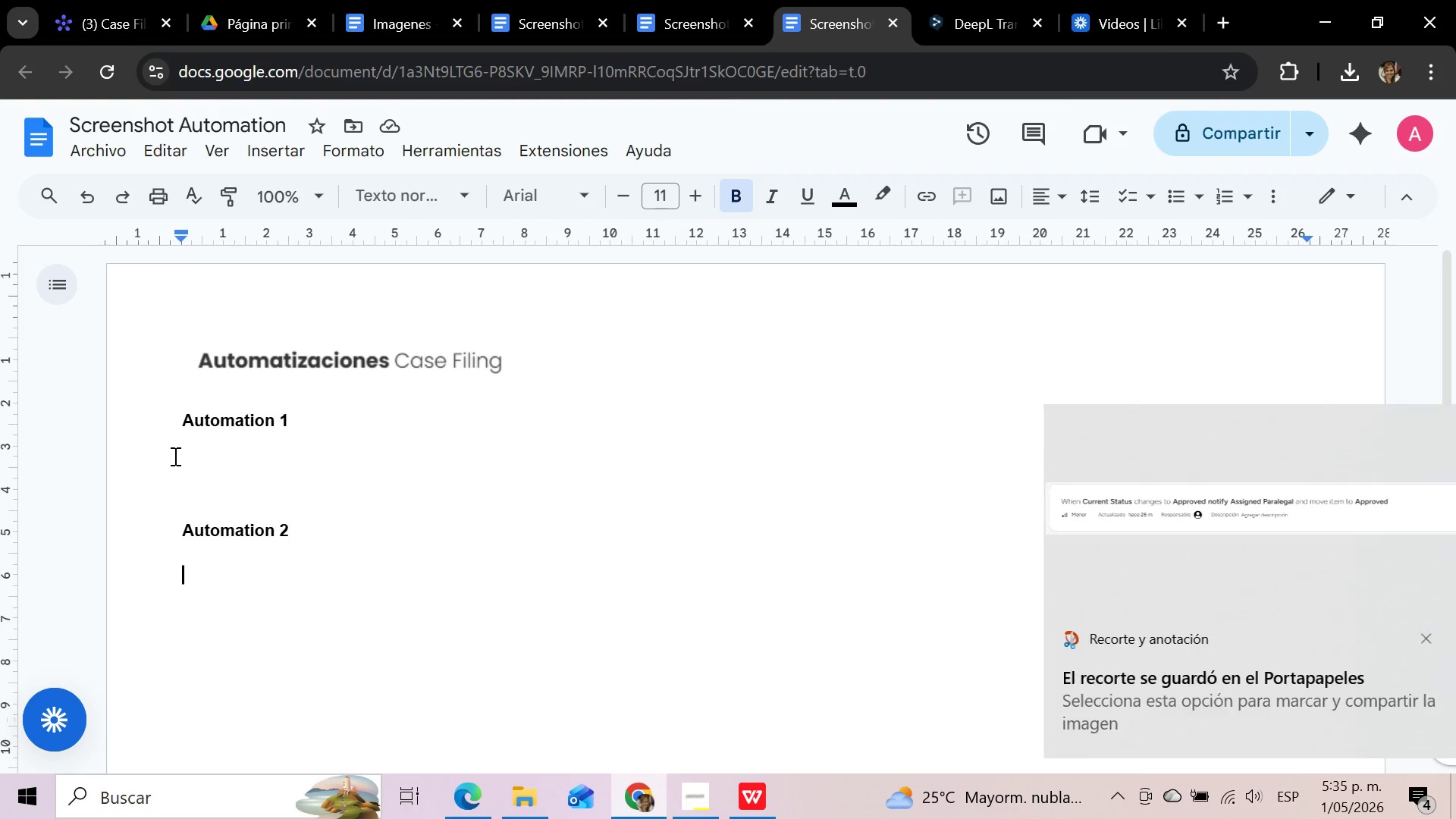 
left_click([203, 450])
 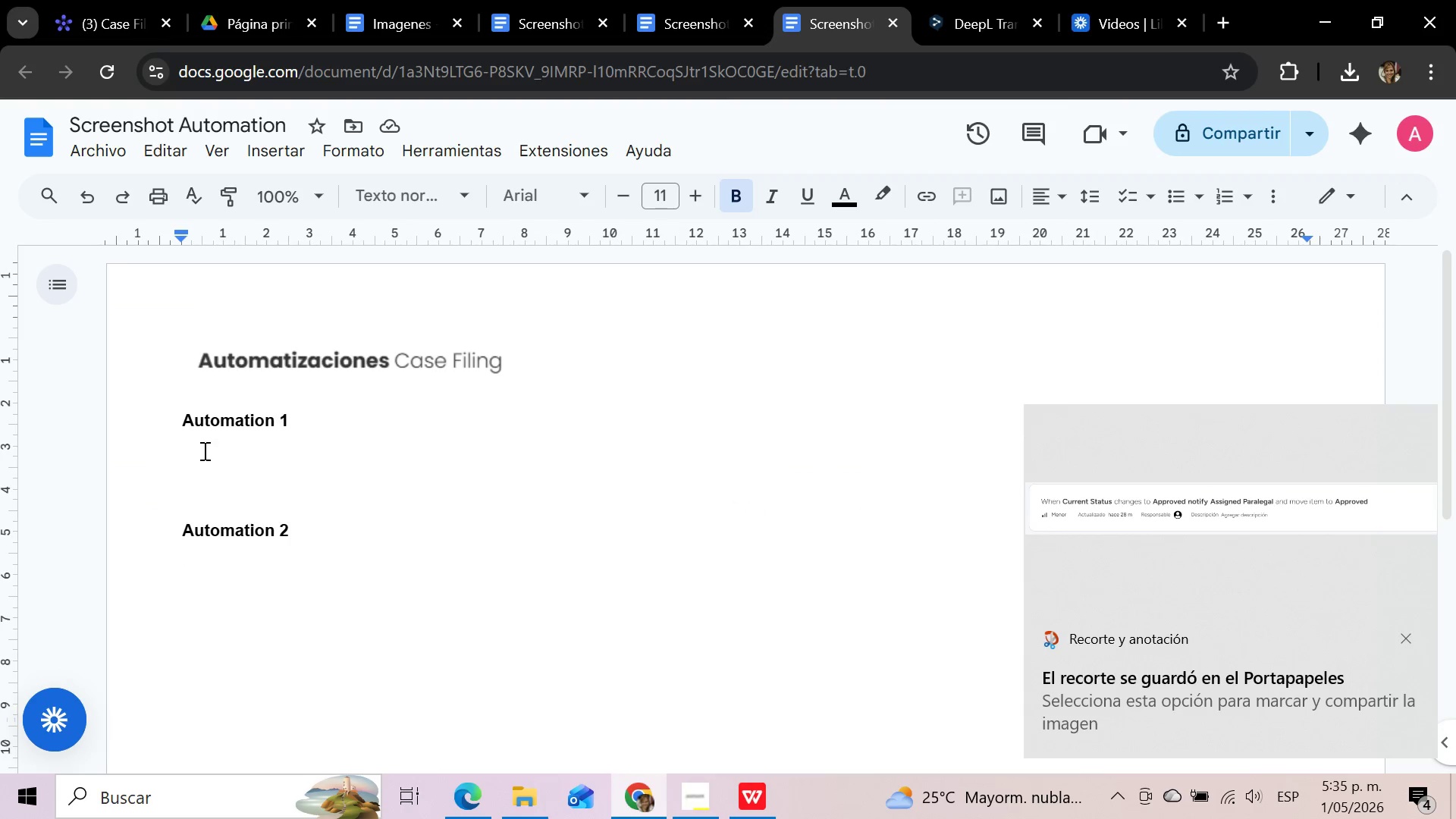 
key(Control+V)
 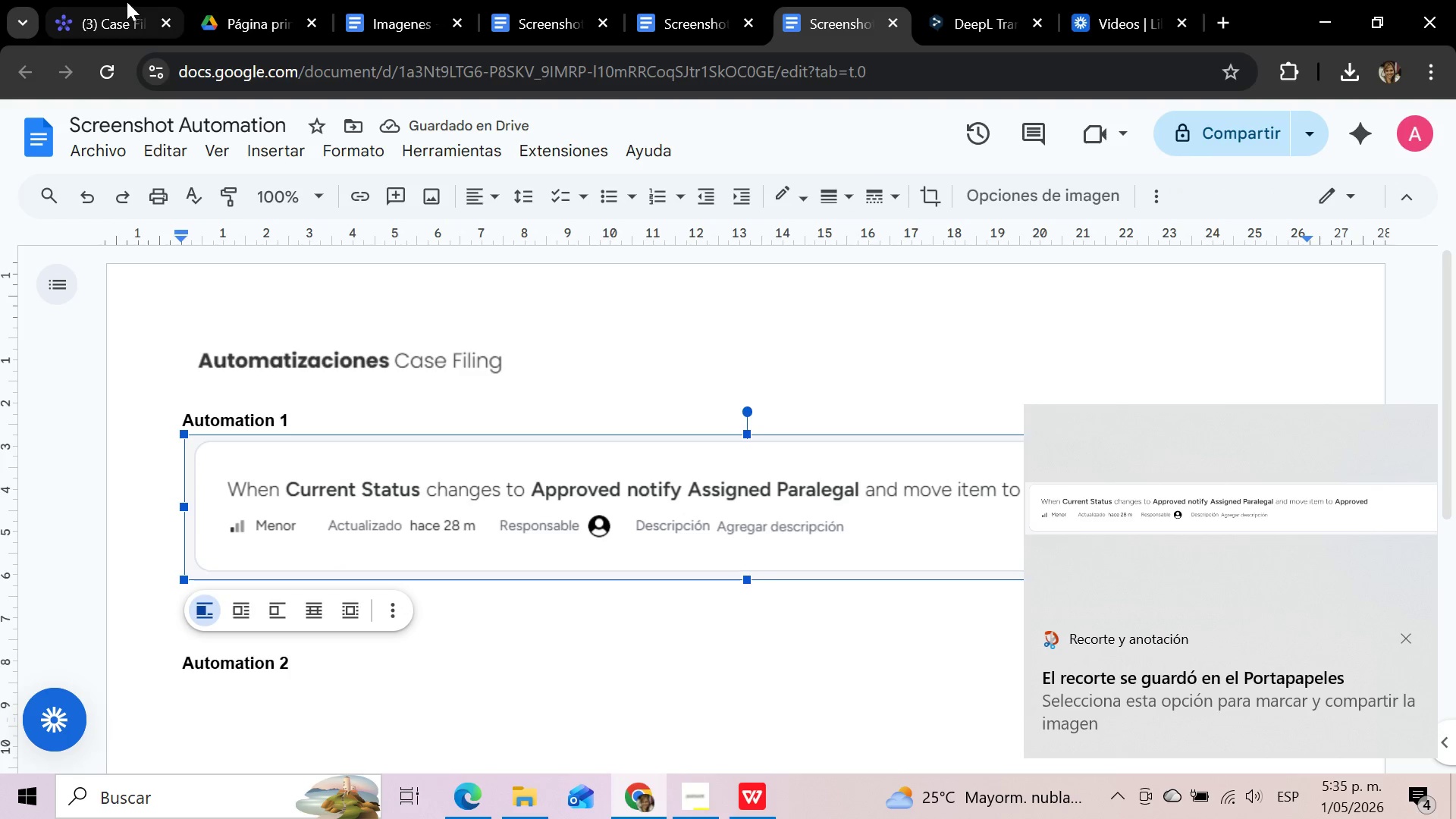 
left_click([123, 0])
 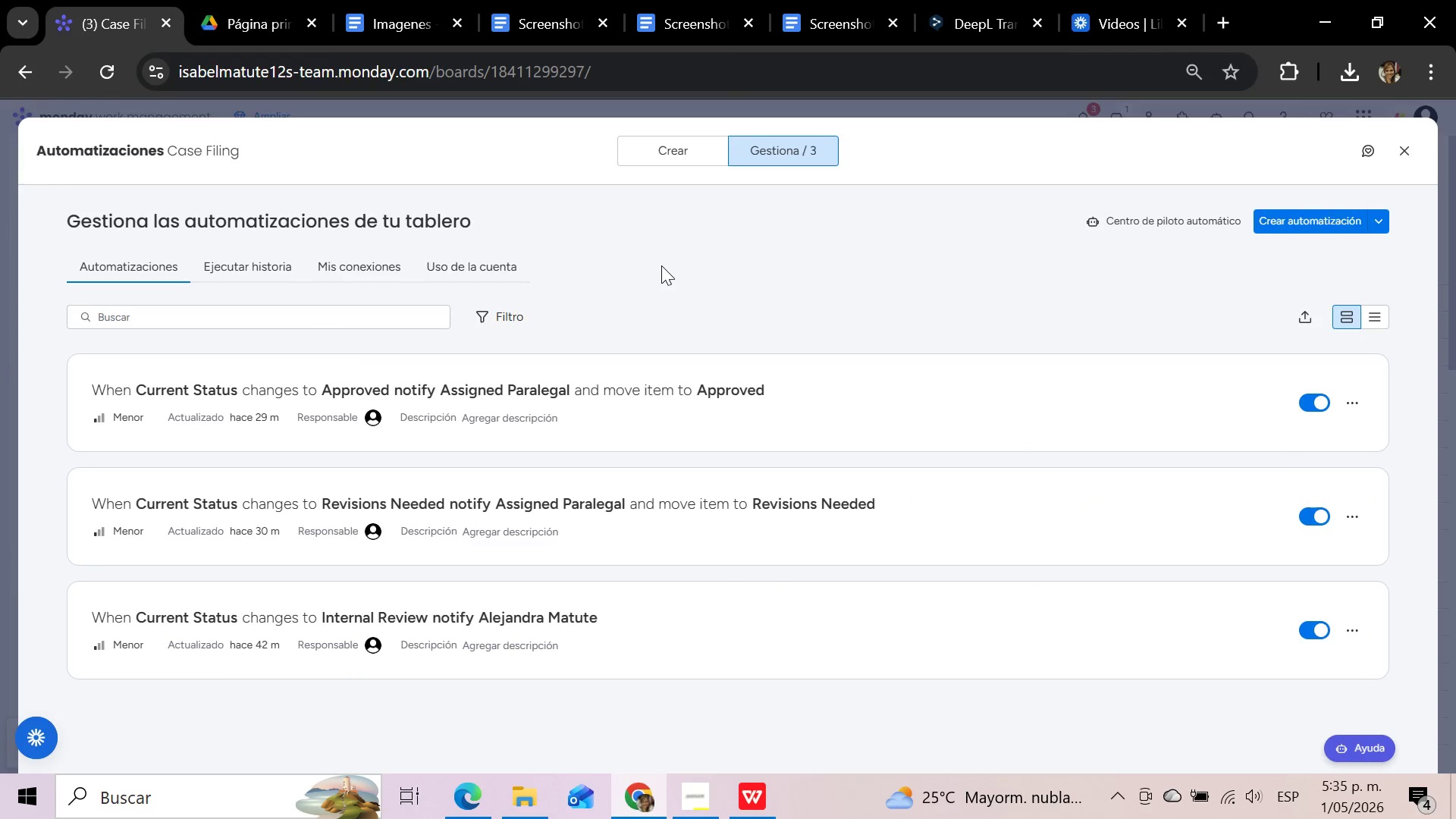 
left_click([661, 265])
 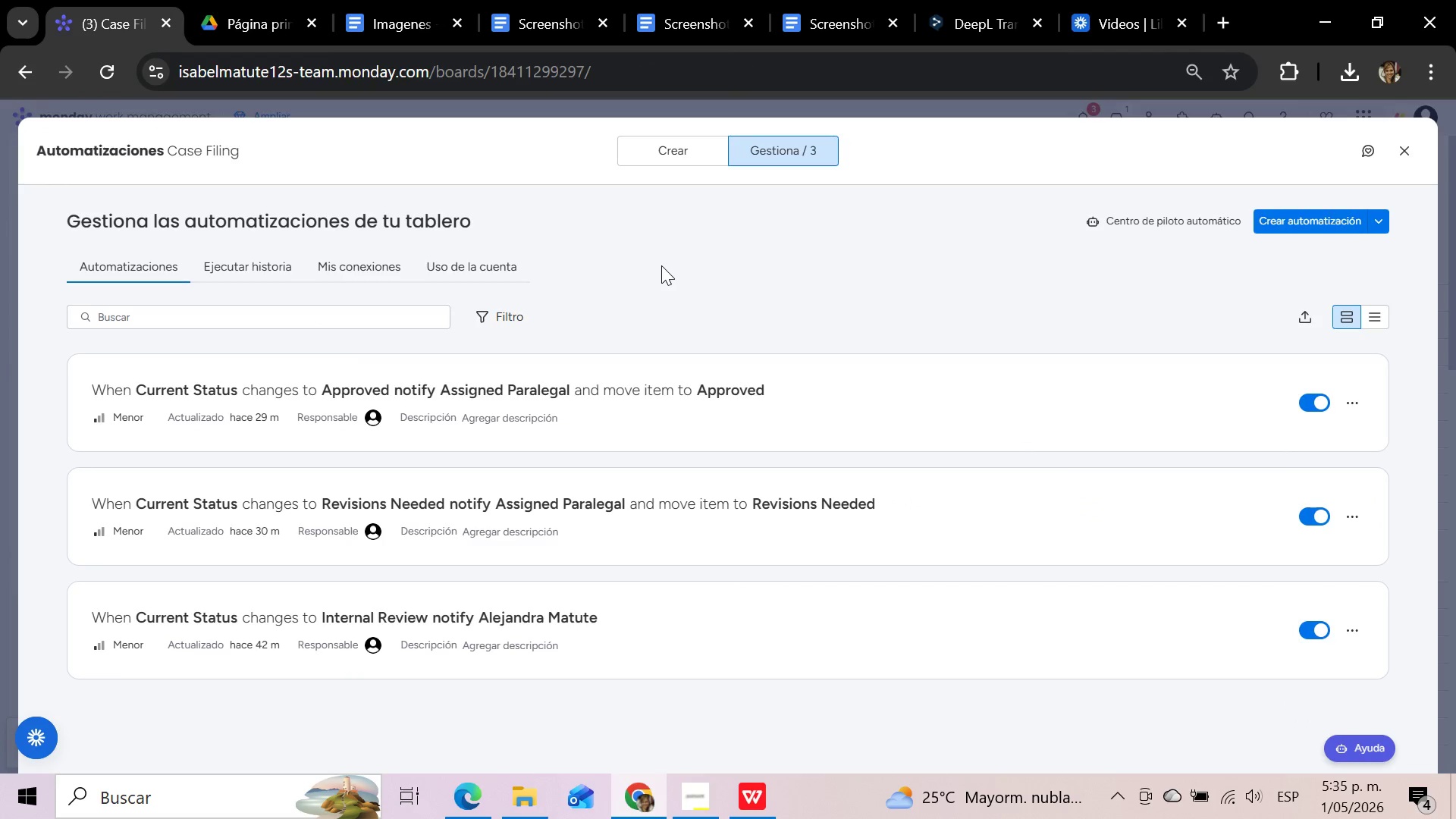 
key(Meta+Shift+S)
 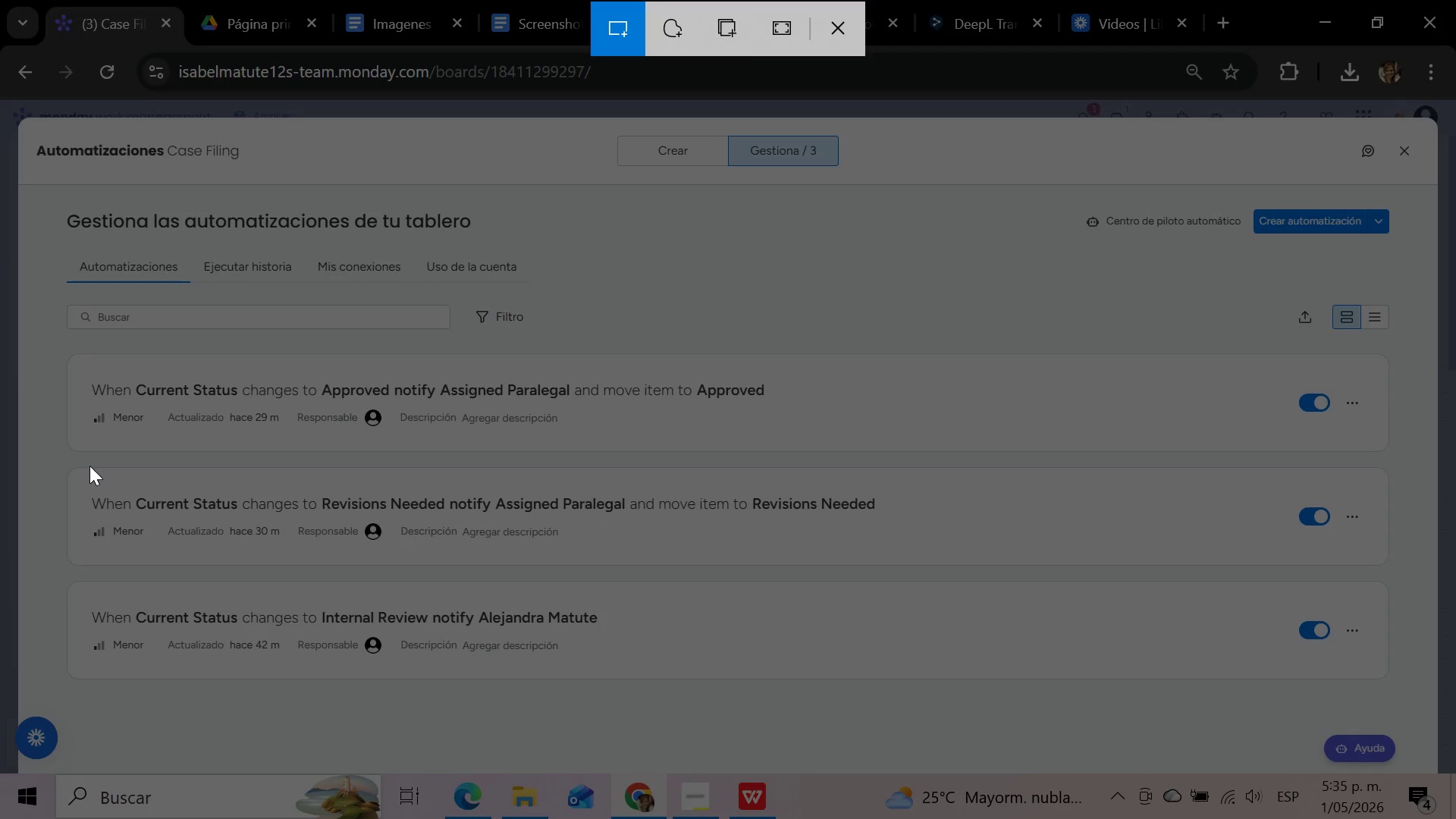 
left_click_drag(start_coordinate=[67, 463], to_coordinate=[1066, 571])
 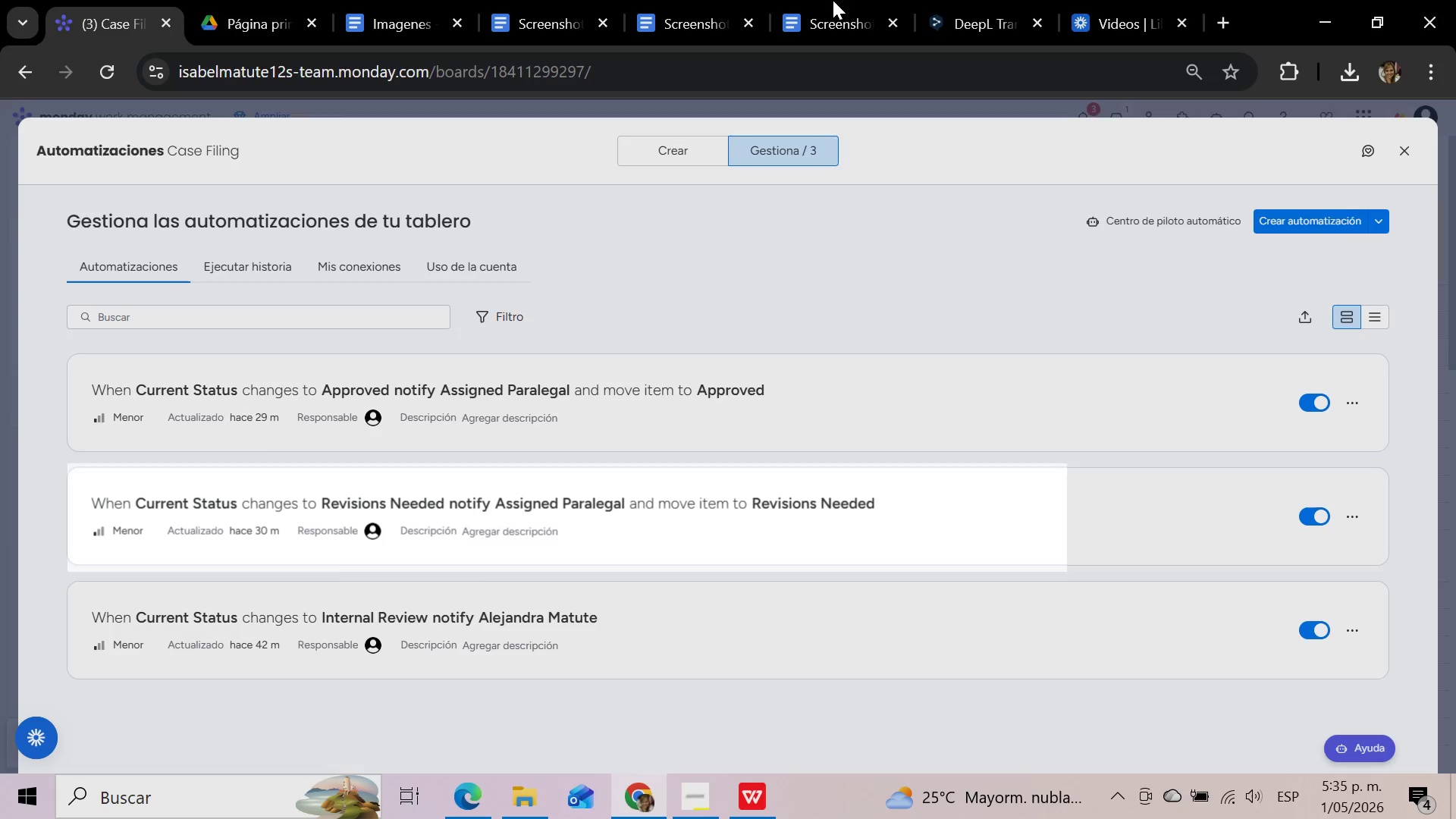 
left_click([833, 0])
 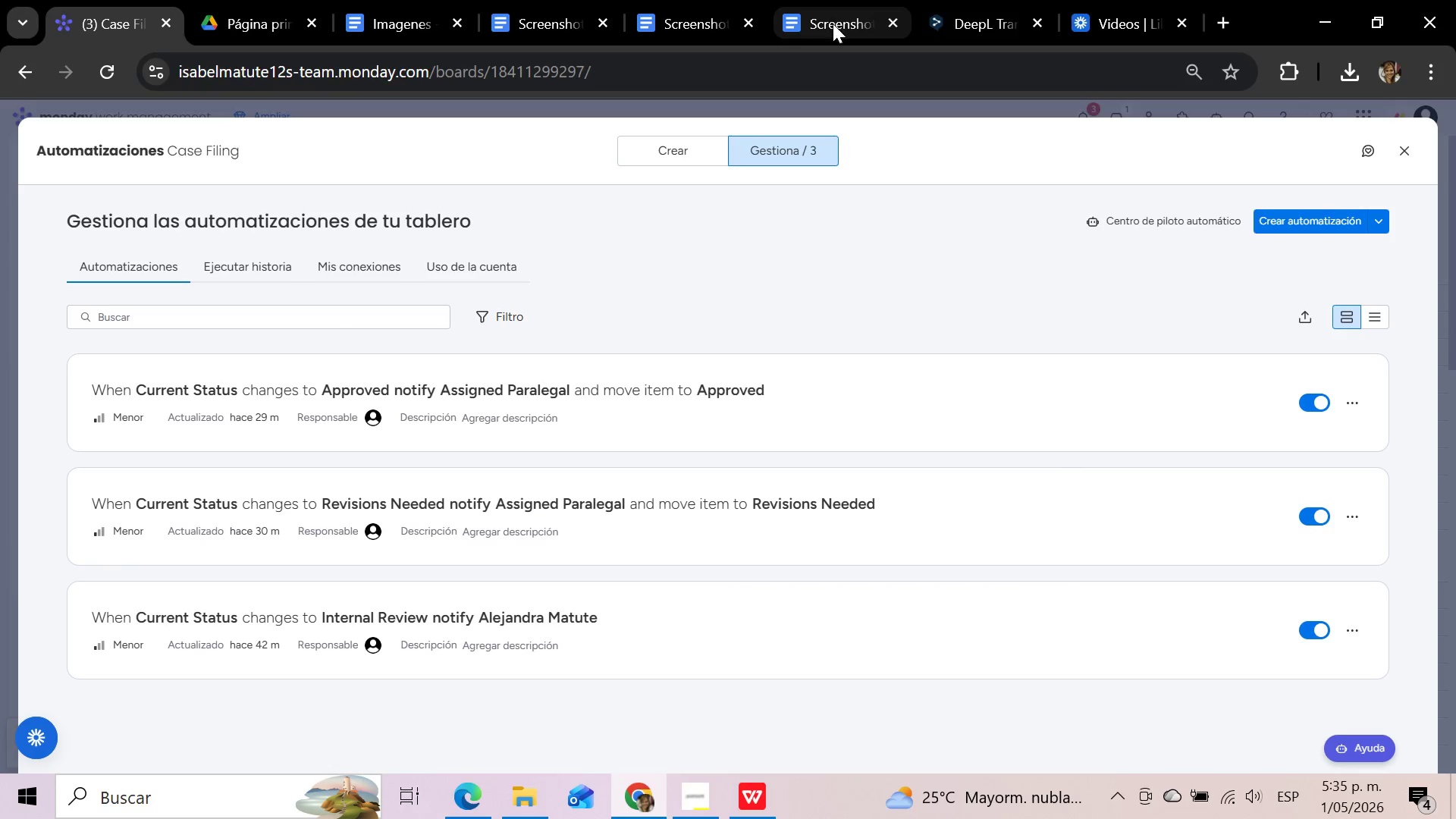 
left_click([833, 24])
 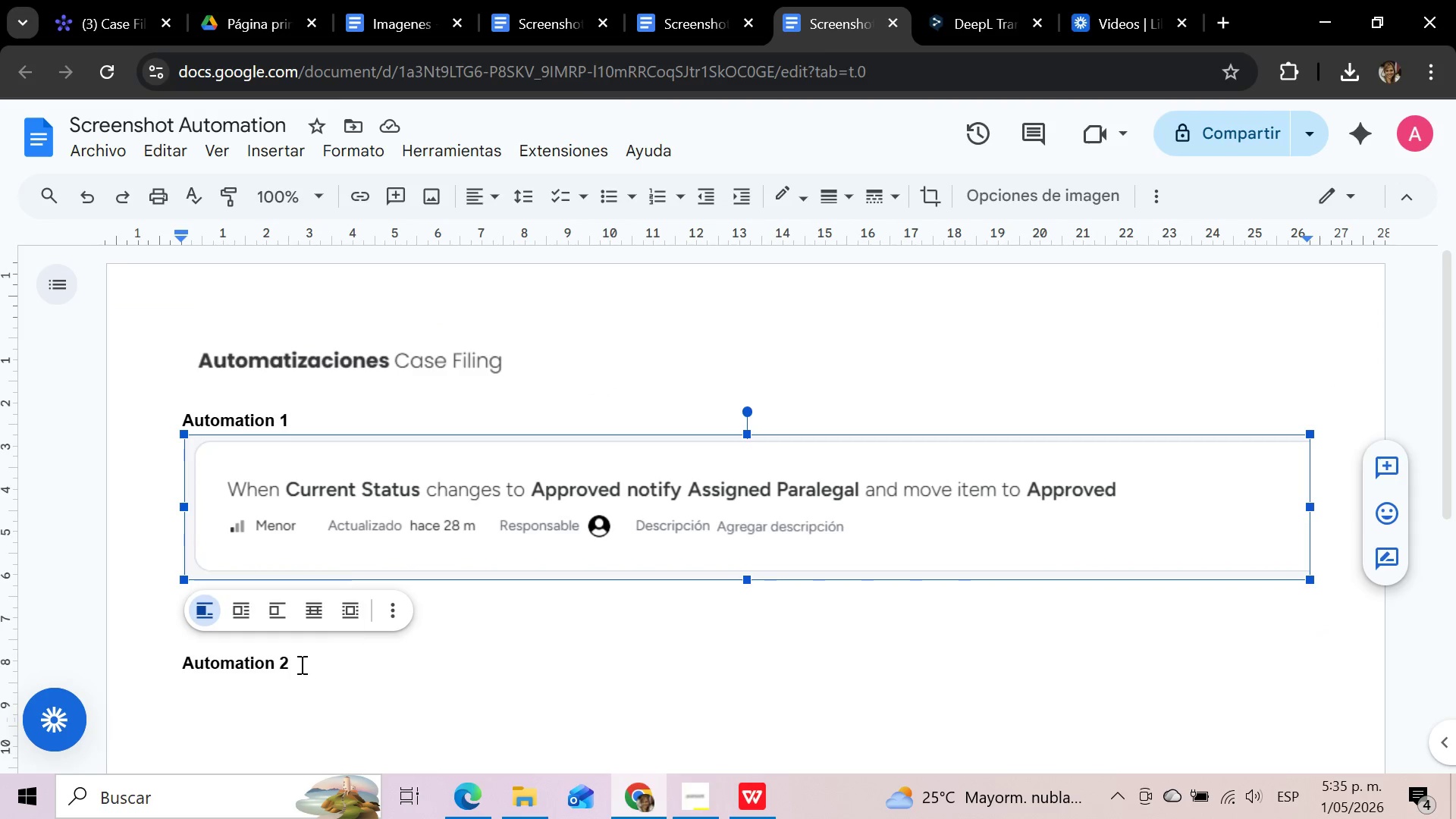 
left_click([199, 720])
 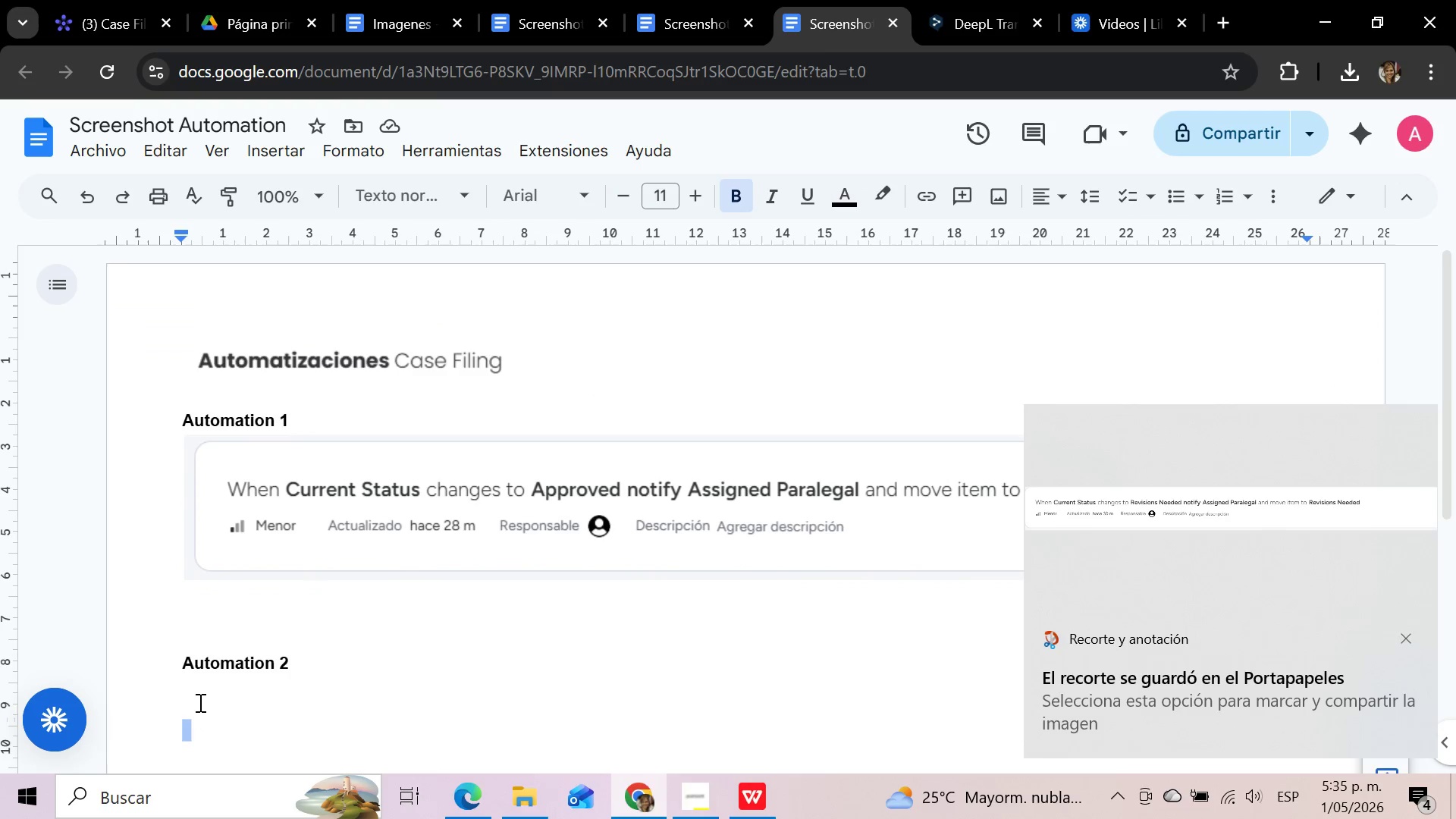 
left_click([199, 698])
 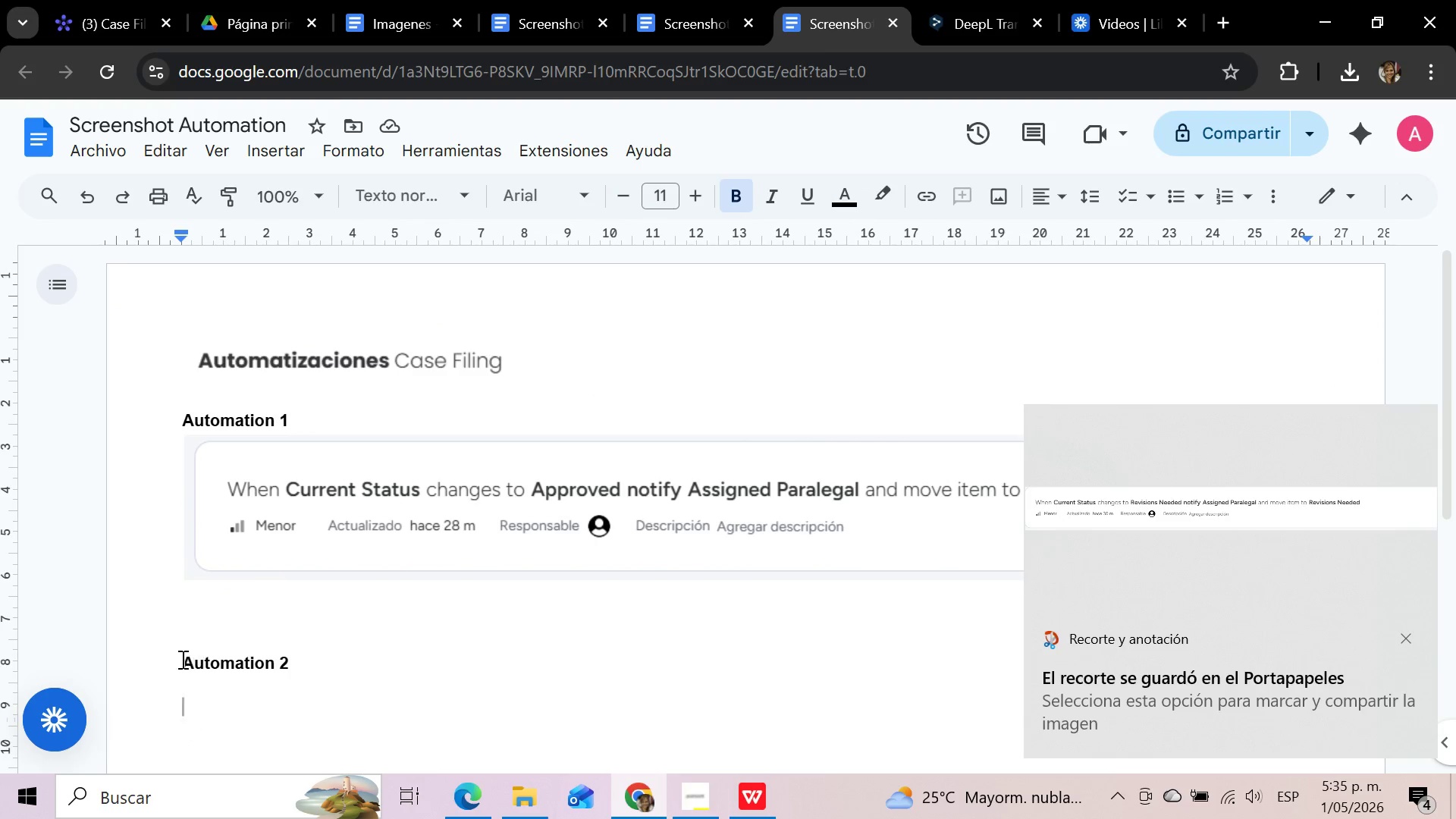 
left_click([181, 659])
 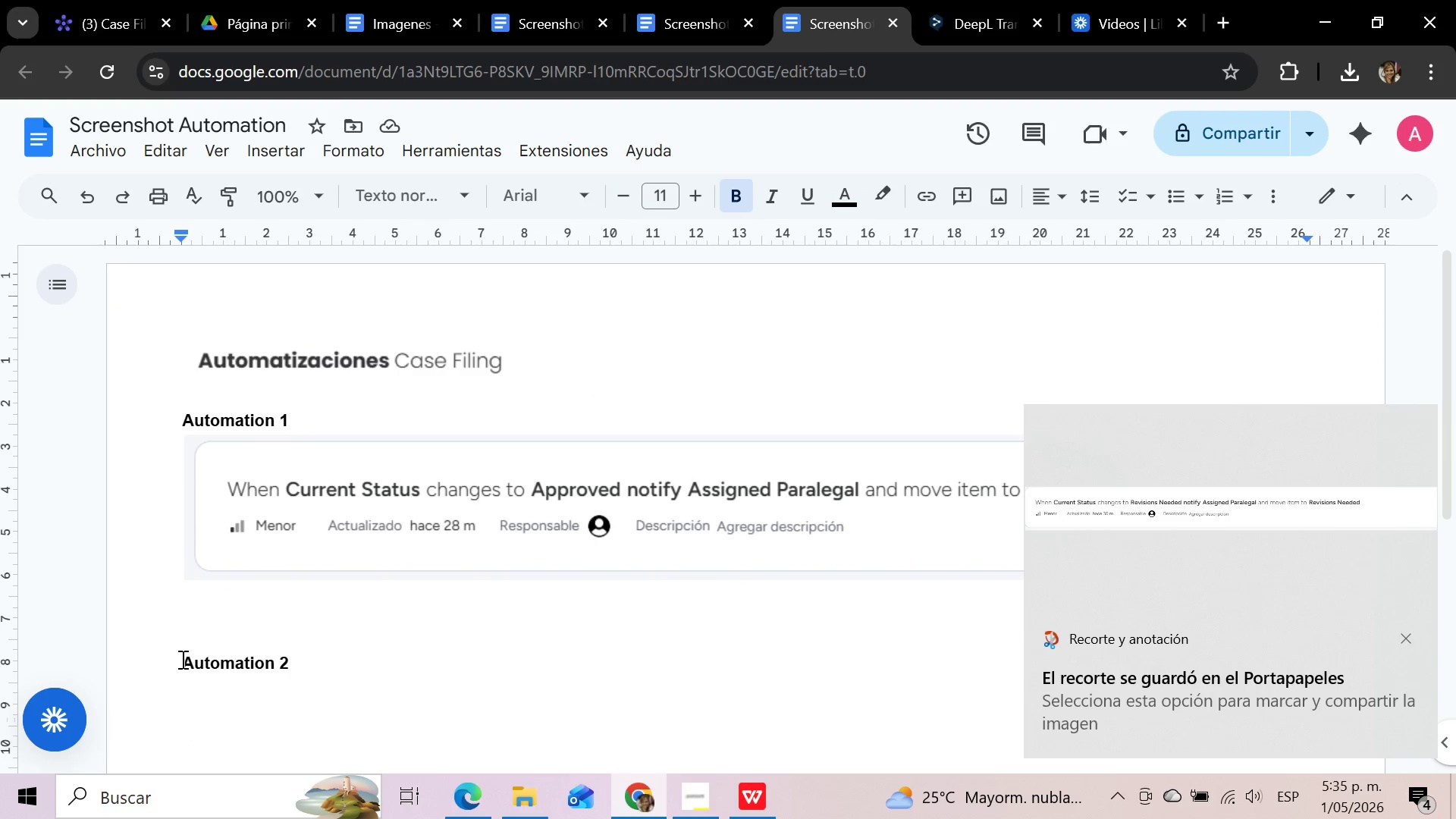 
key(Backspace)
 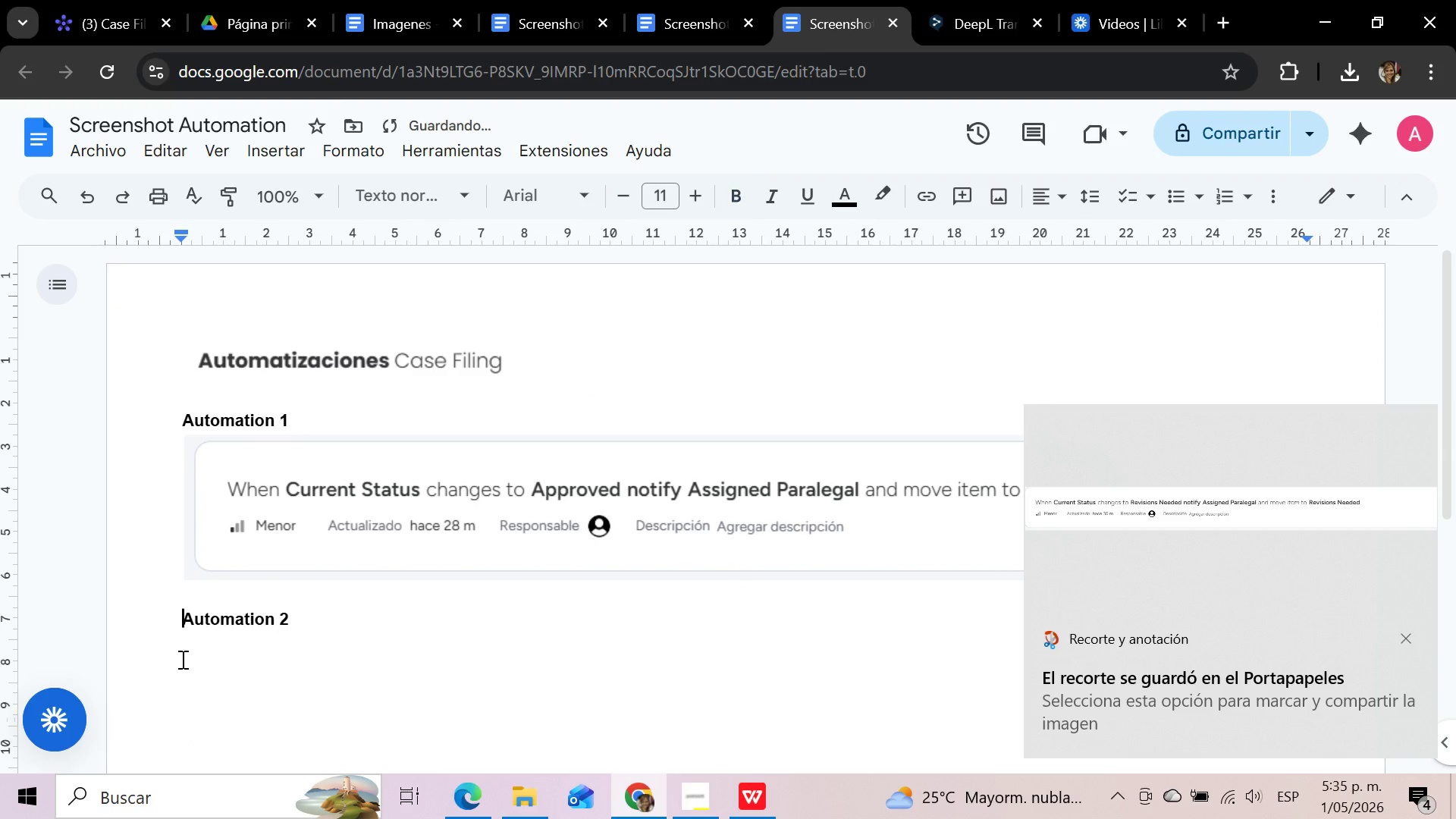 
key(Backspace)
 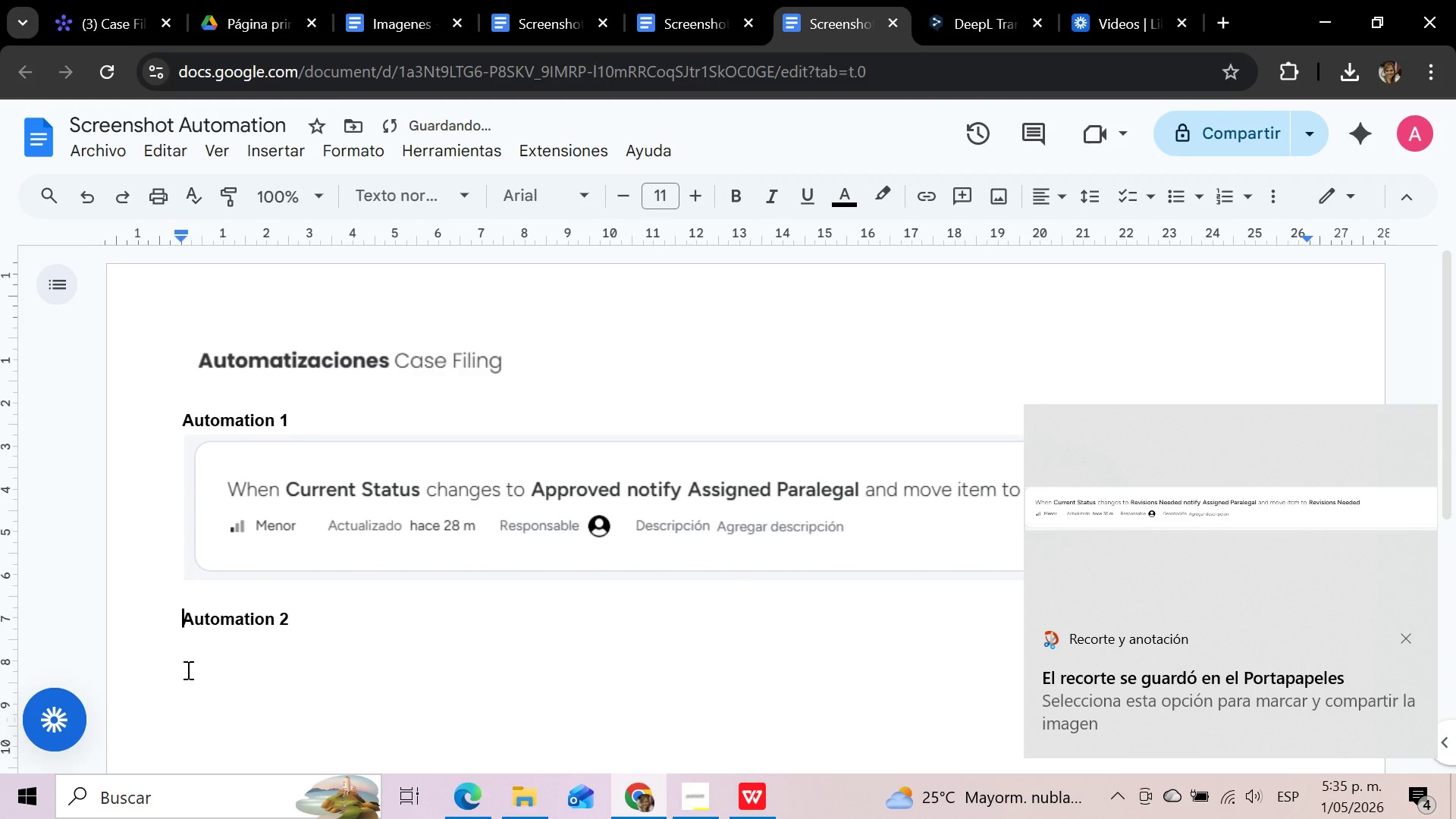 
left_click([187, 670])
 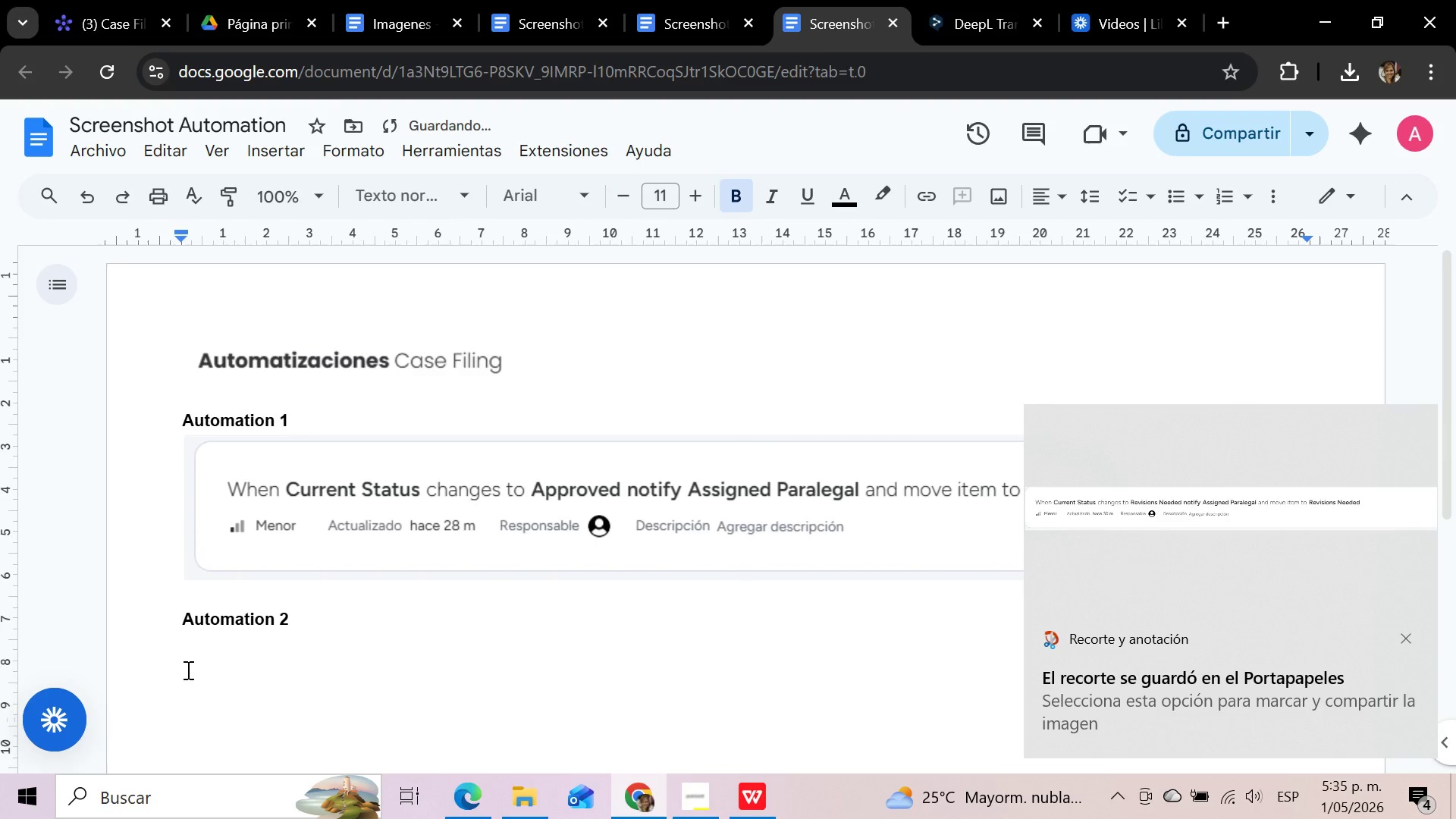 
key(Control+V)
 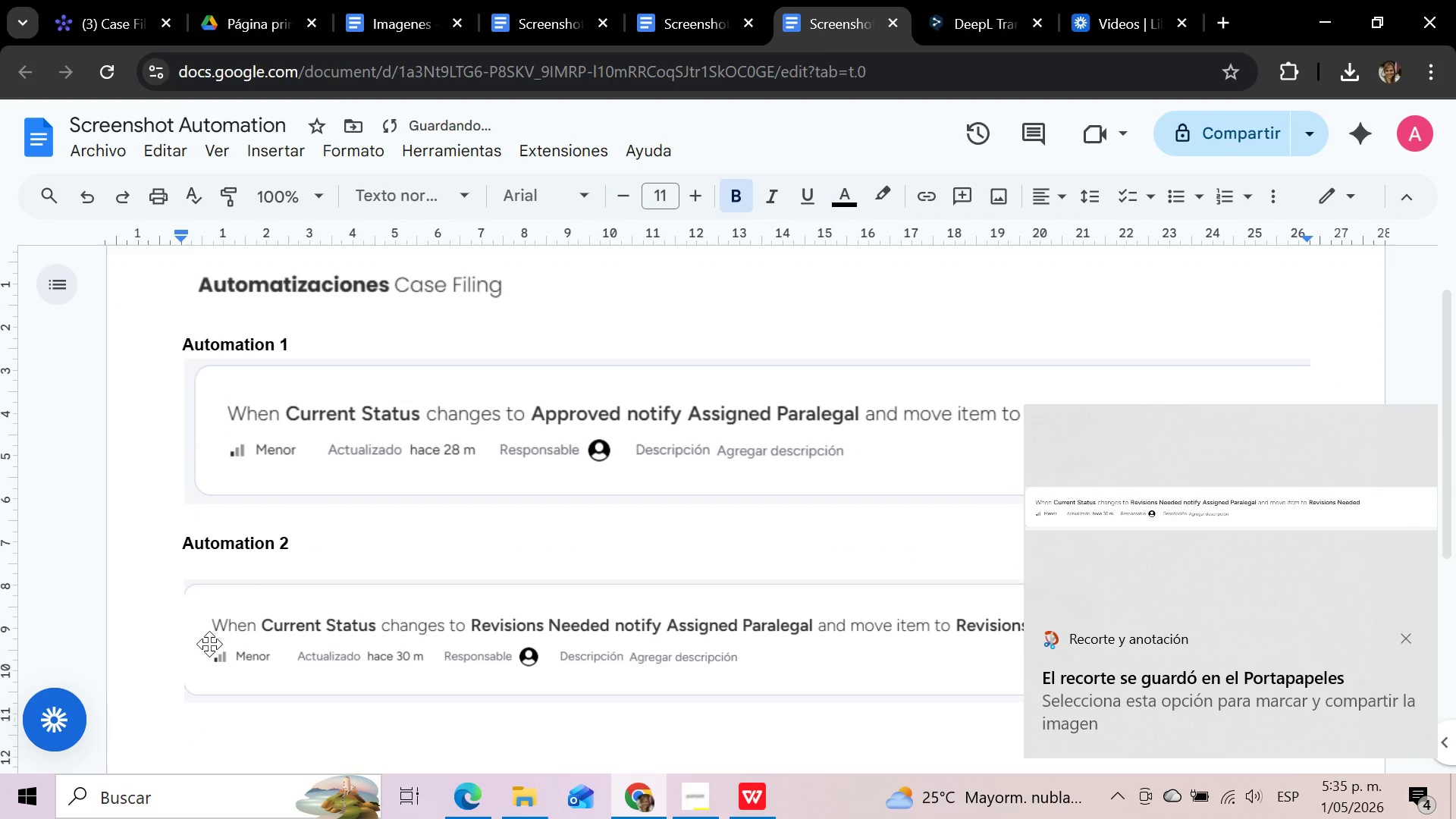 
left_click([209, 642])
 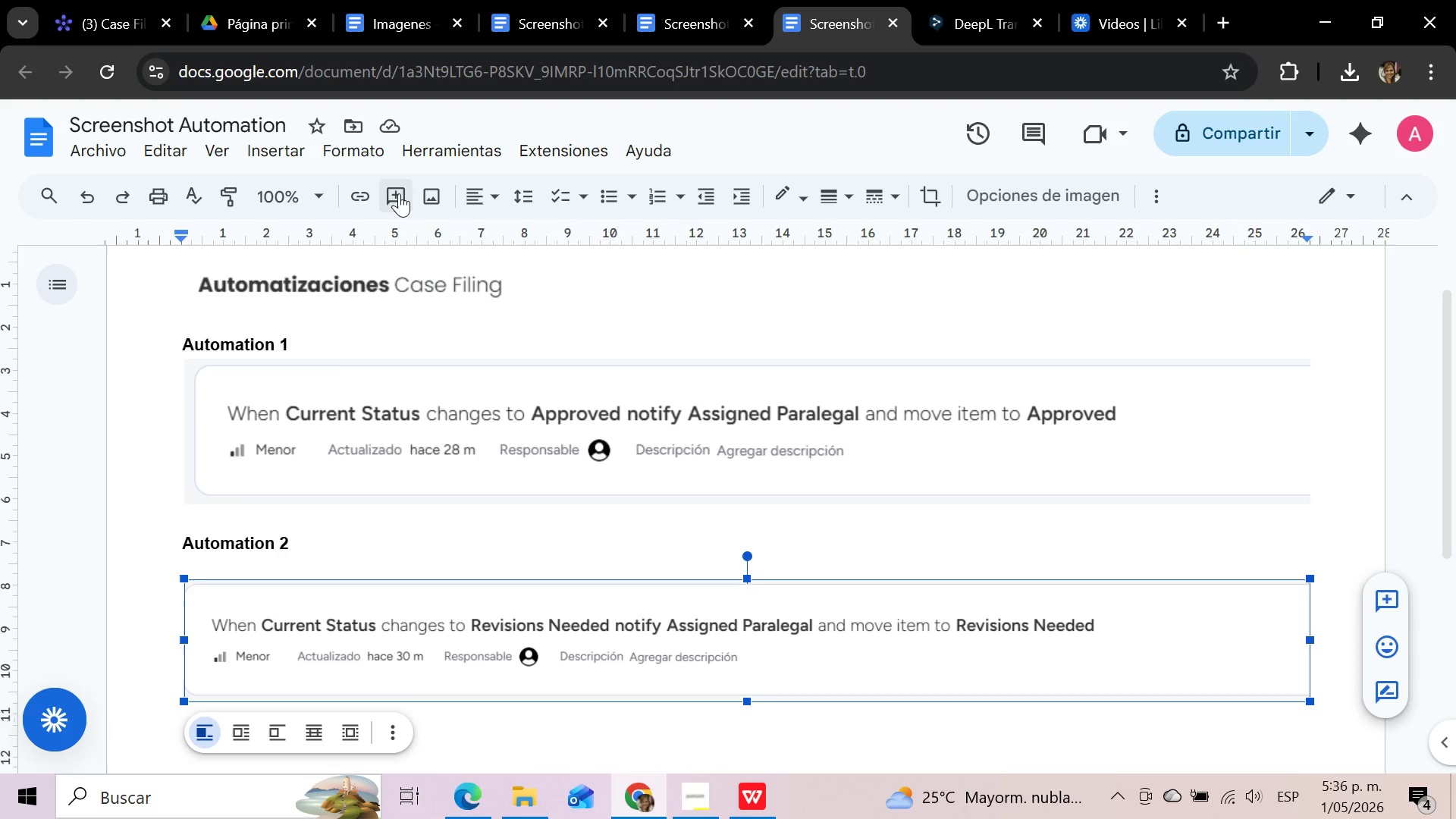 
wait(24.81)
 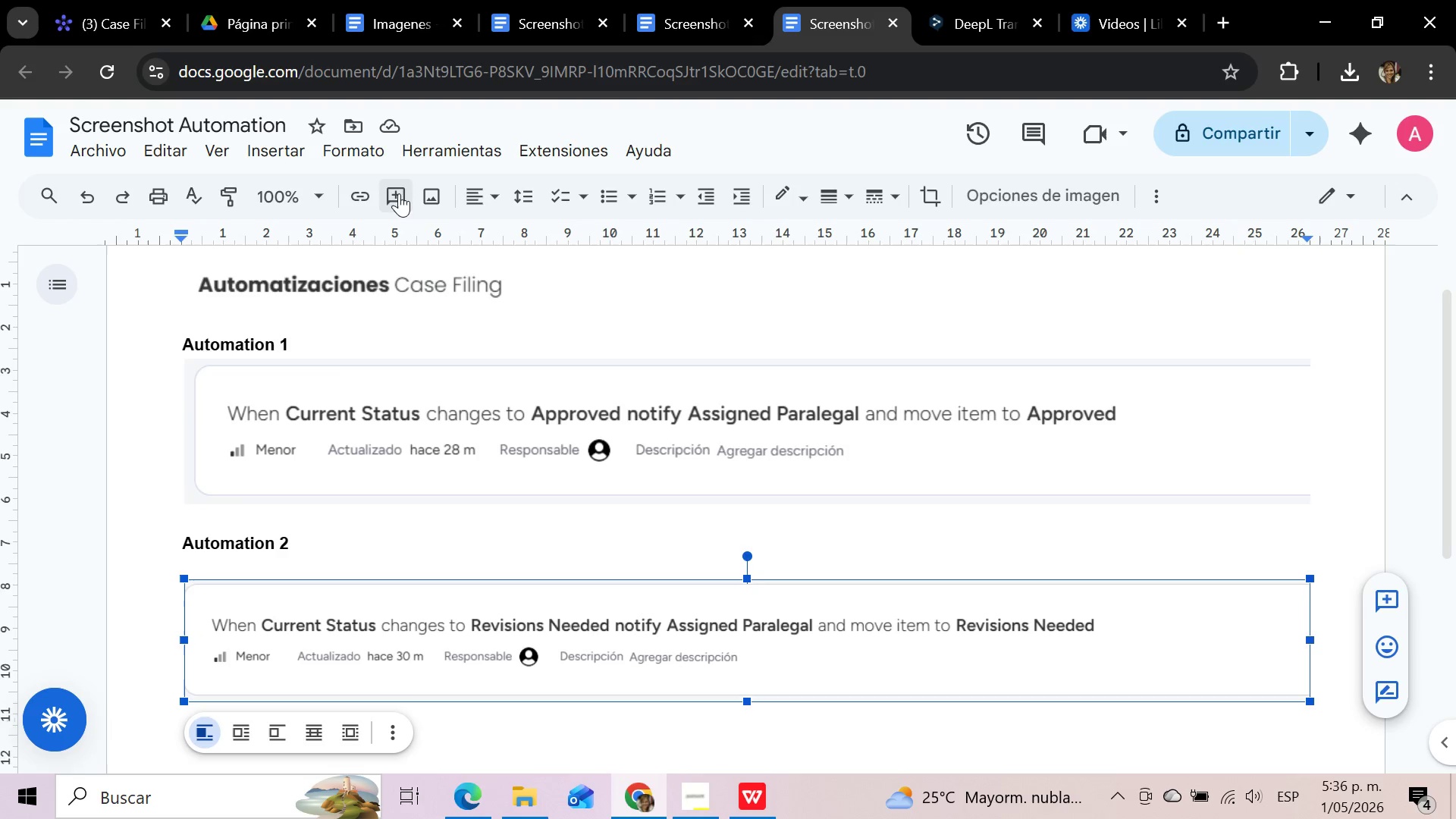 
left_click([98, 14])
 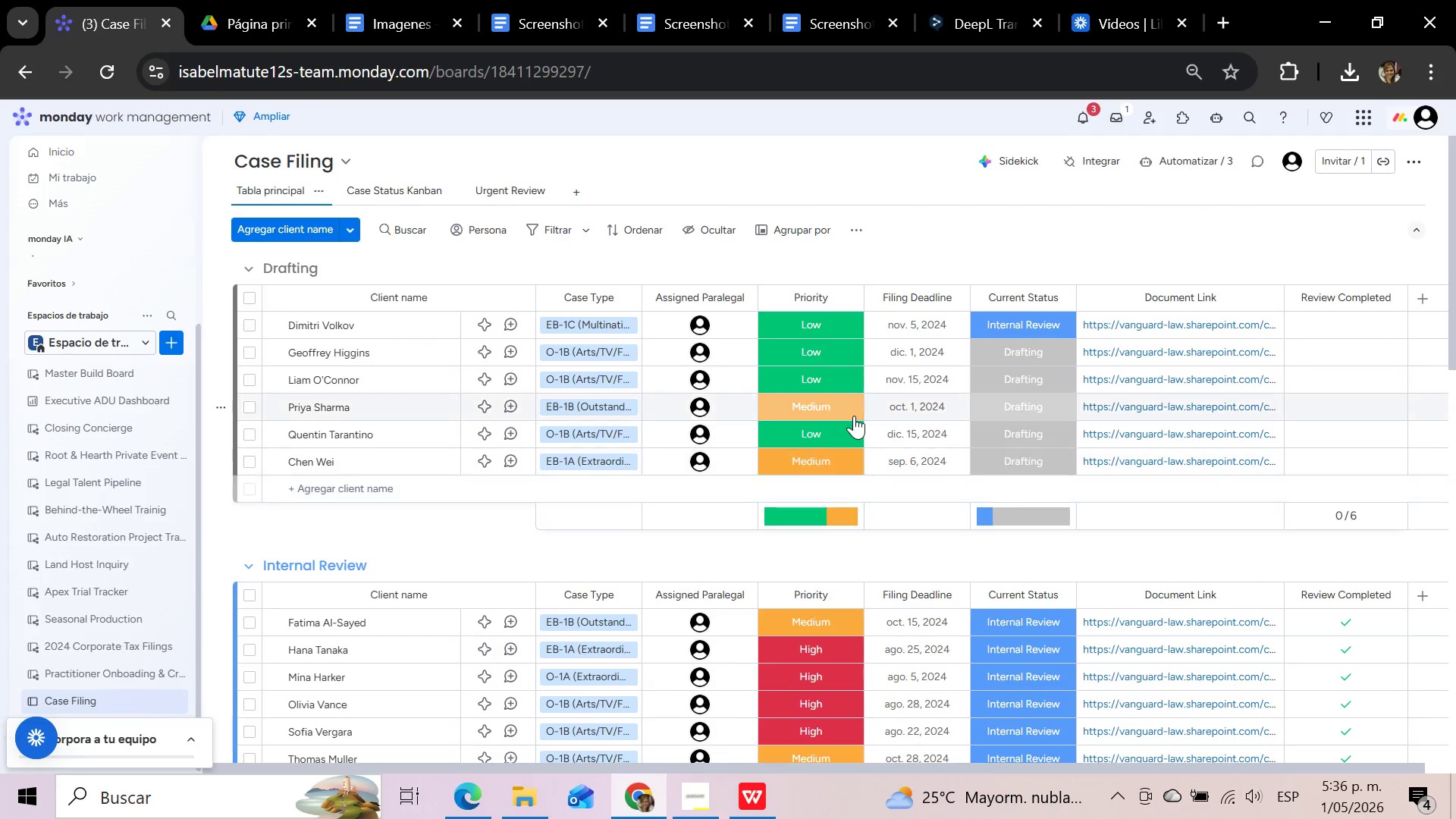 
wait(5.98)
 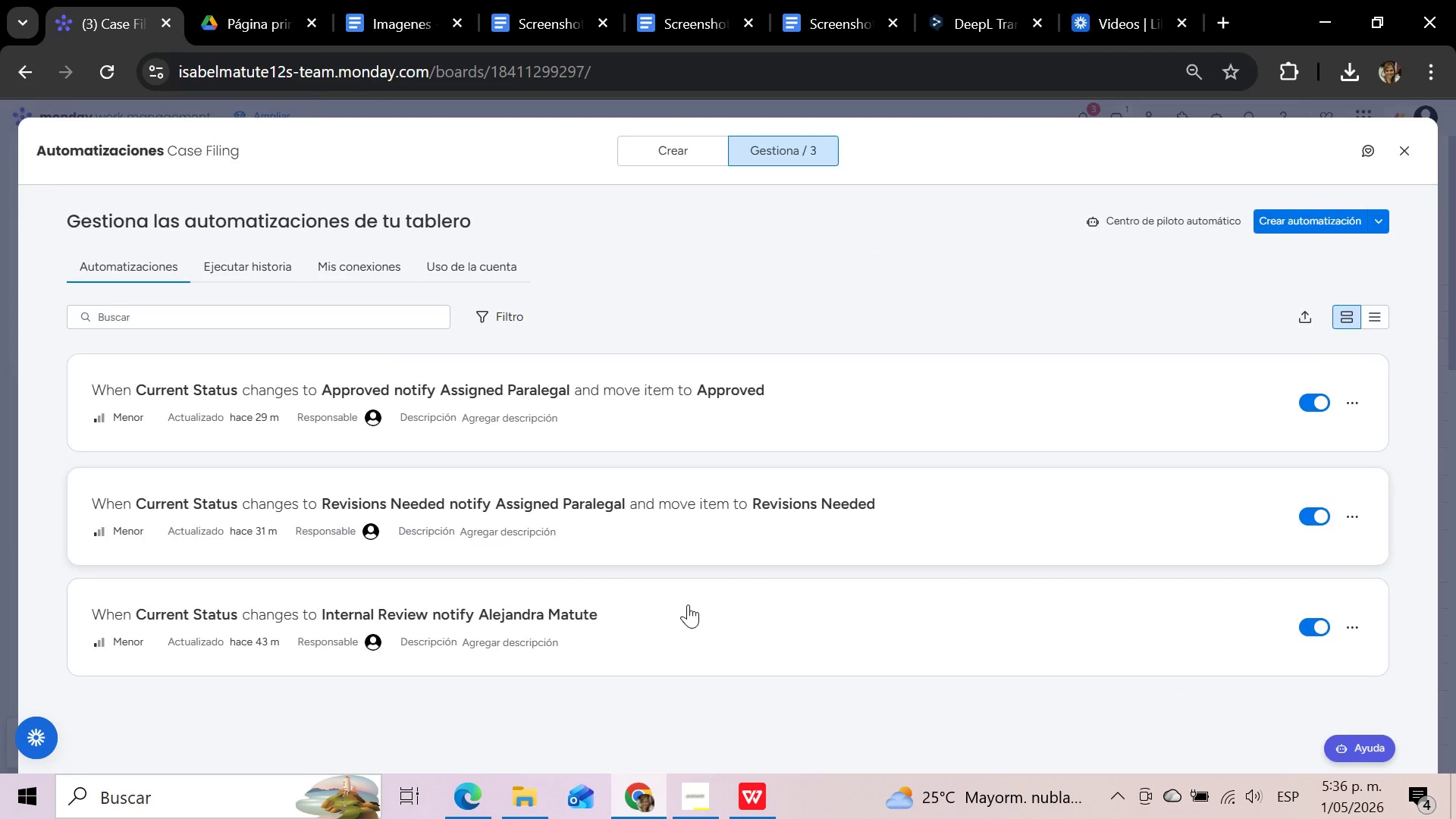 
left_click([1185, 163])
 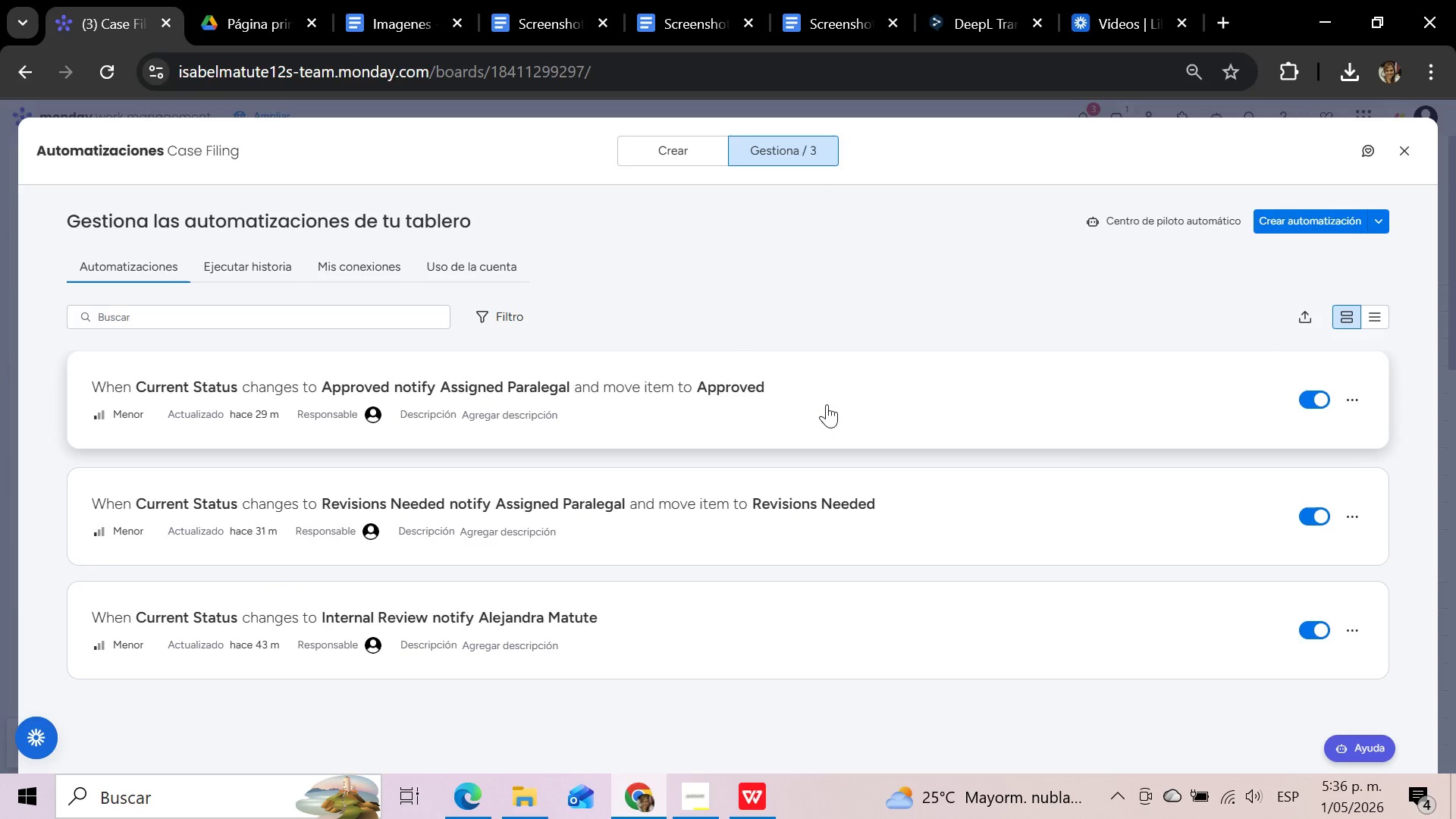 
wait(6.03)
 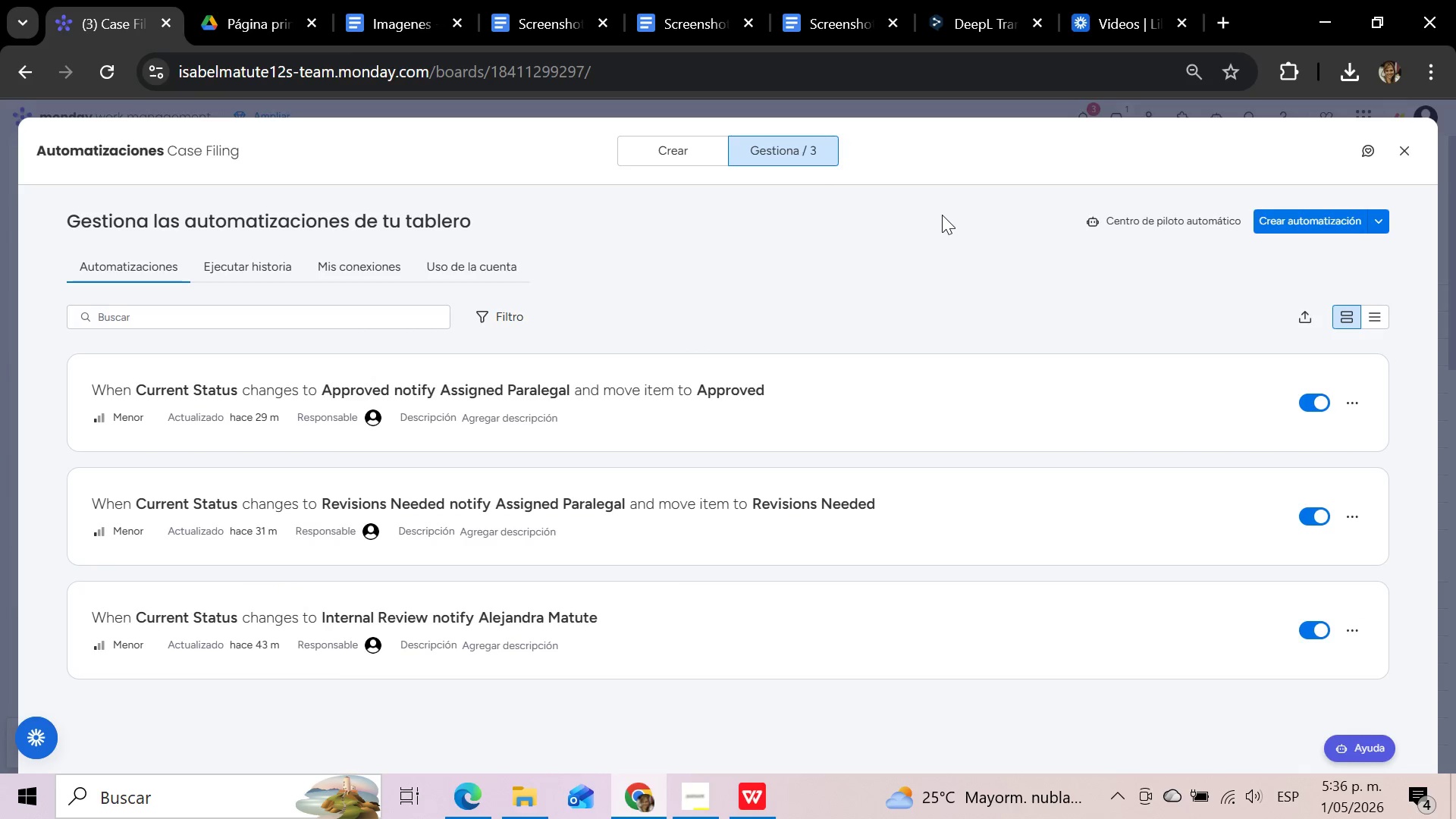 
key(Meta+Shift+S)
 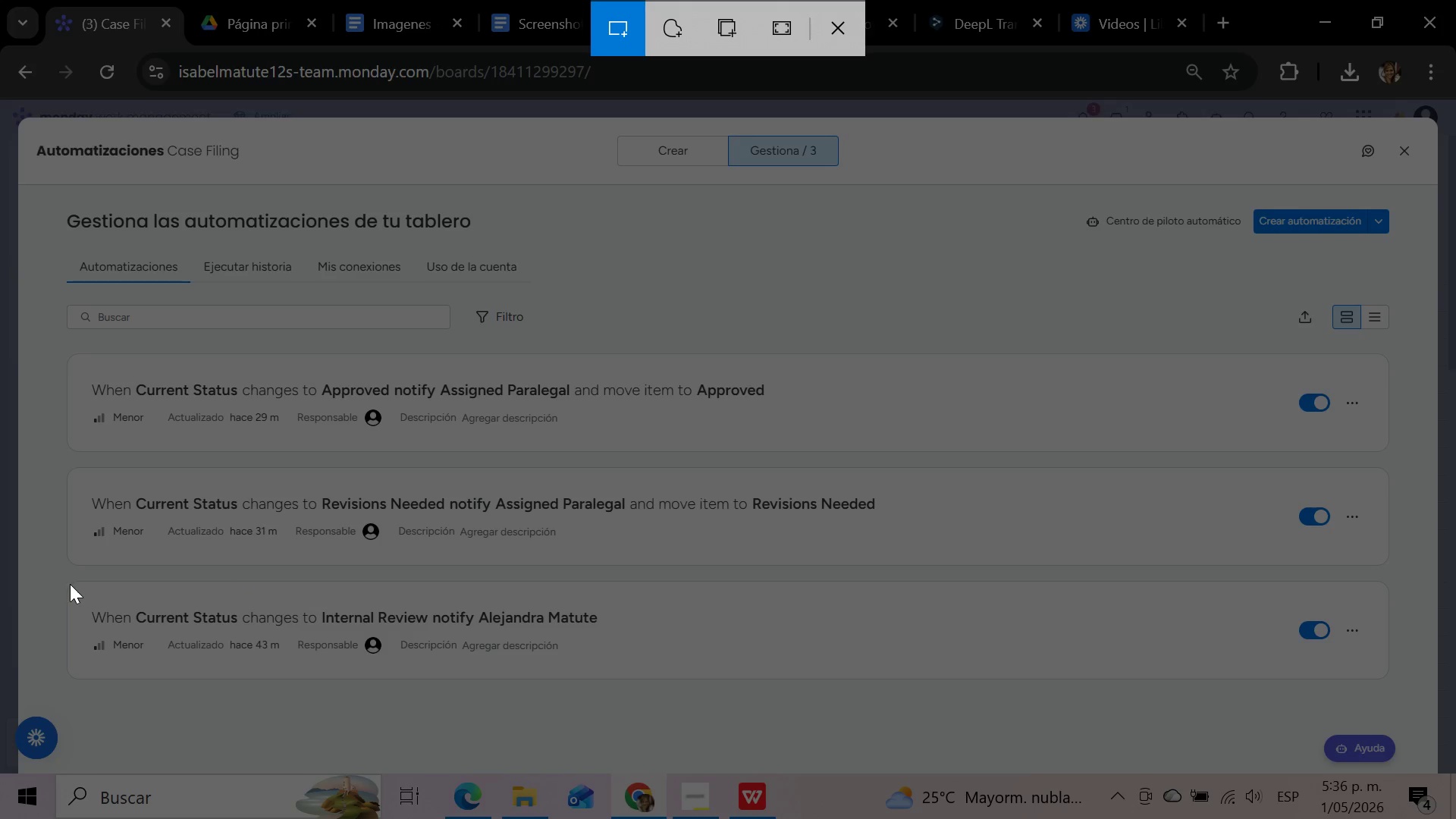 
left_click_drag(start_coordinate=[67, 579], to_coordinate=[908, 679])
 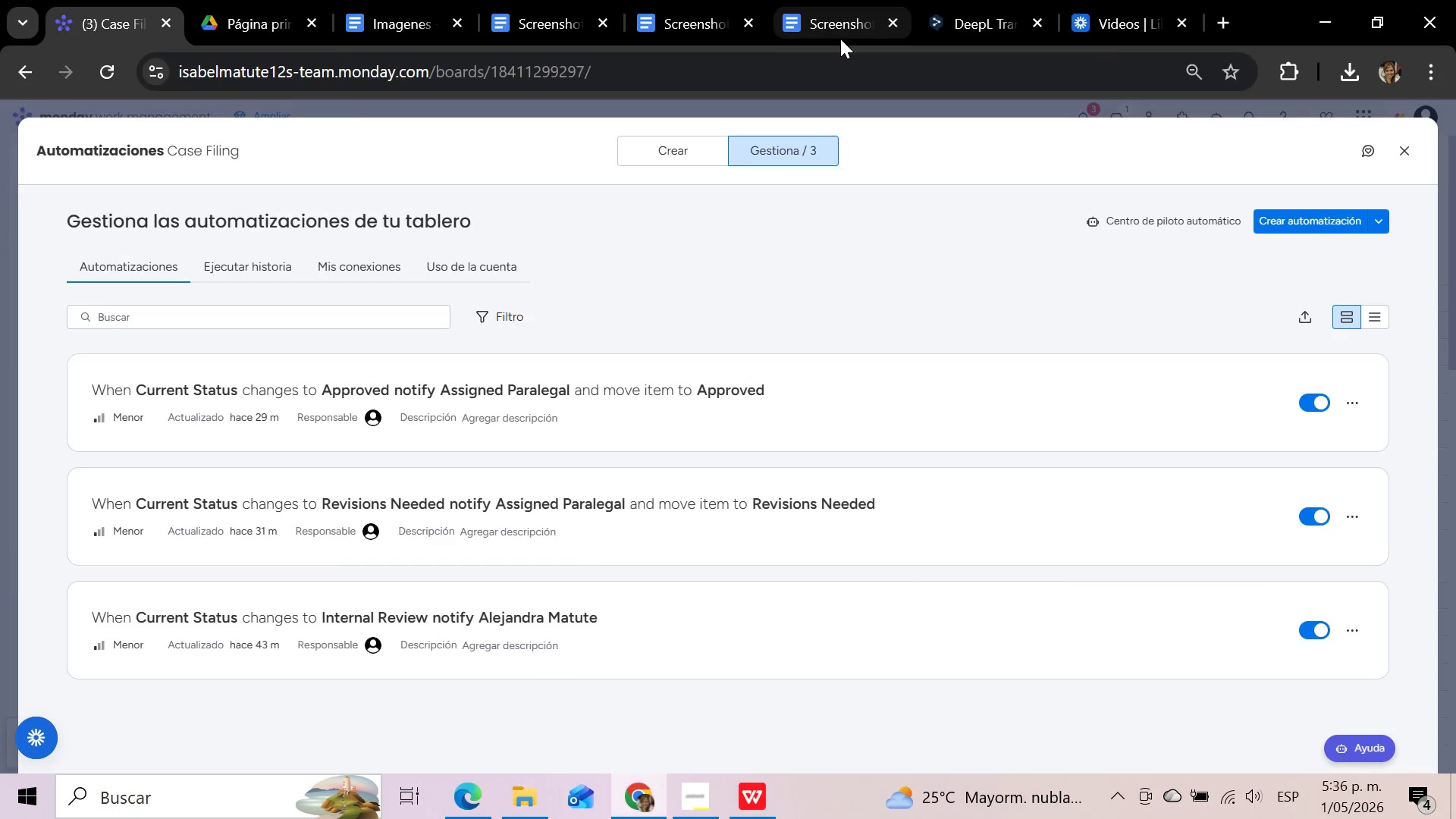 
left_click([814, 17])
 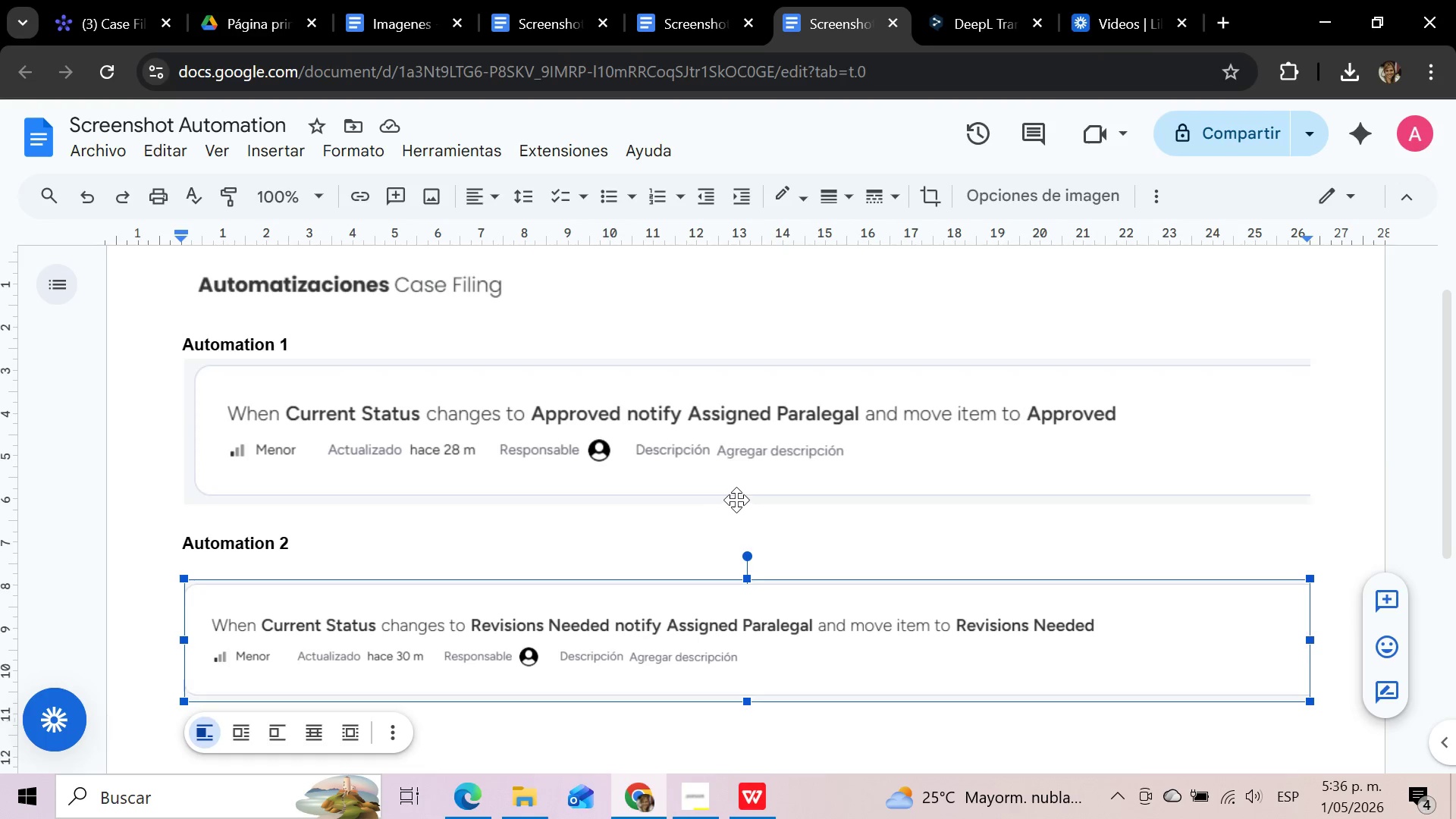 
scroll: coordinate [736, 498], scroll_direction: down, amount: 3.0
 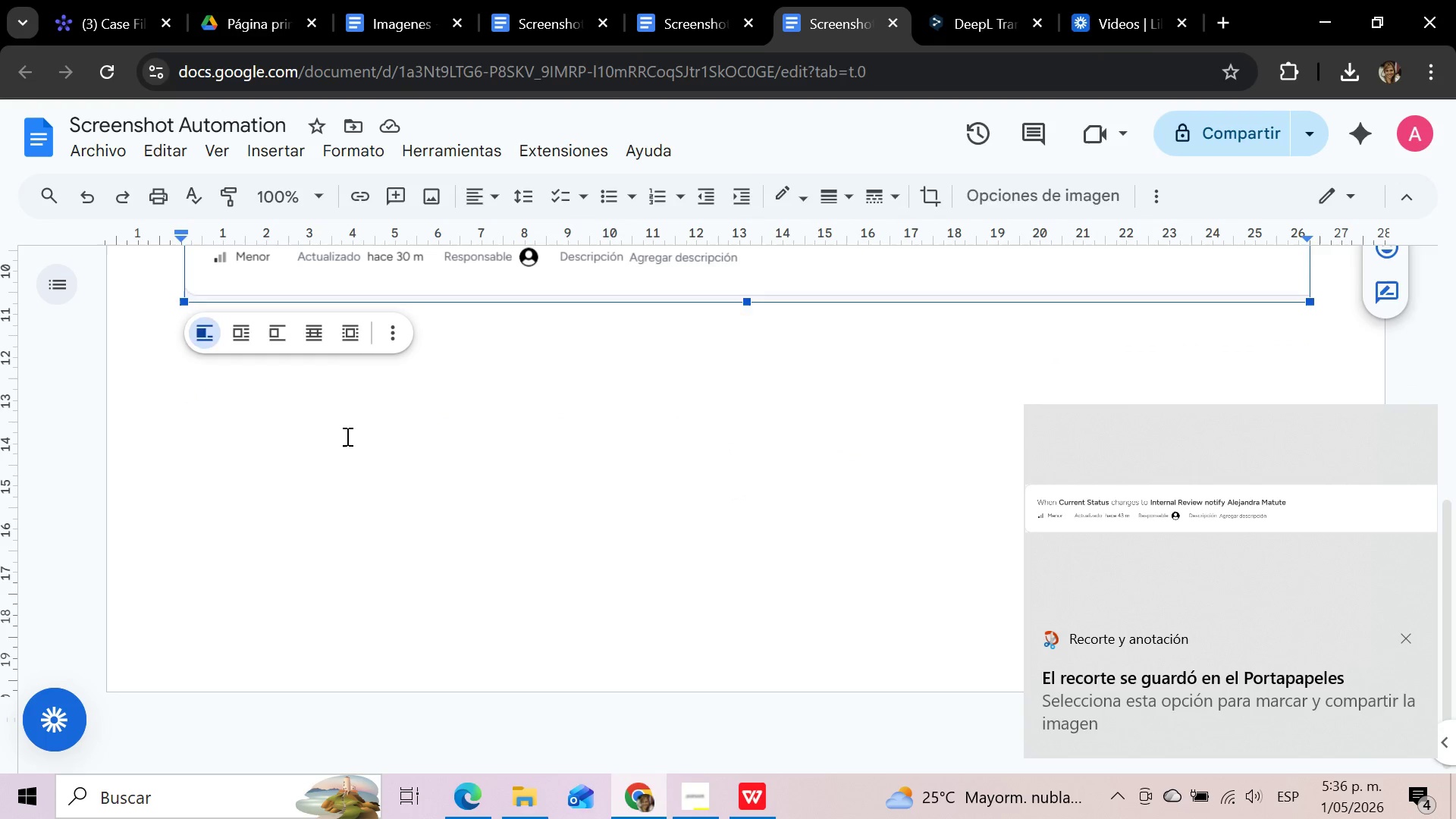 
left_click([346, 436])
 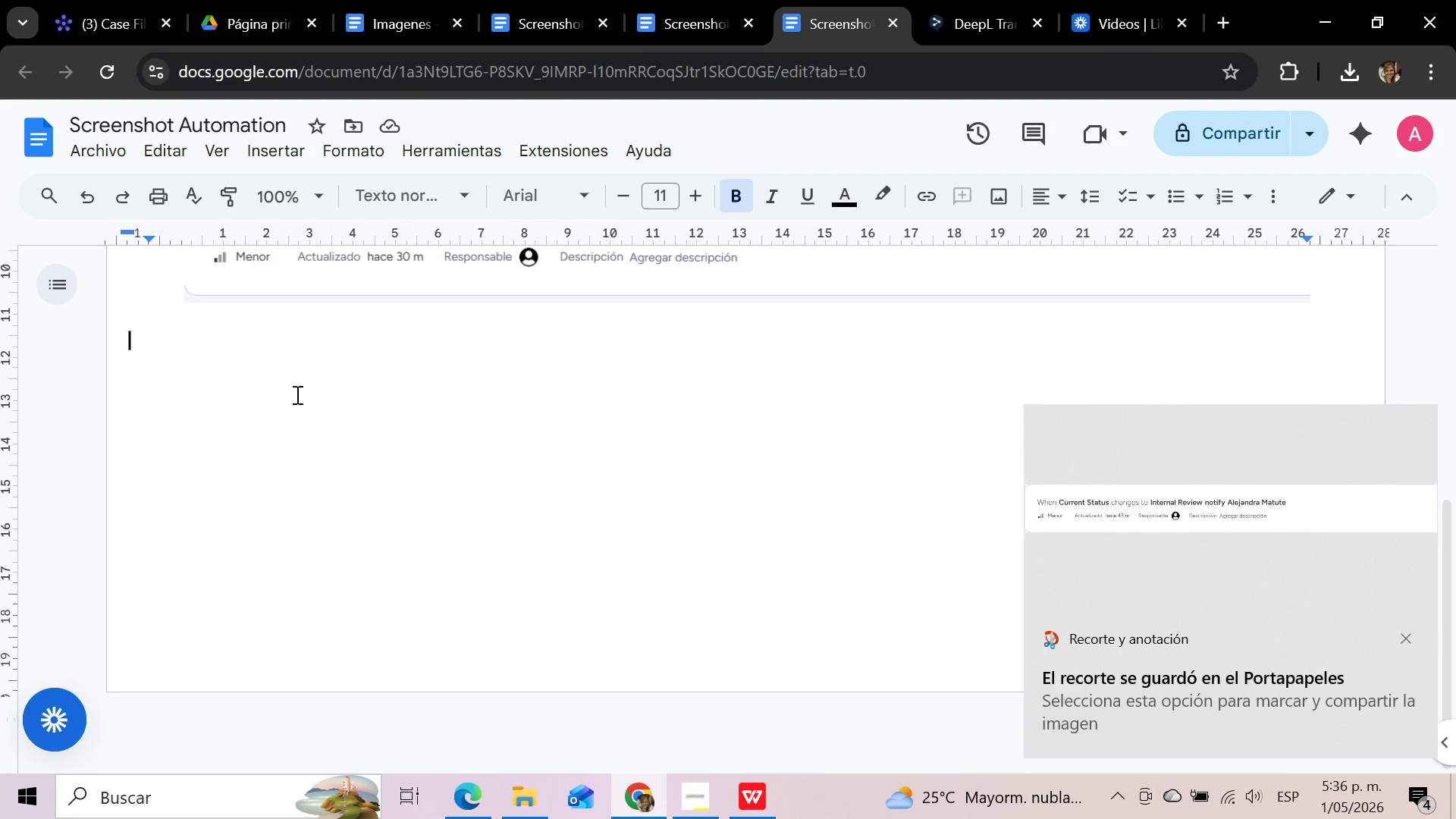 
key(Control+V)
 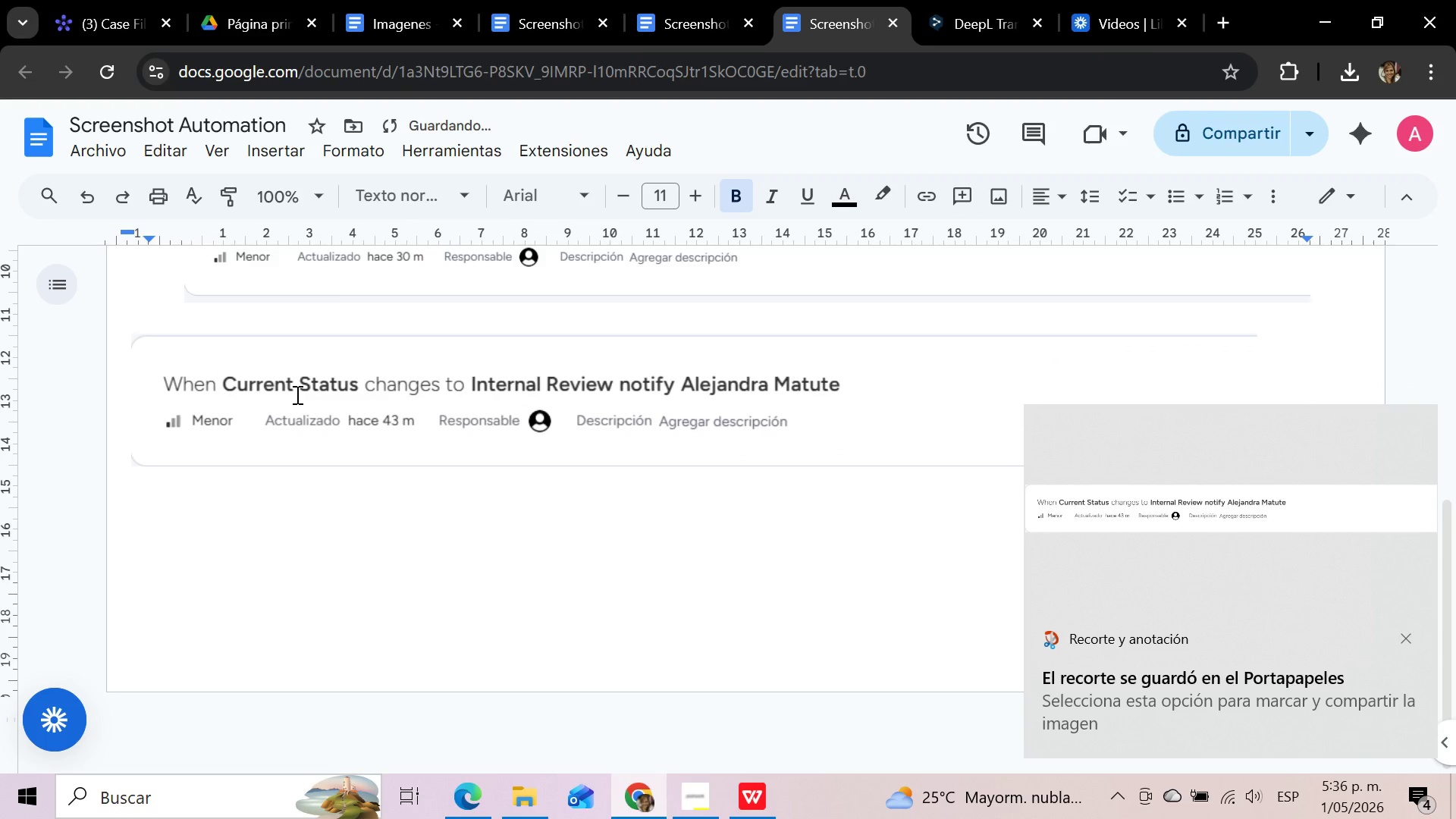 
left_click([296, 394])
 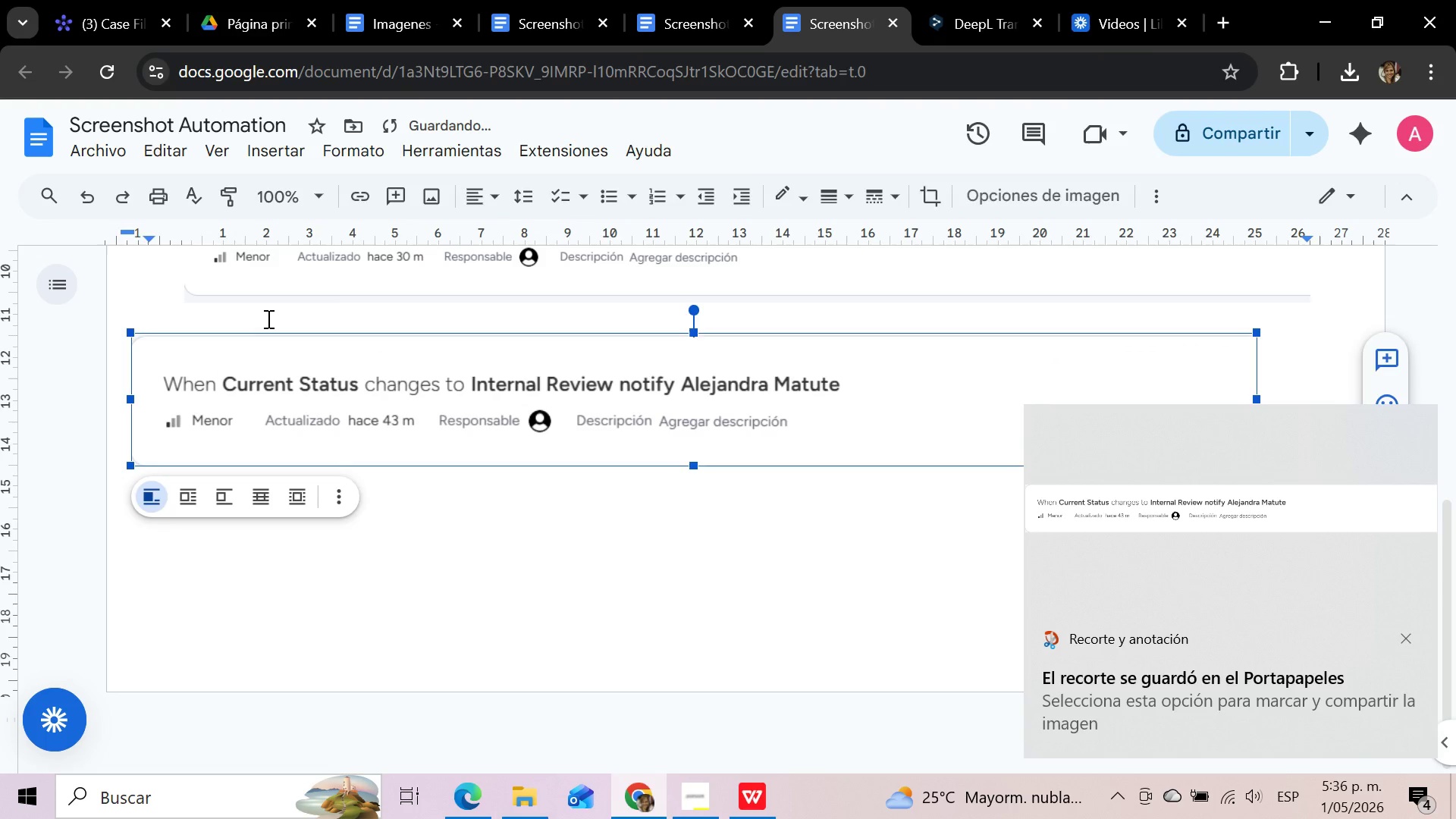 
left_click([267, 318])
 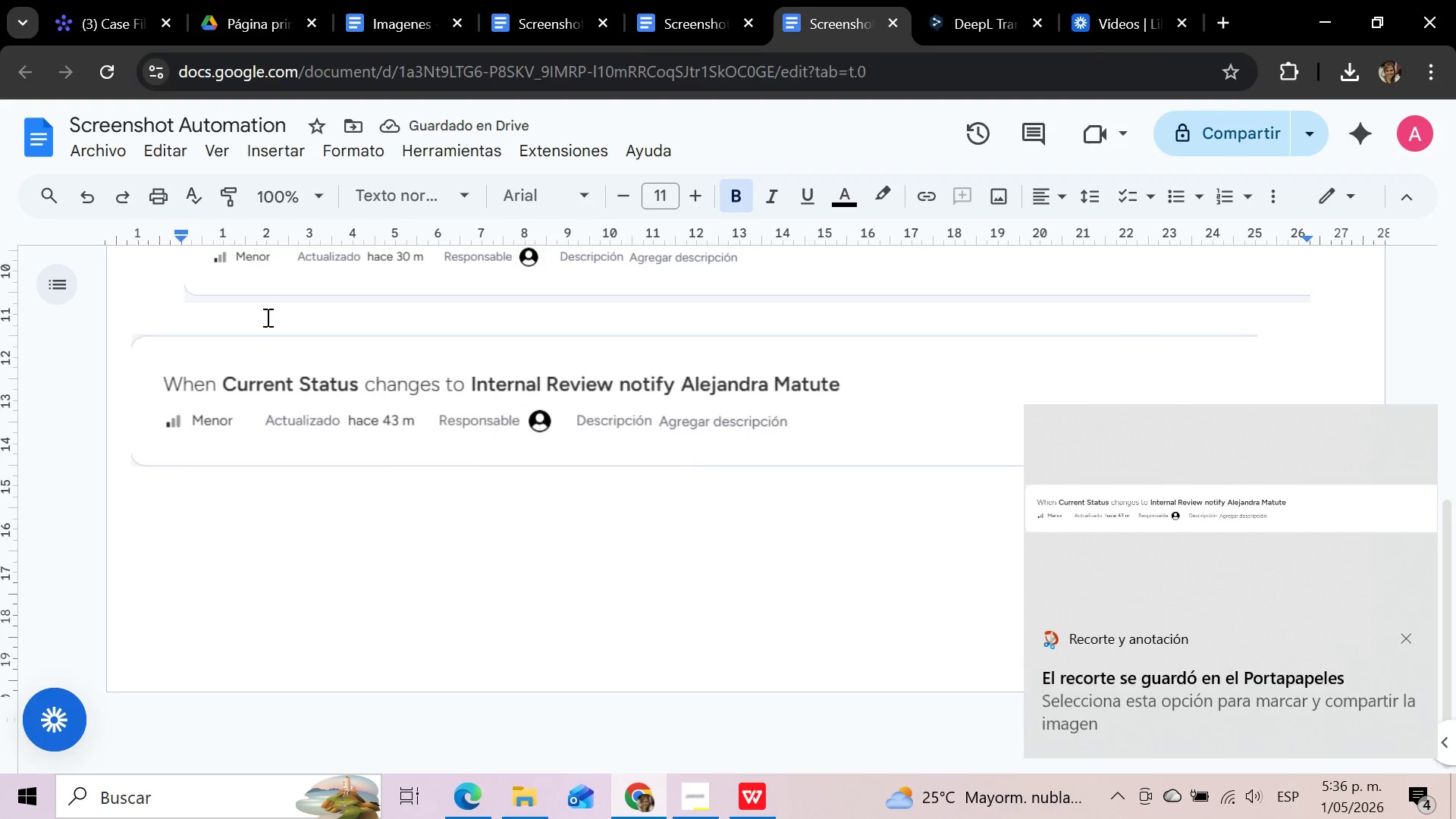 
key(Enter)
 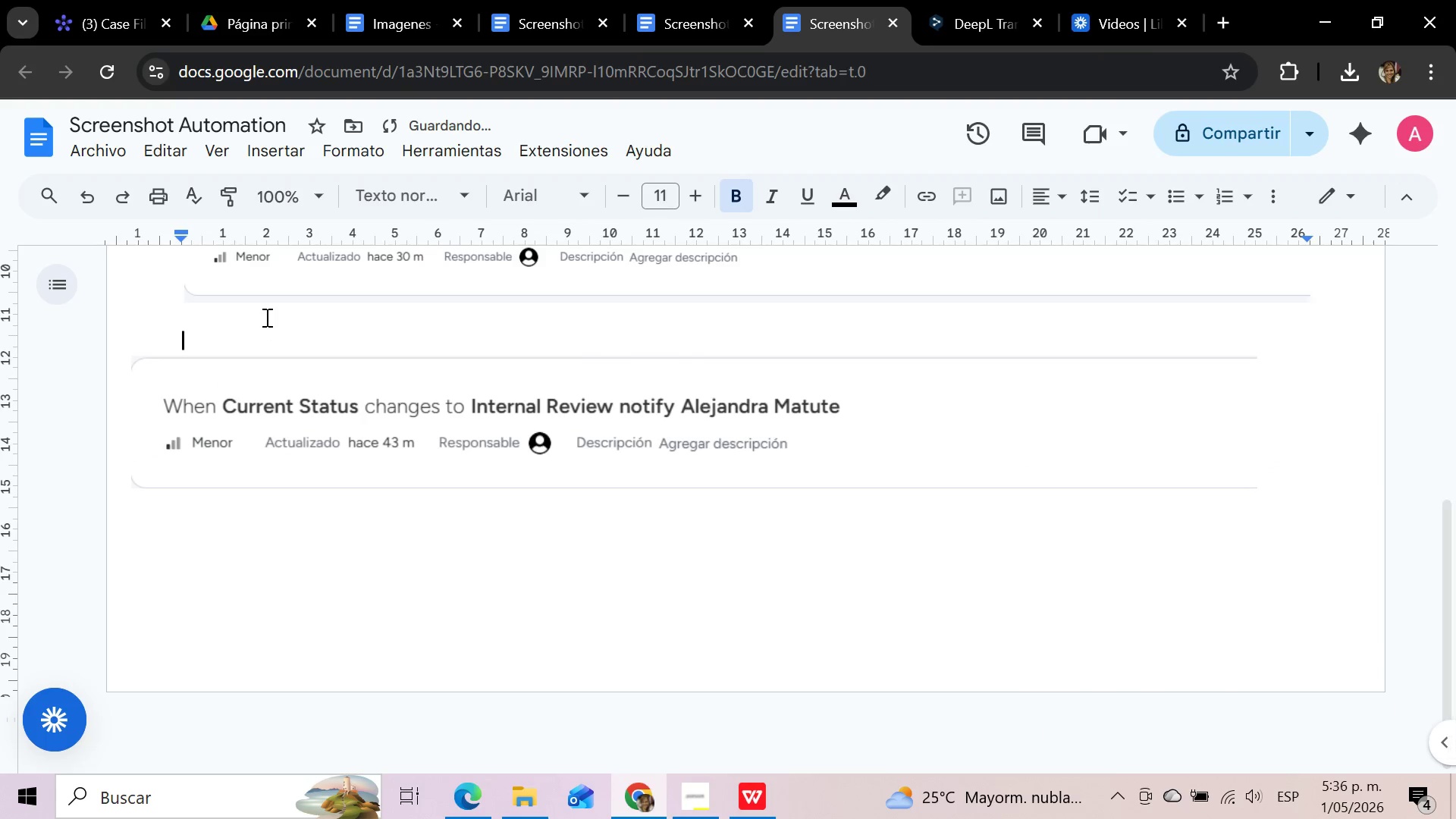 
key(Enter)
 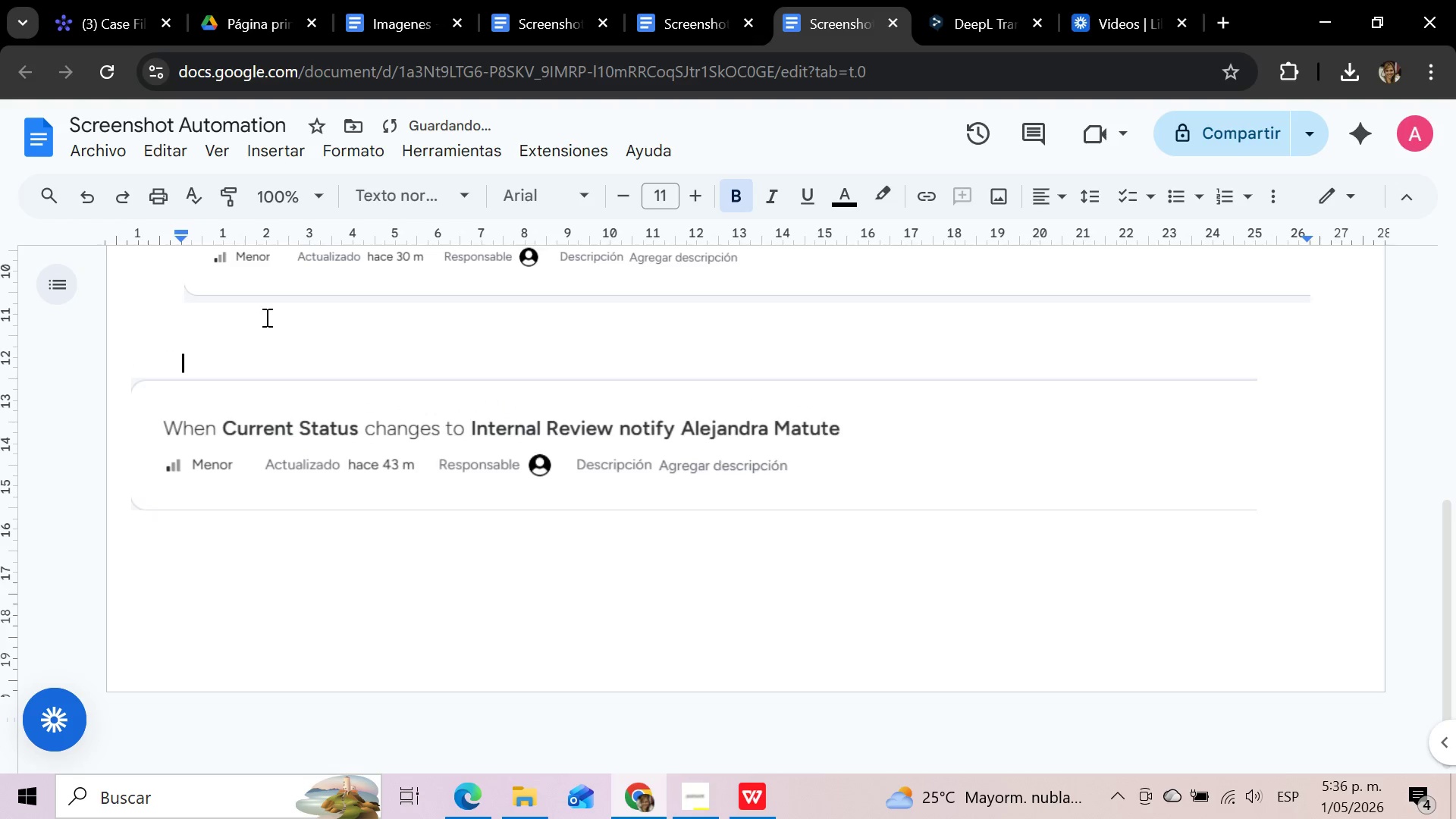 
scroll: coordinate [265, 317], scroll_direction: up, amount: 3.0
 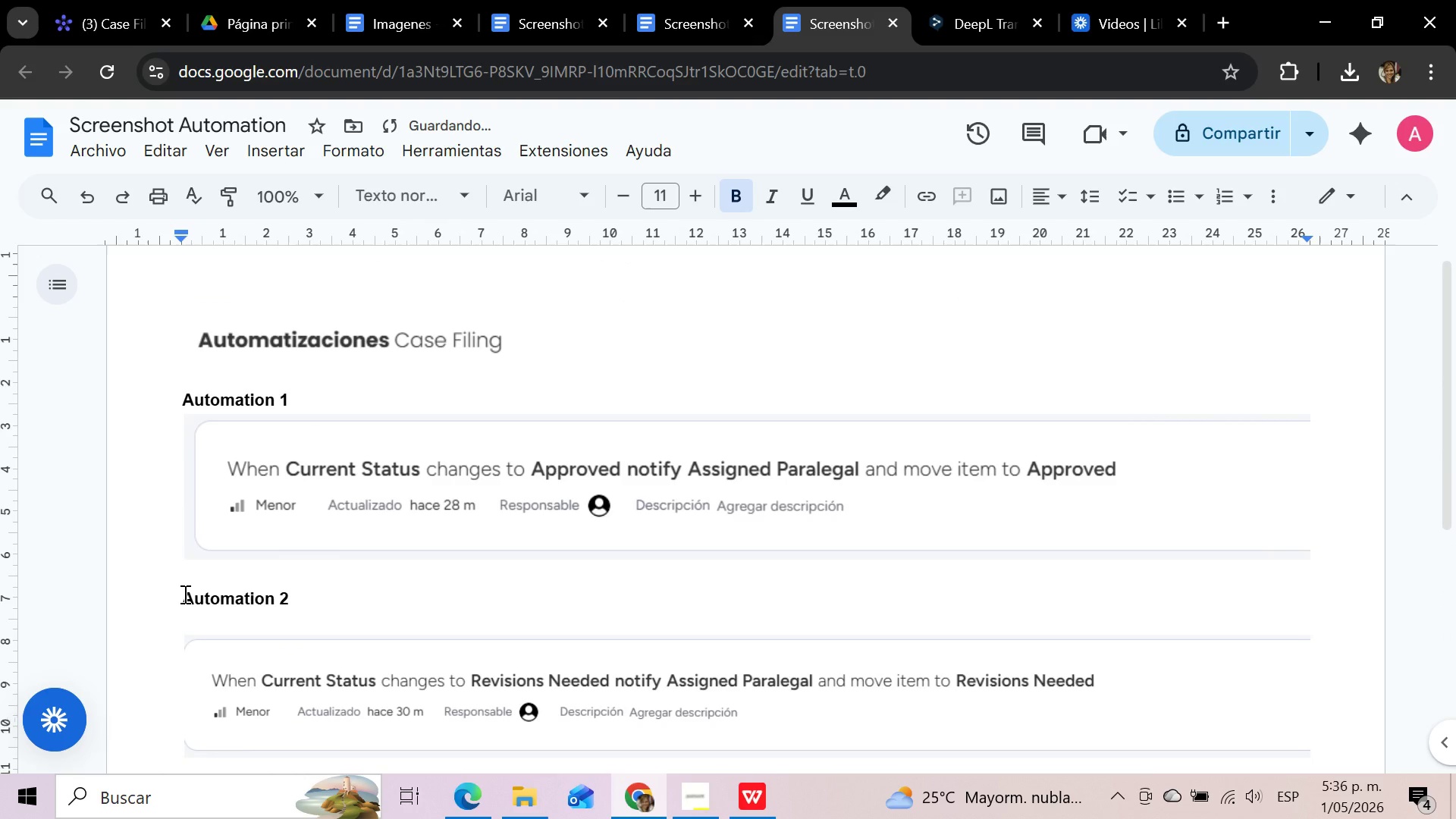 
left_click_drag(start_coordinate=[184, 594], to_coordinate=[337, 601])
 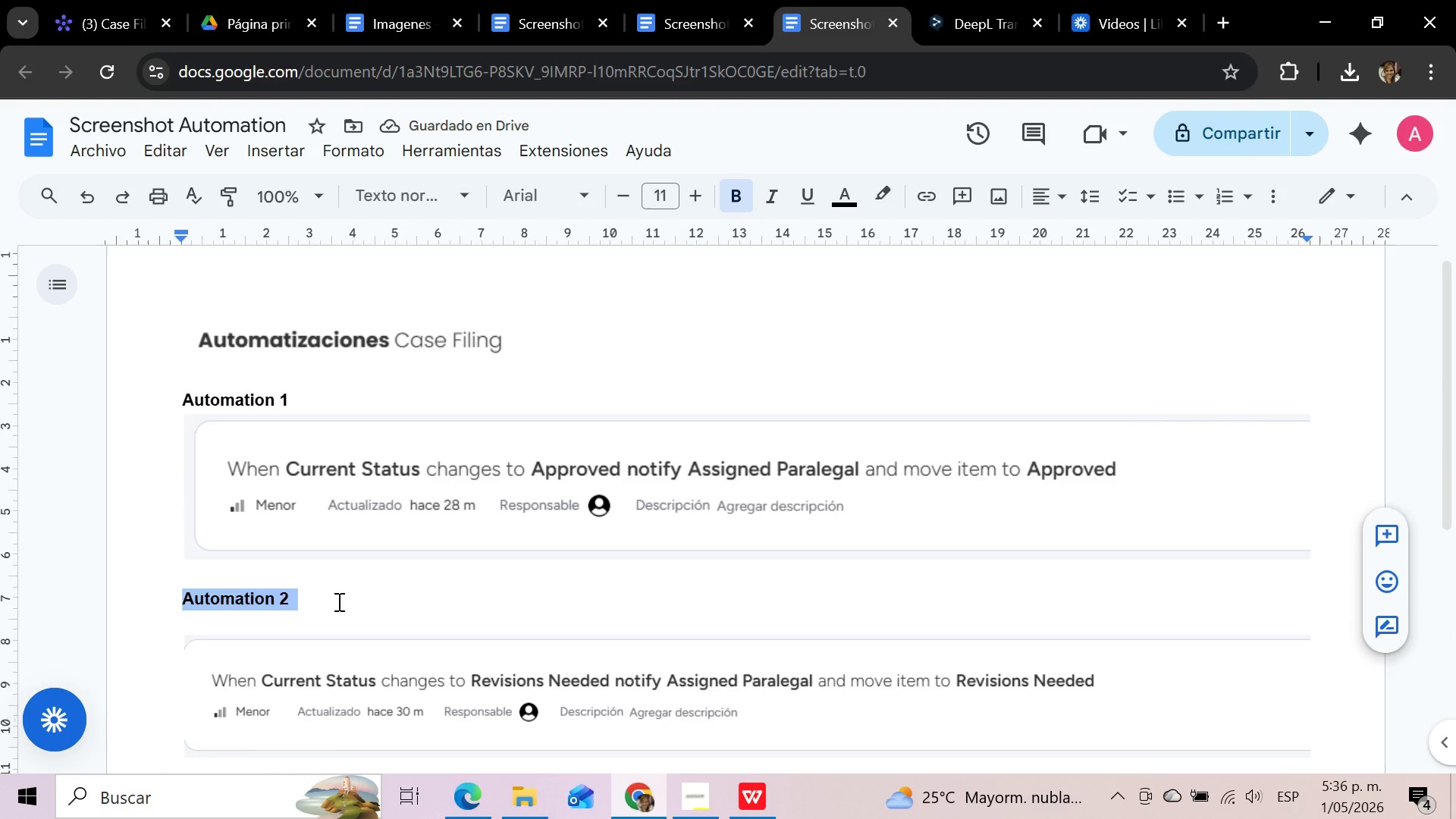 
key(Control+C)
 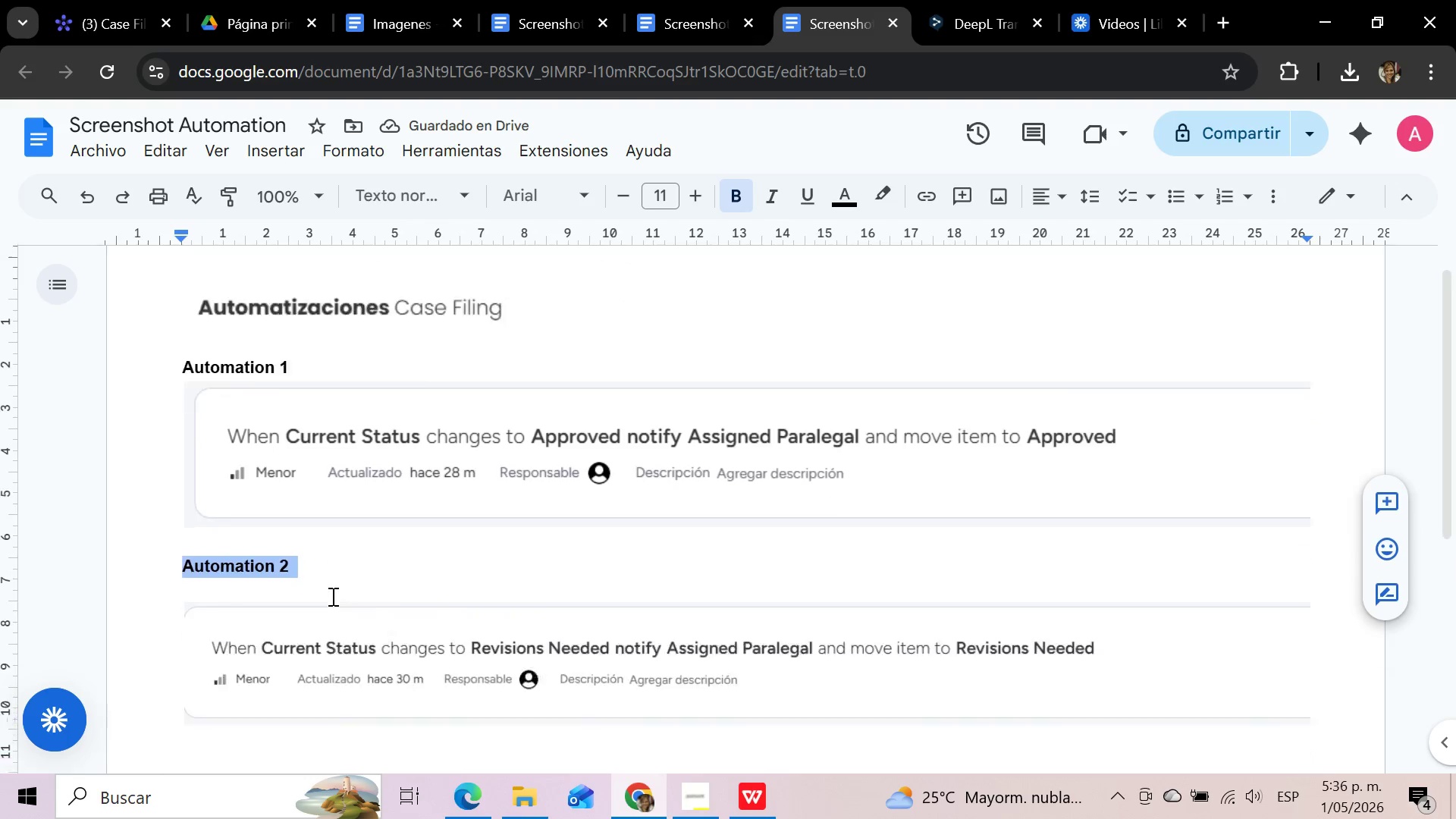 
scroll: coordinate [331, 596], scroll_direction: down, amount: 3.0
 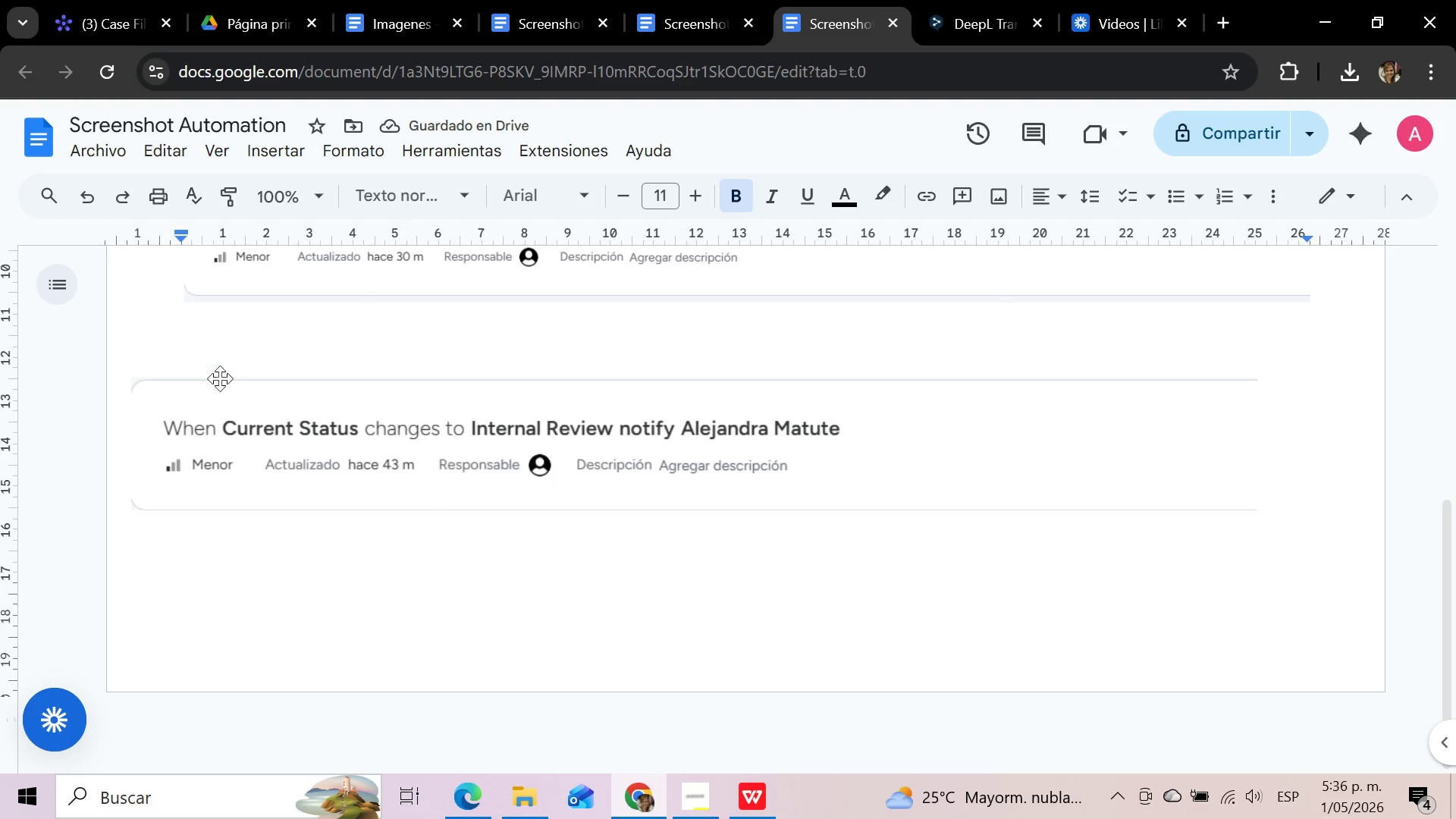 
left_click([224, 338])
 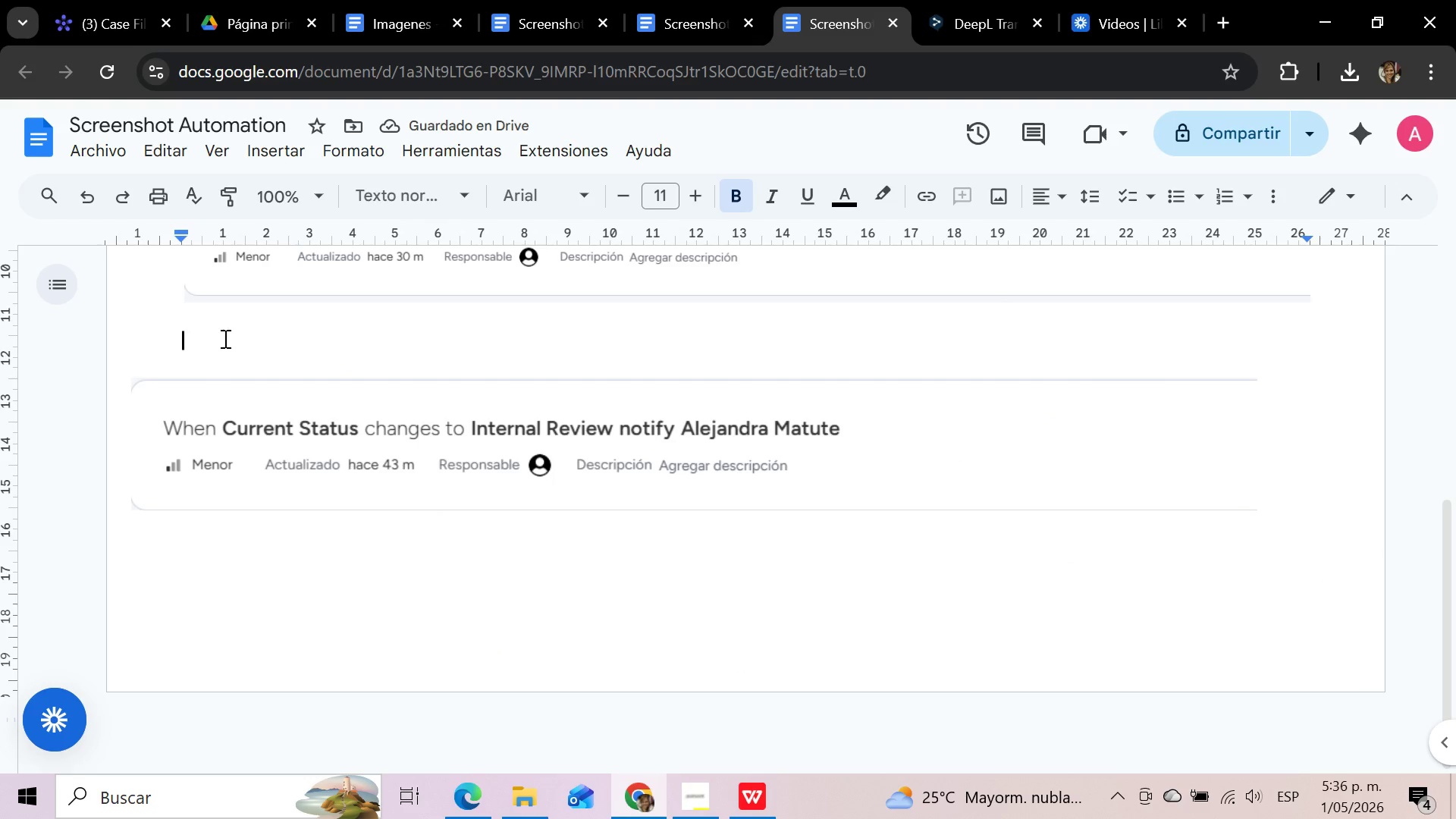 
key(Control+V)
 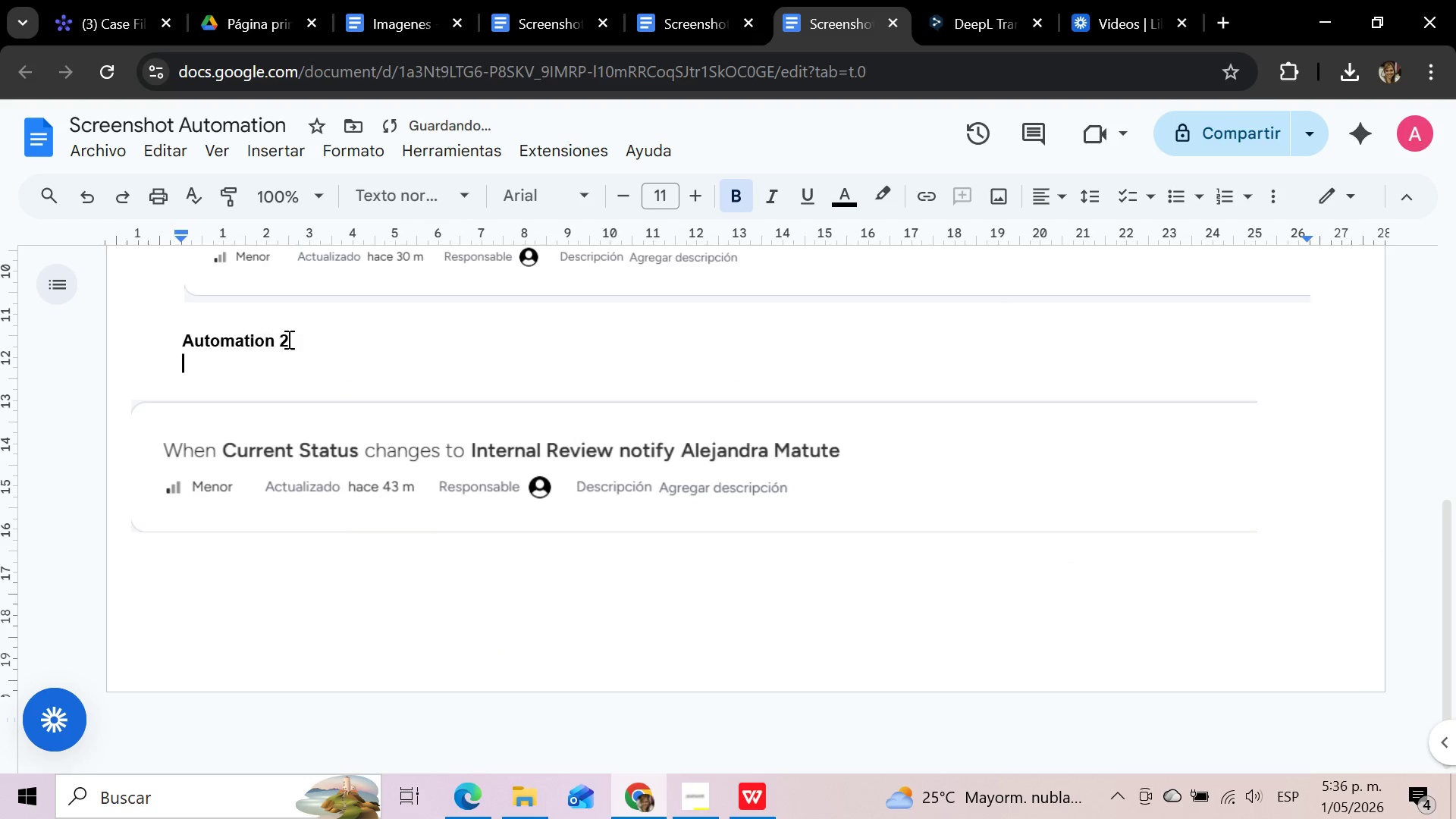 
left_click([292, 339])
 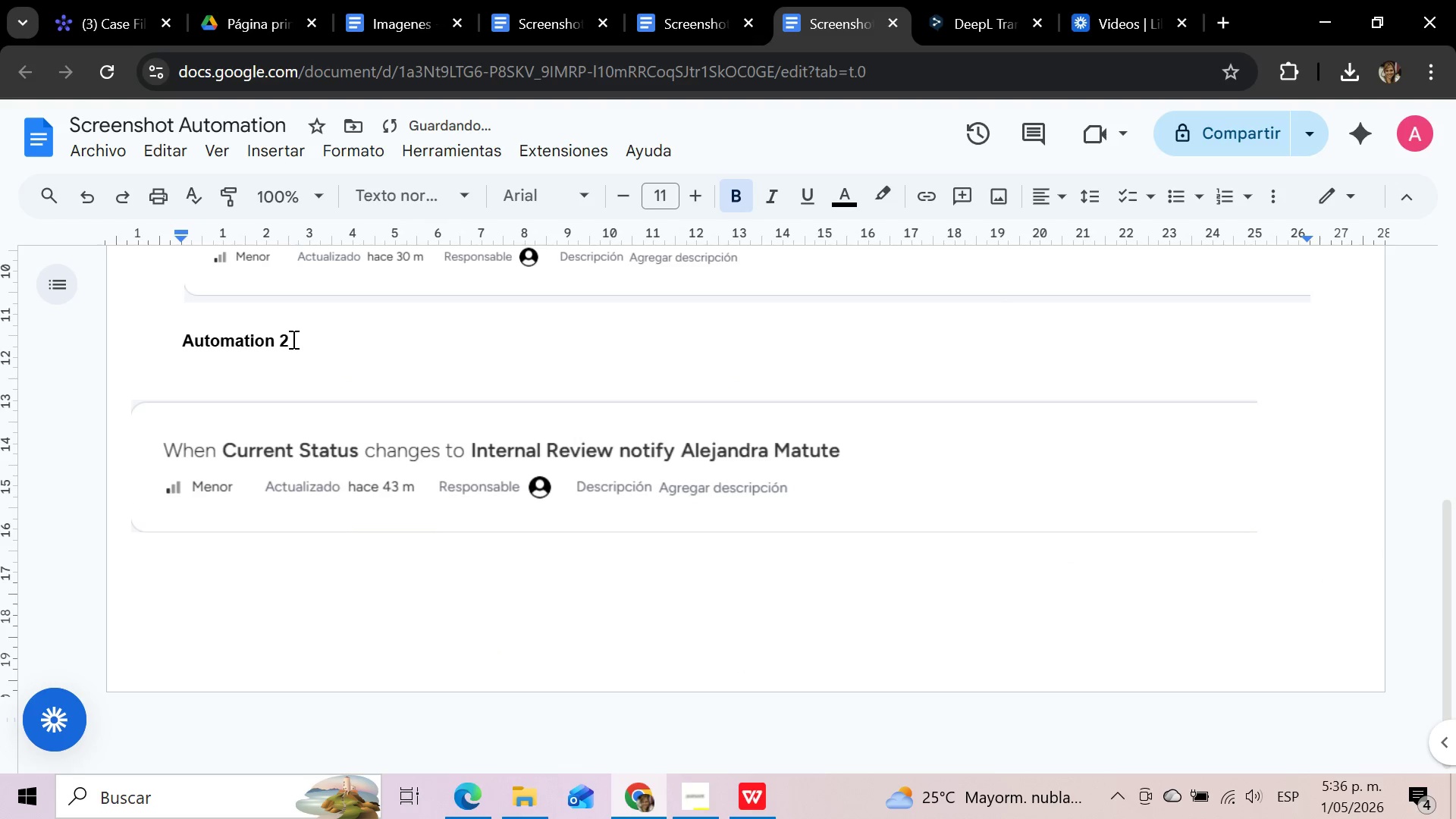 
key(Backspace)
 